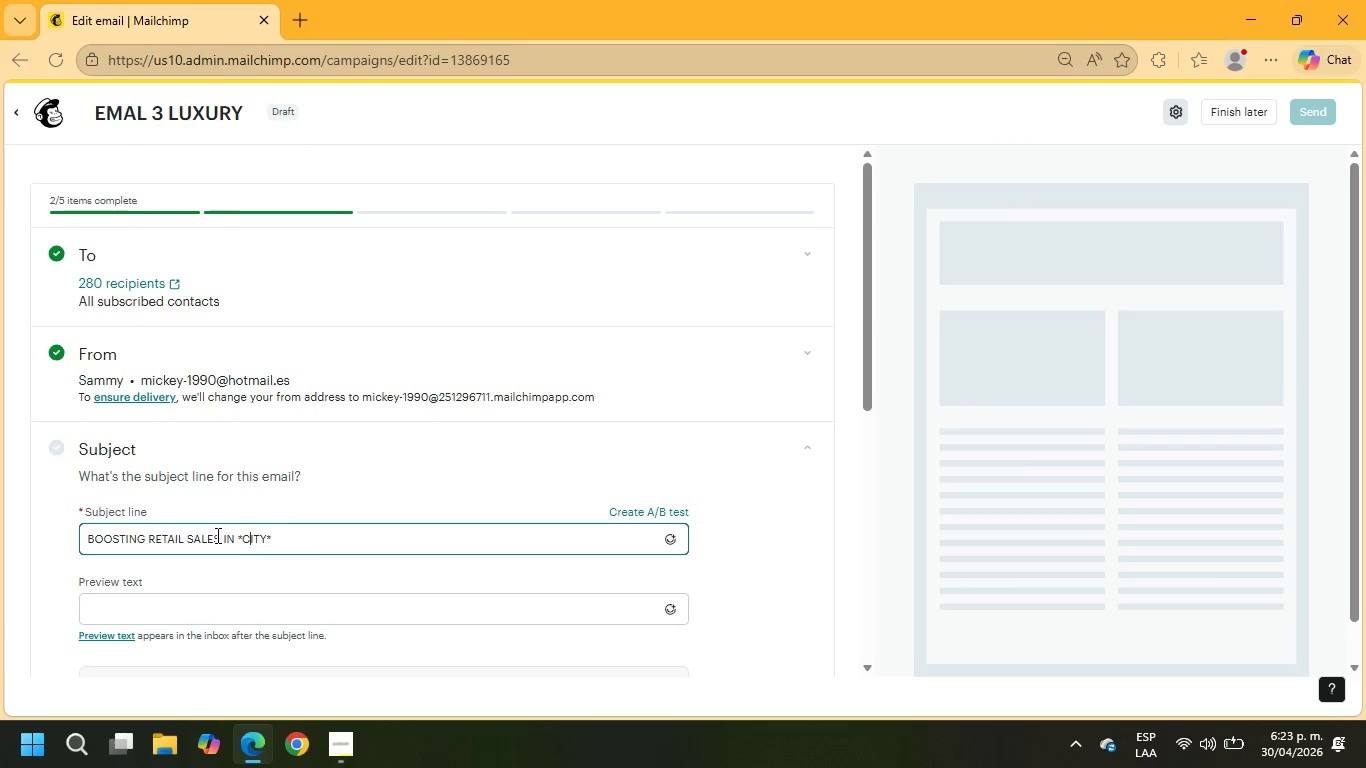 
key(ArrowLeft)
 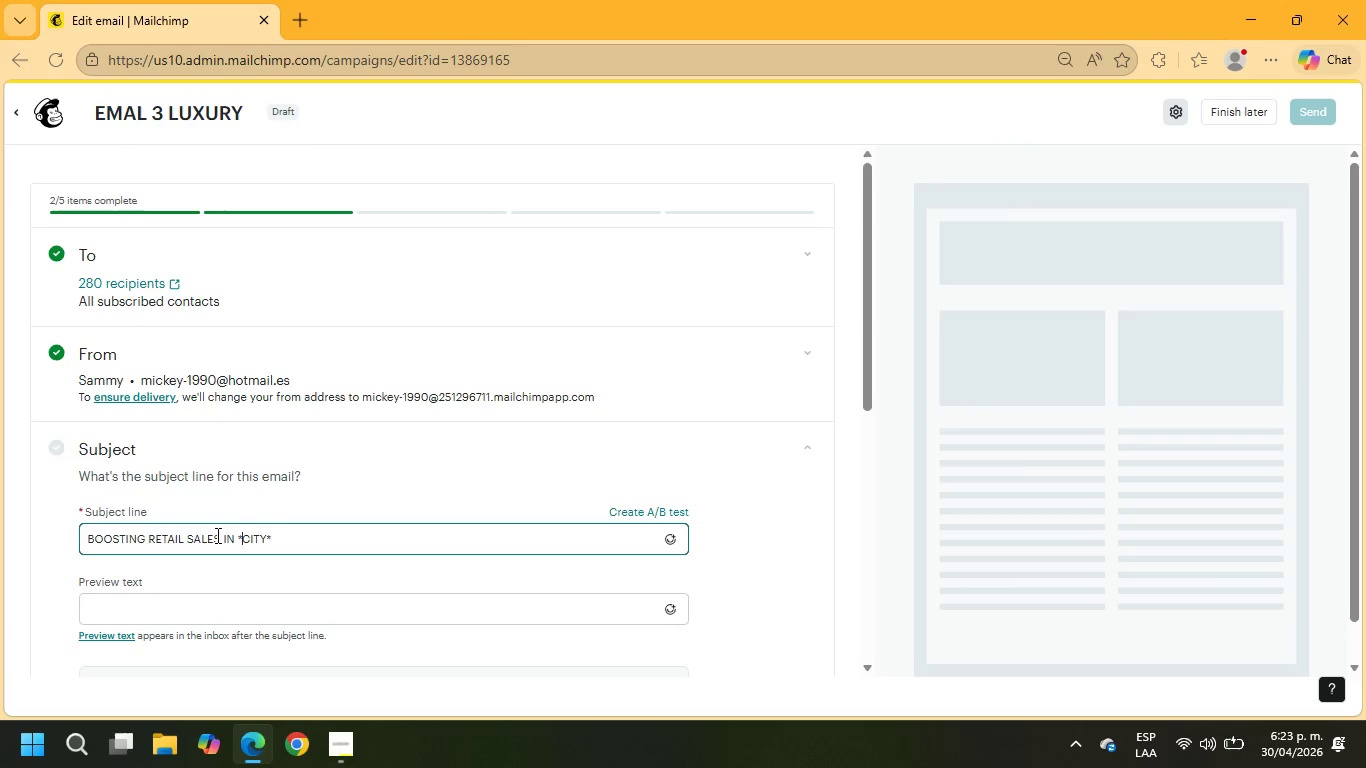 
key(ArrowLeft)
 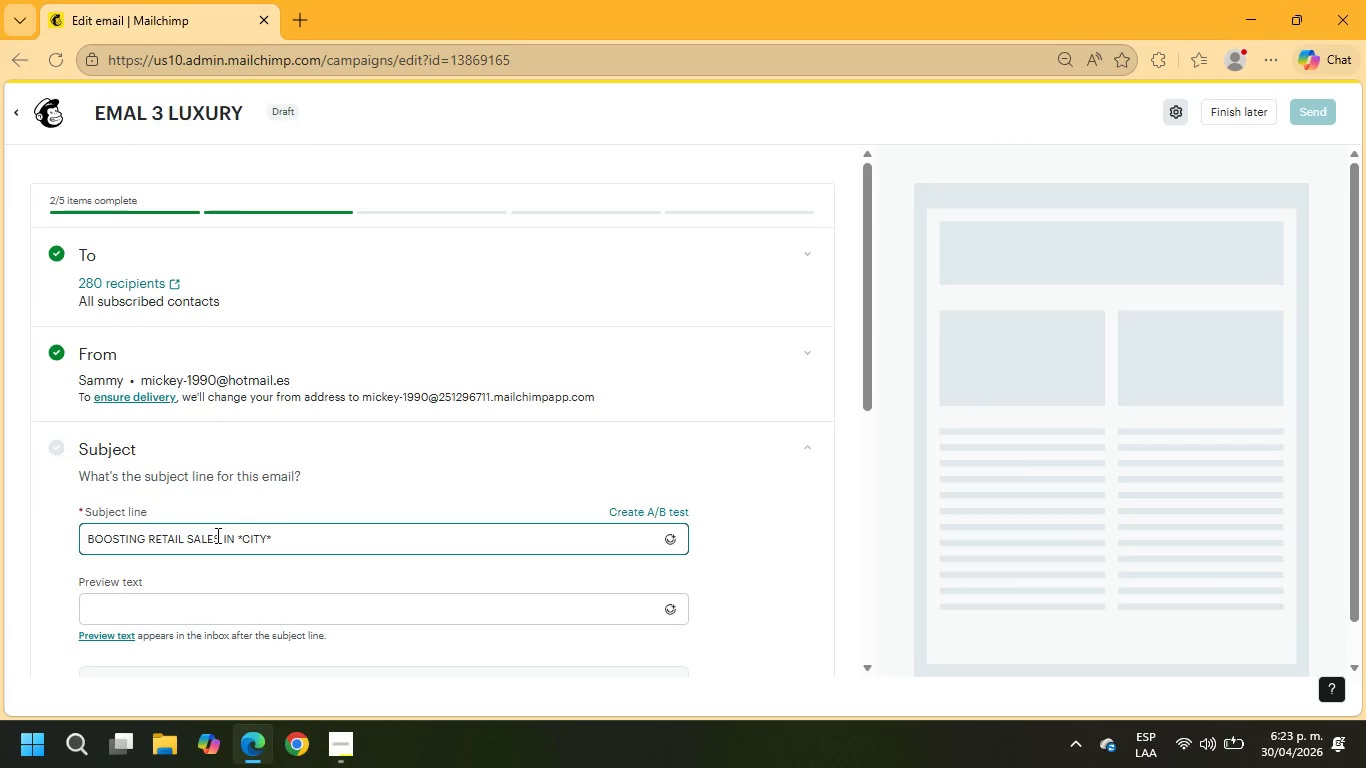 
key(Backslash)
 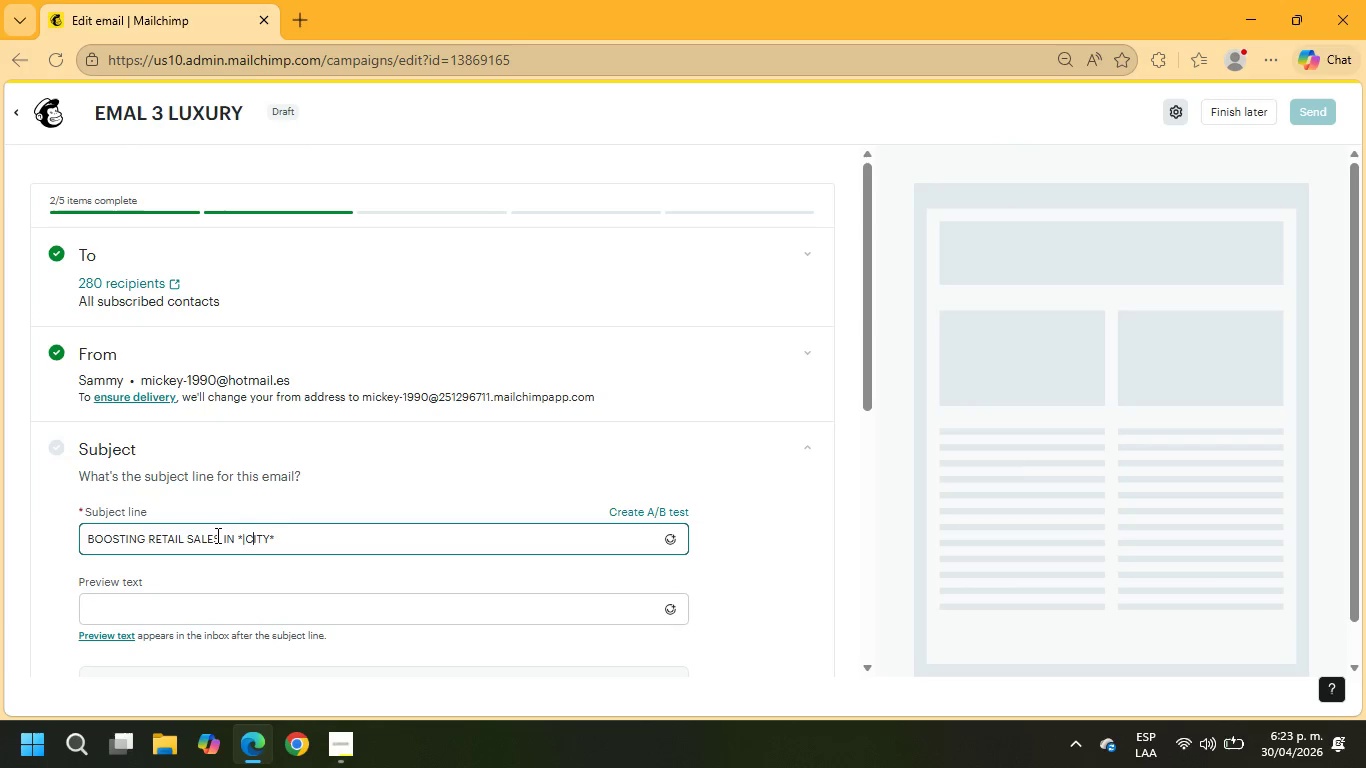 
key(ArrowRight)
 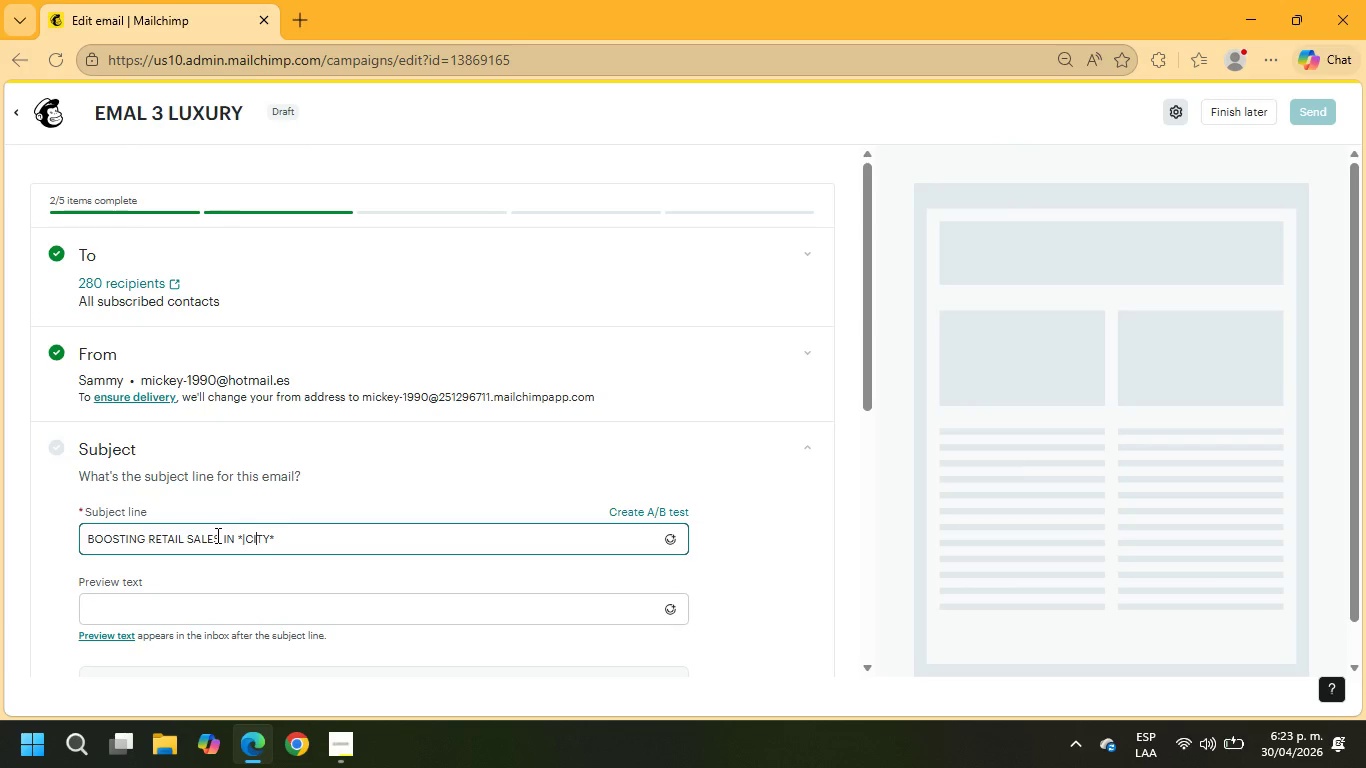 
key(ArrowRight)
 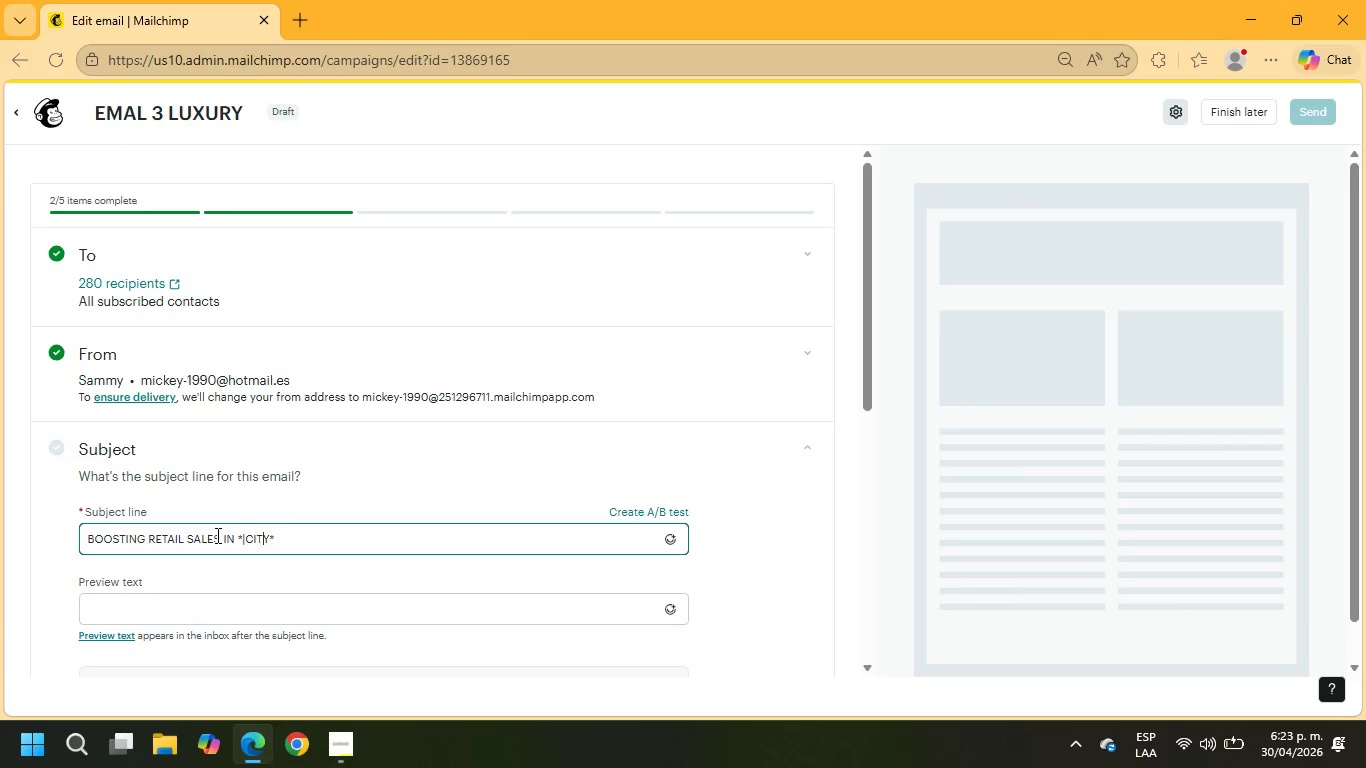 
key(ArrowRight)
 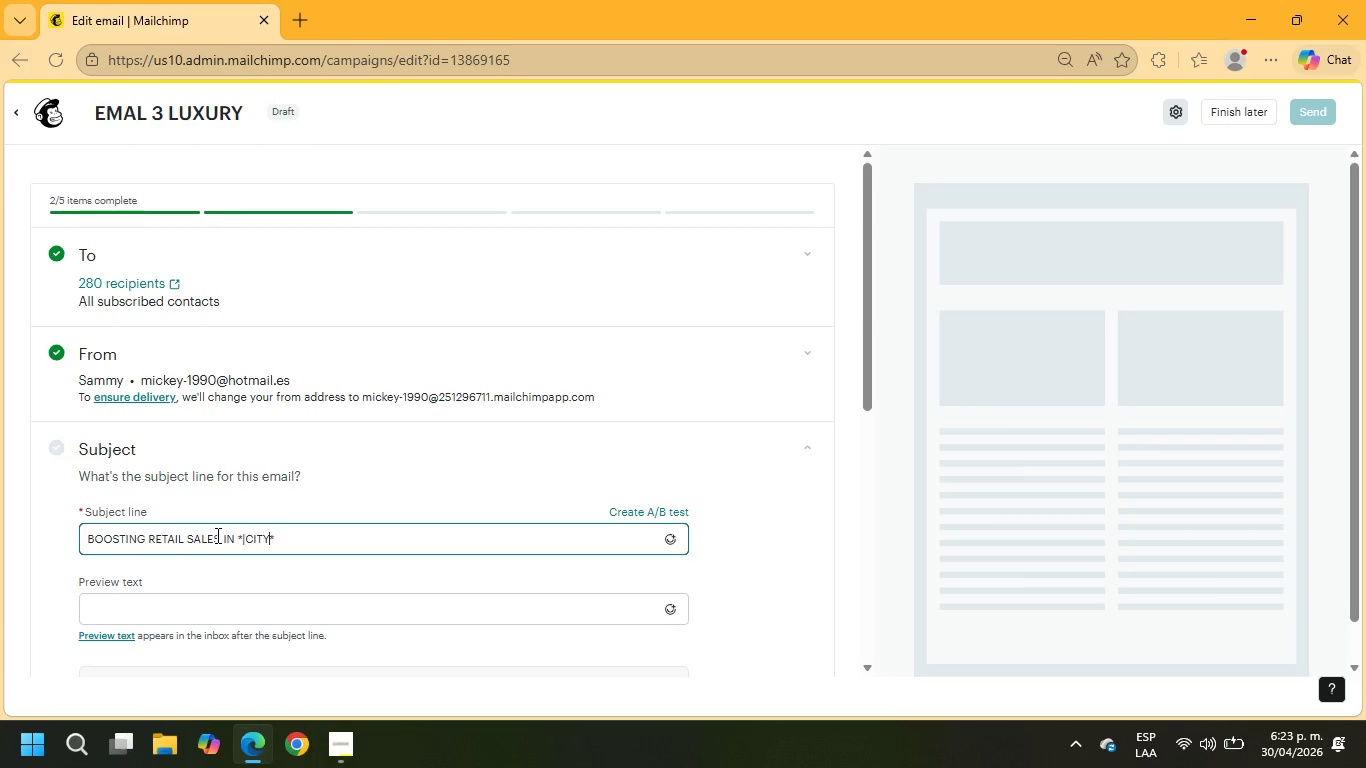 
key(ArrowRight)
 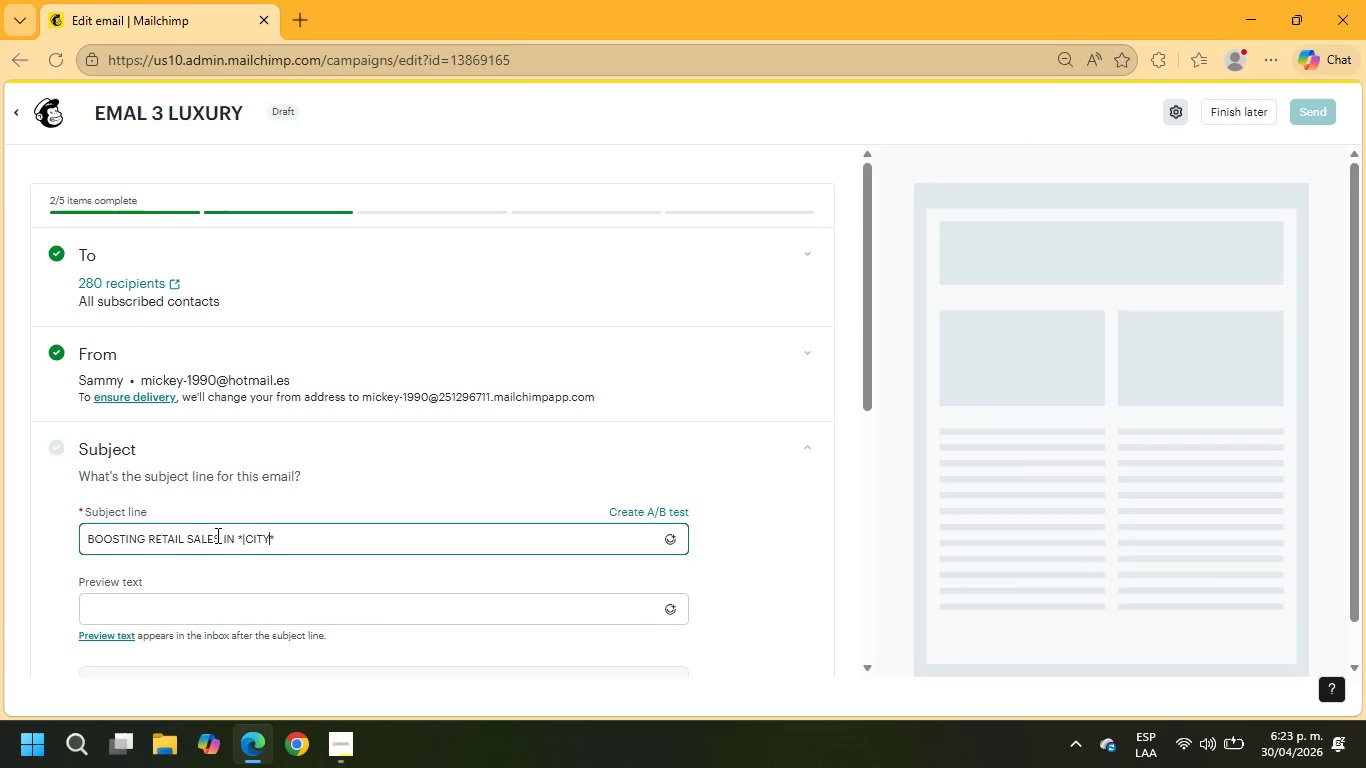 
key(1)
 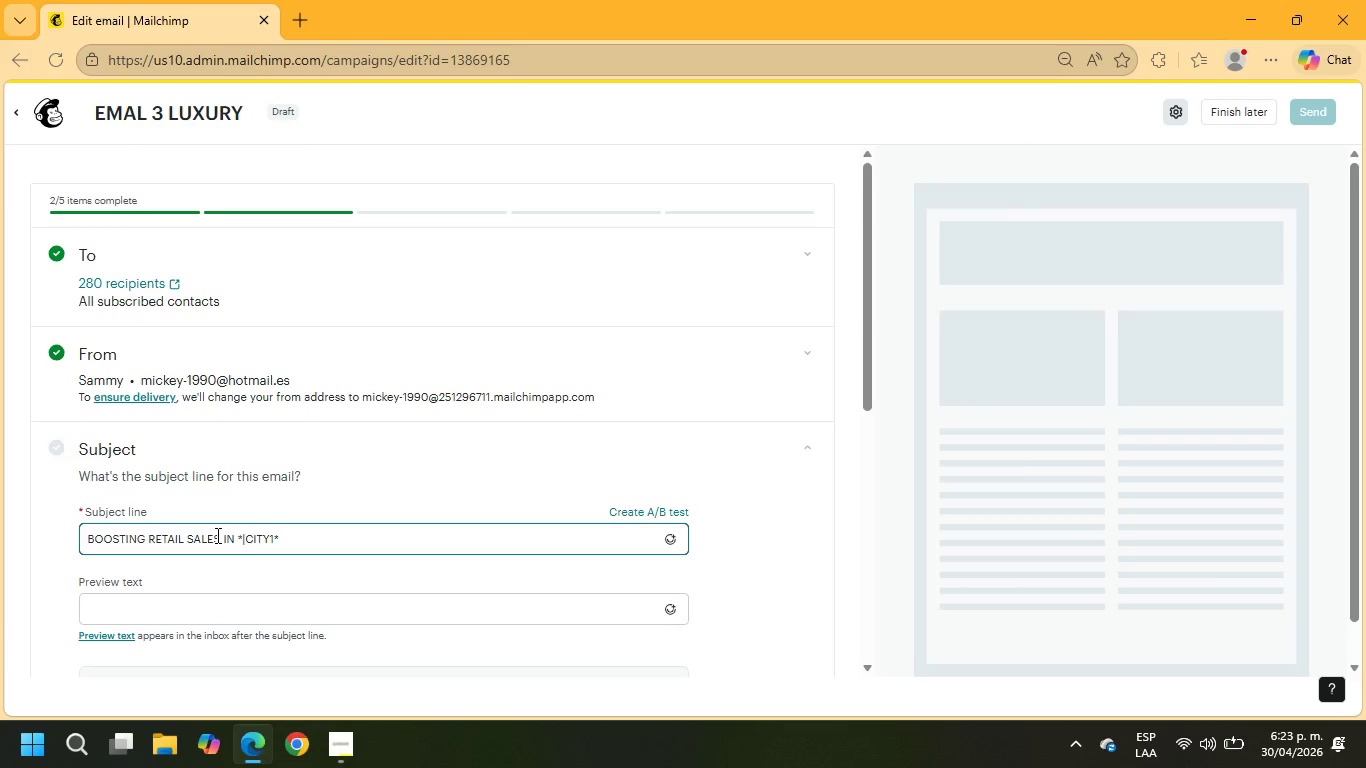 
key(Backspace)
 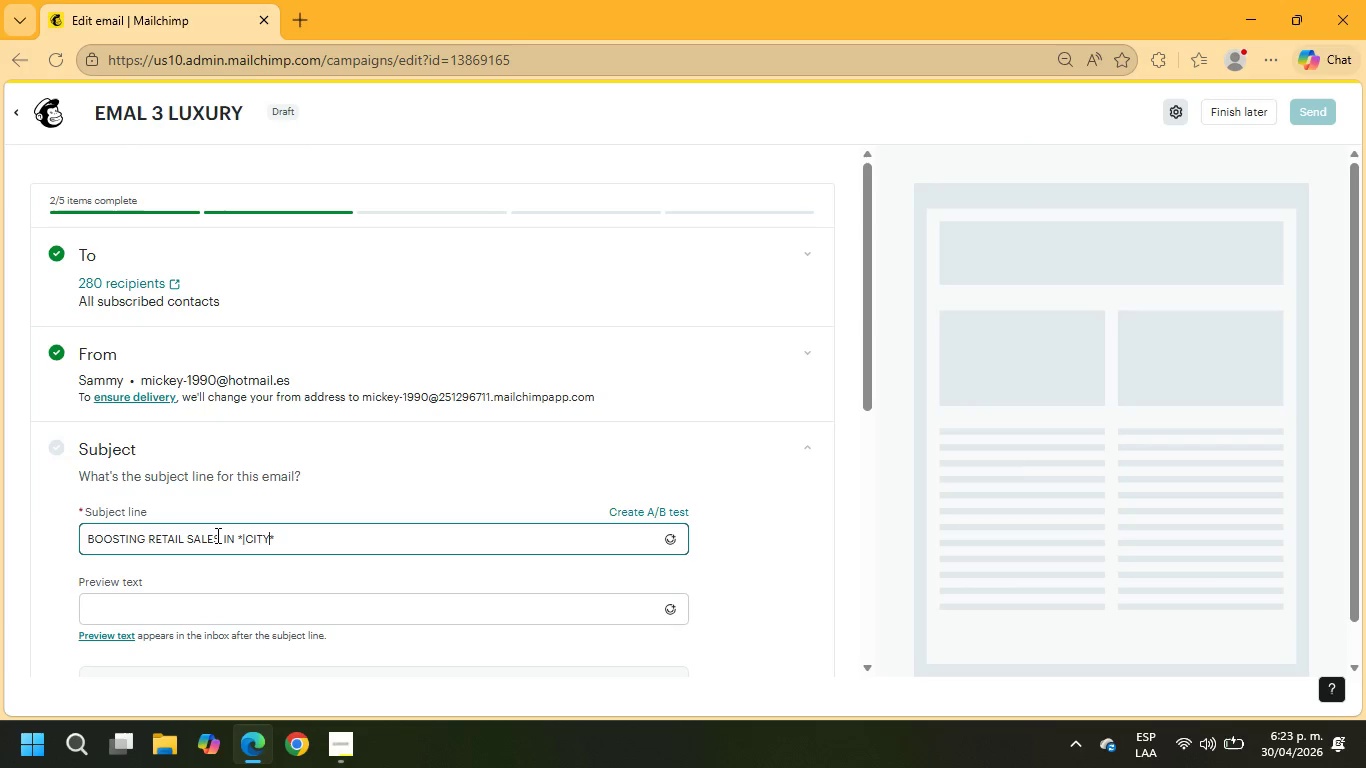 
key(Backslash)
 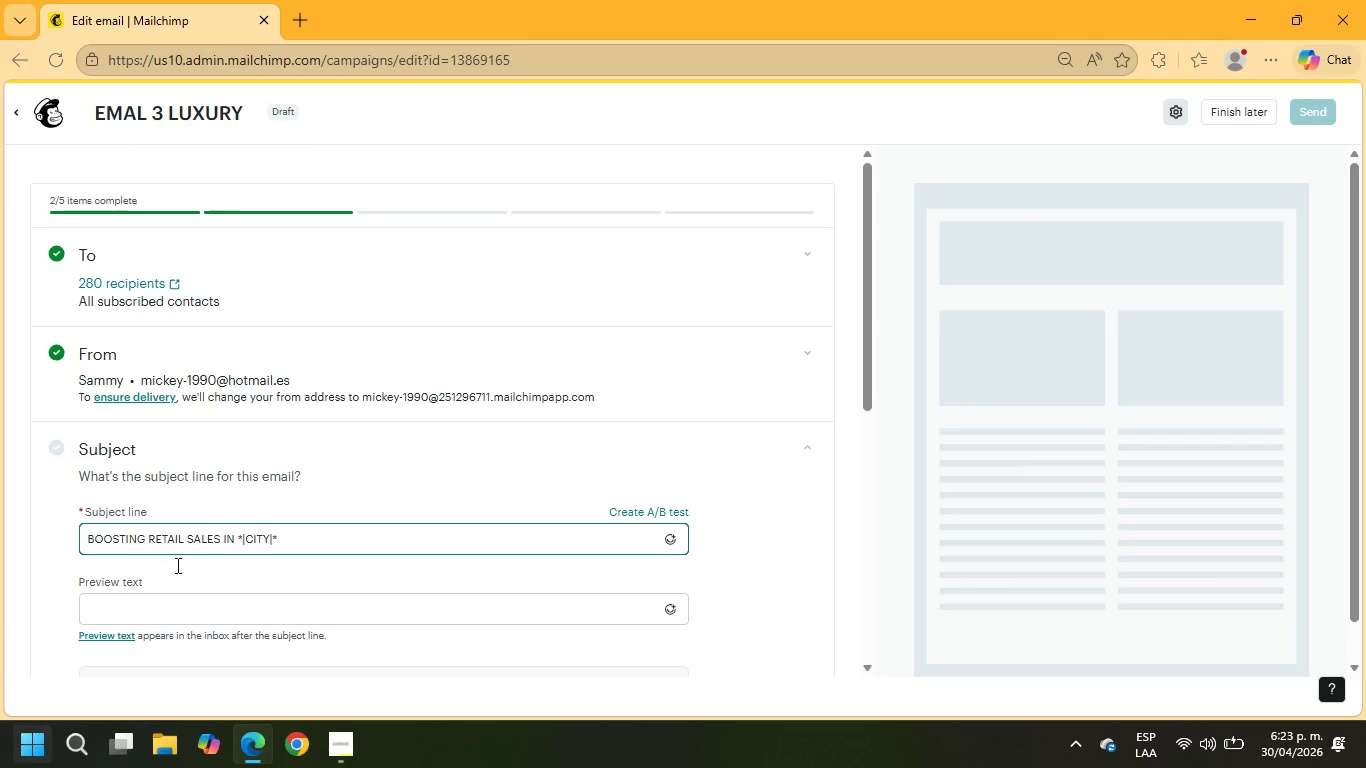 
scroll: coordinate [198, 528], scroll_direction: down, amount: 3.0
 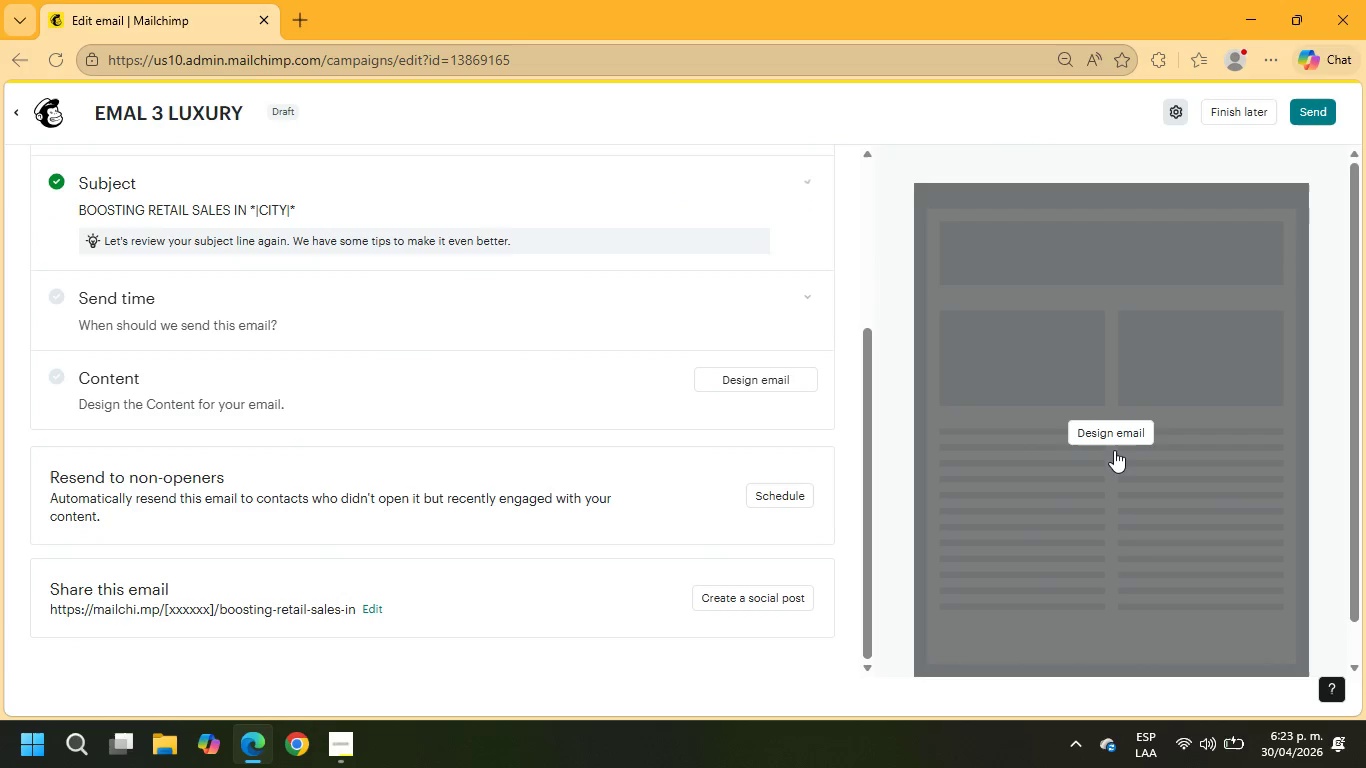 
left_click([1113, 436])
 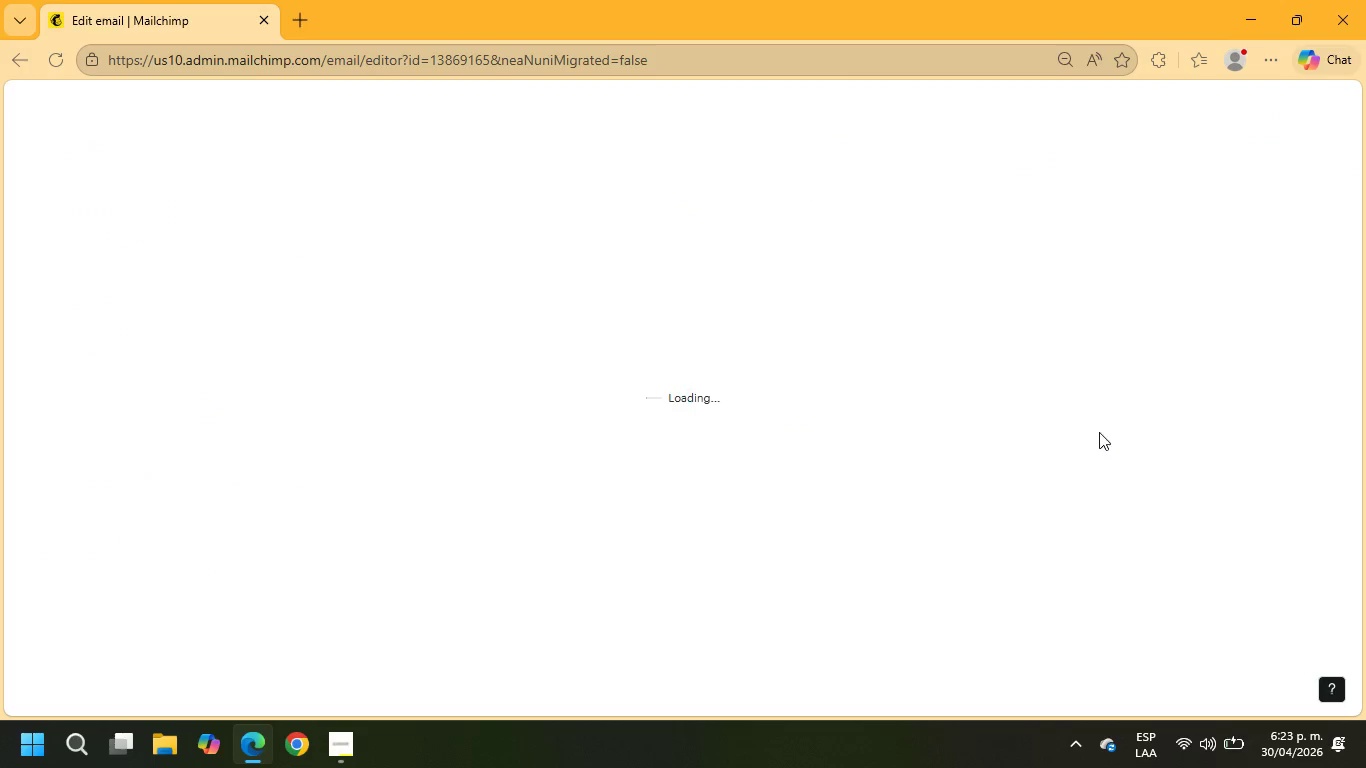 
mouse_move([1071, 406])
 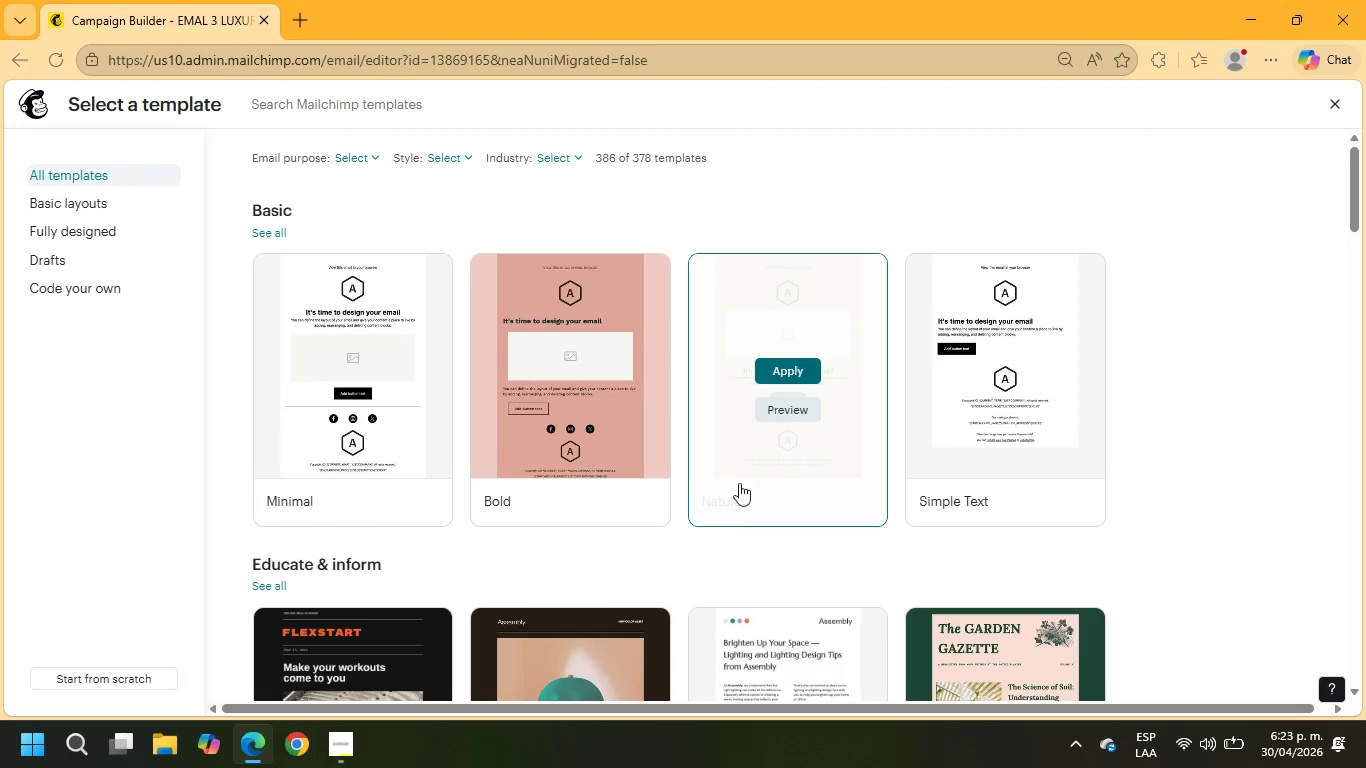 
scroll: coordinate [726, 519], scroll_direction: down, amount: 3.0
 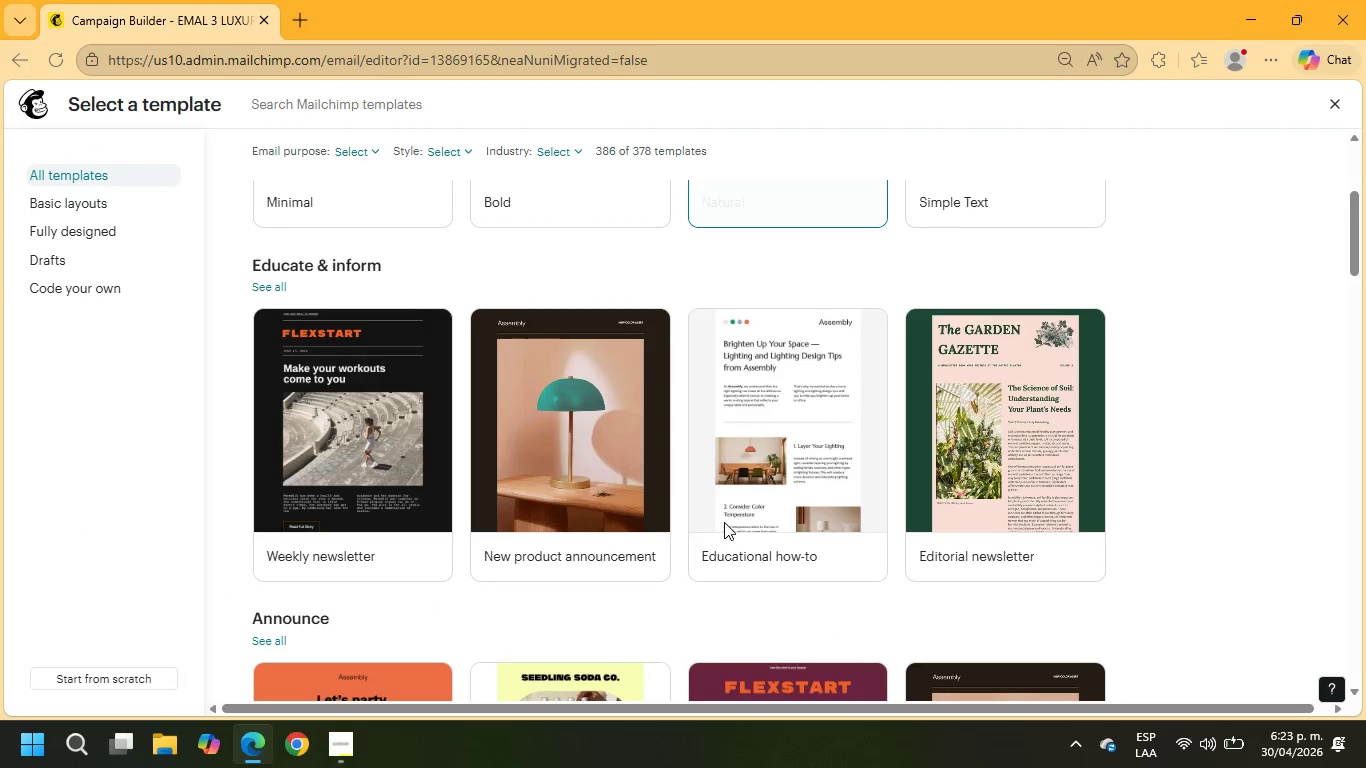 
scroll: coordinate [711, 538], scroll_direction: up, amount: 6.0
 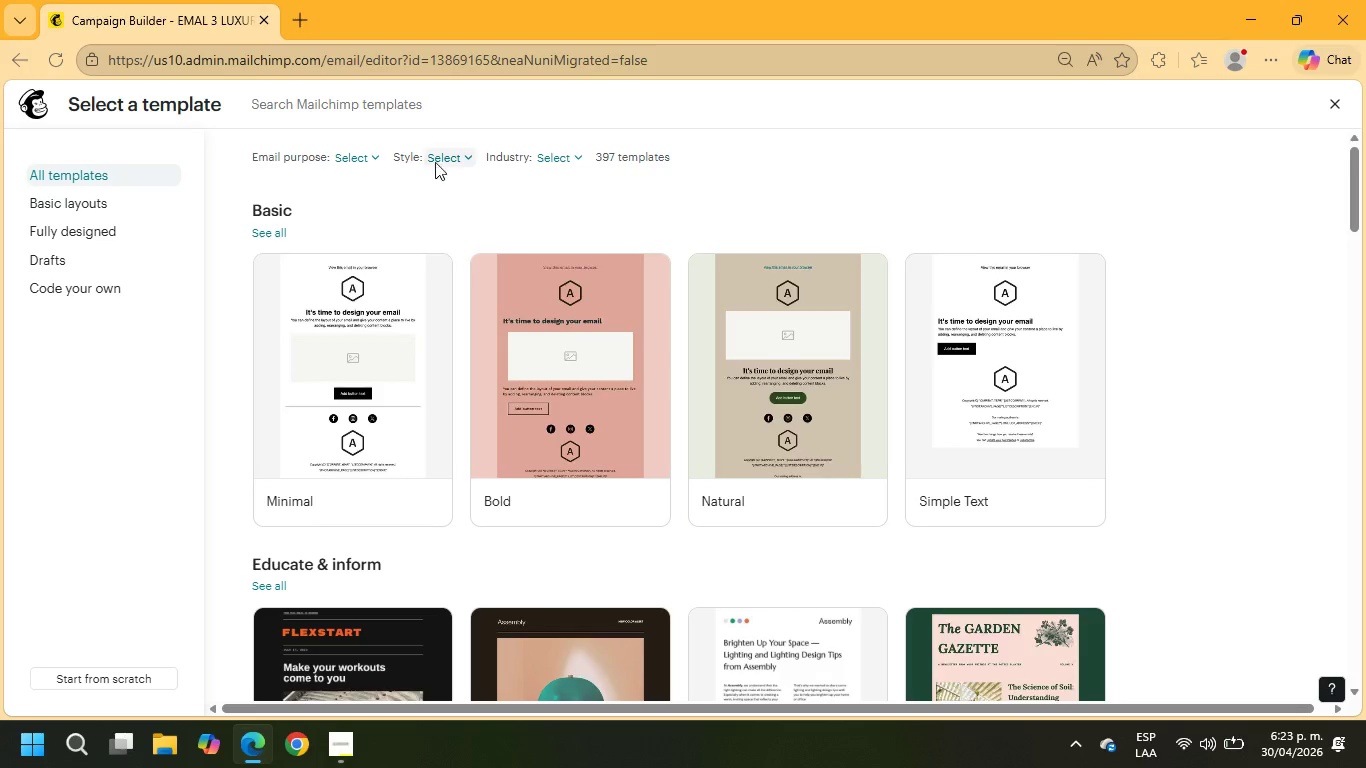 
left_click([434, 157])
 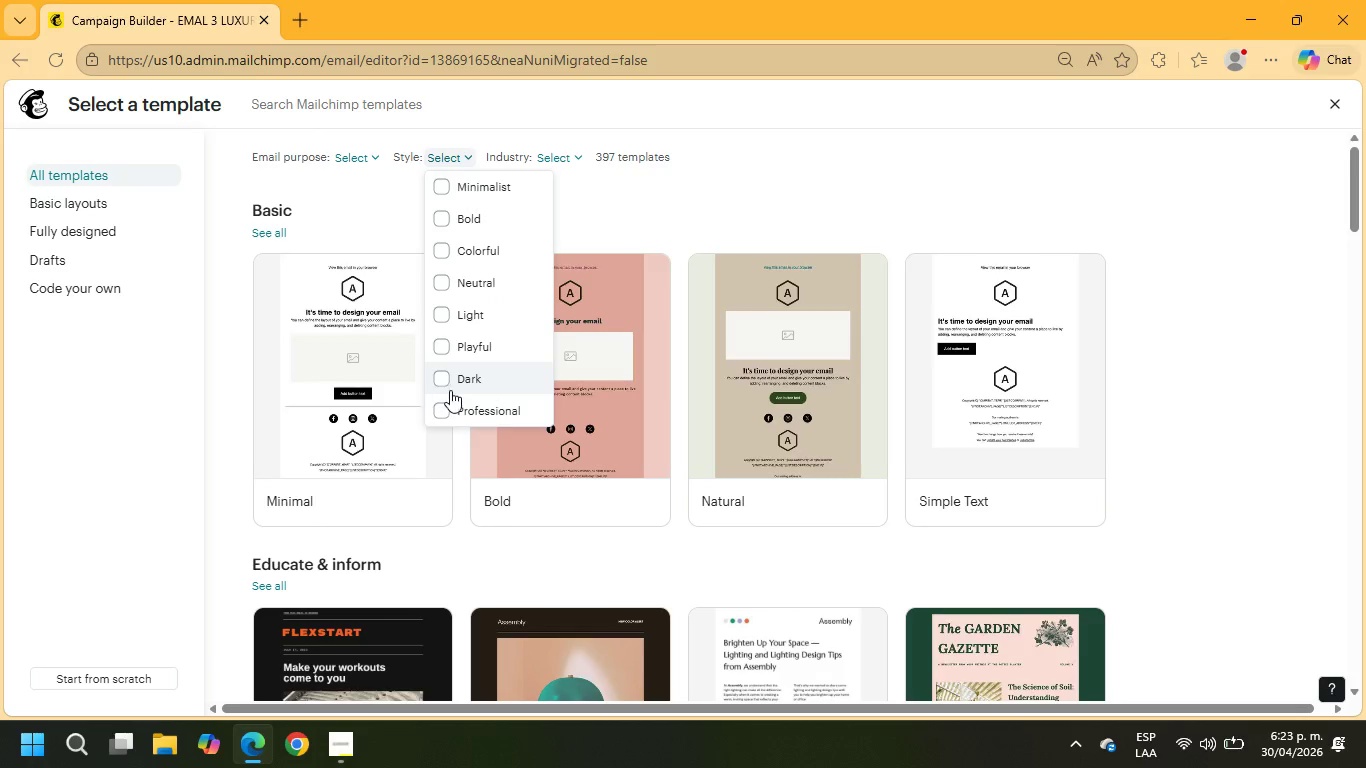 
left_click([448, 381])
 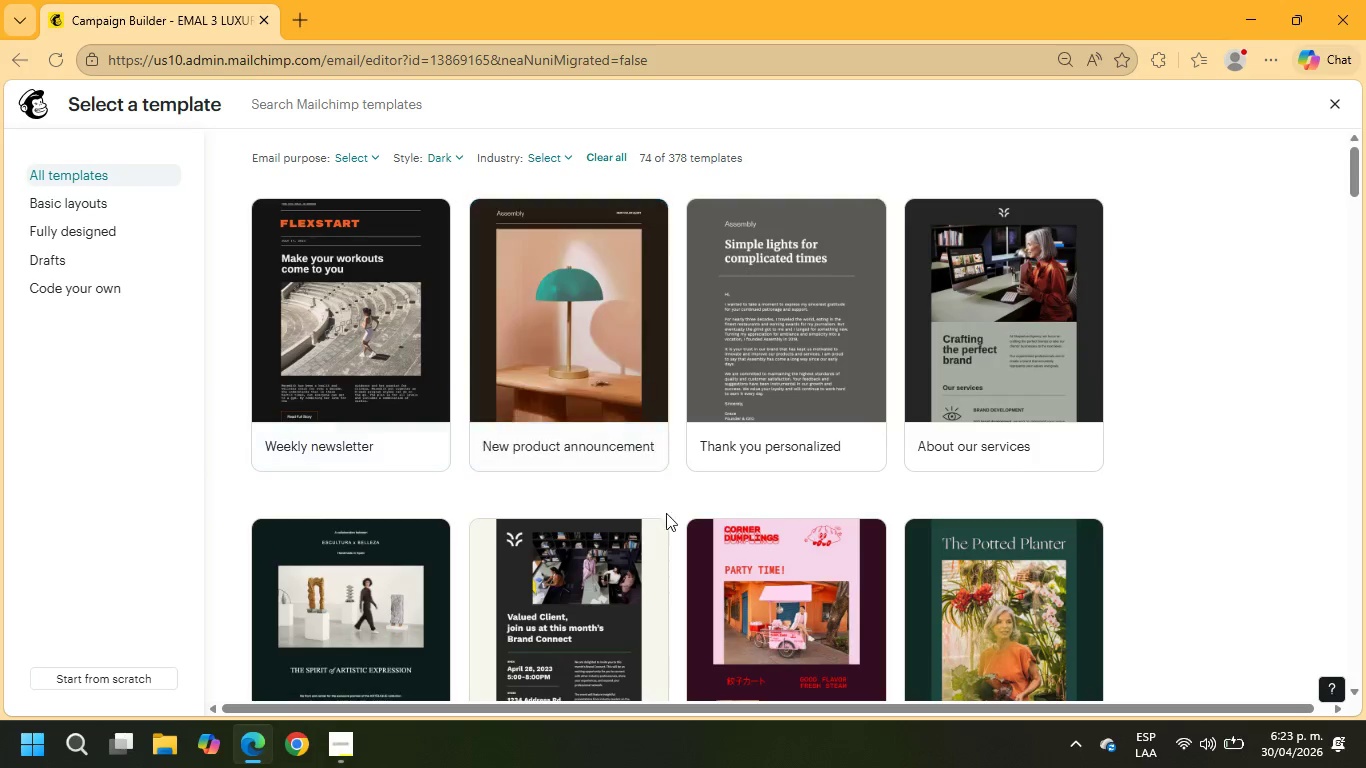 
scroll: coordinate [639, 498], scroll_direction: down, amount: 4.0
 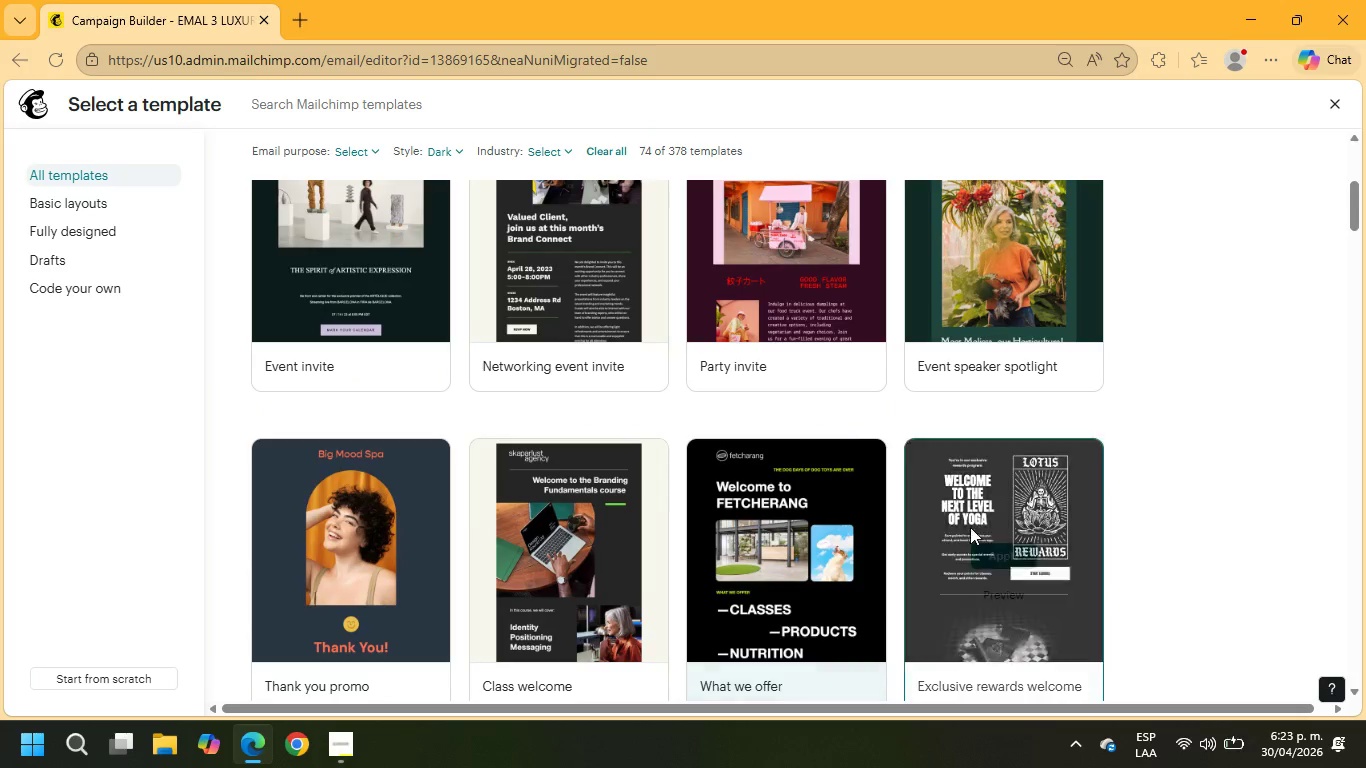 
scroll: coordinate [970, 525], scroll_direction: up, amount: 4.0
 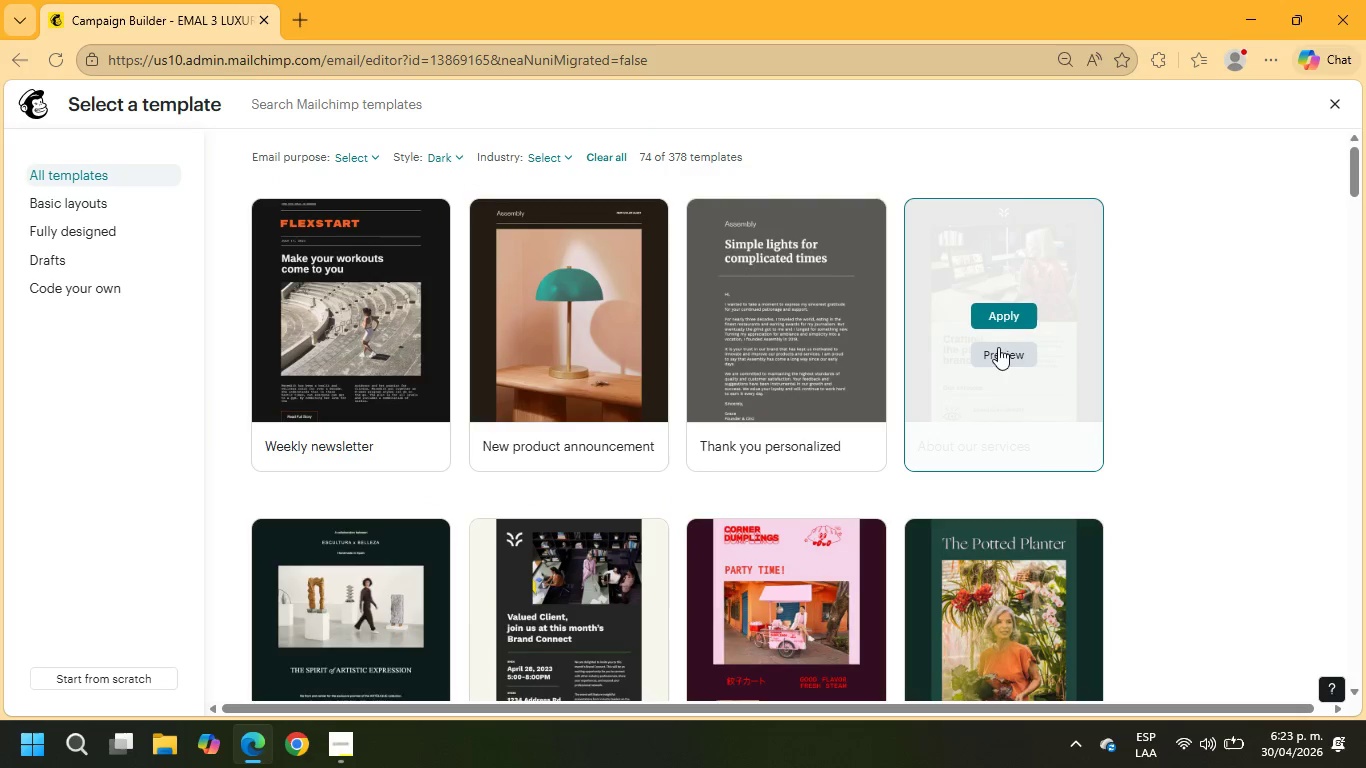 
left_click([996, 313])
 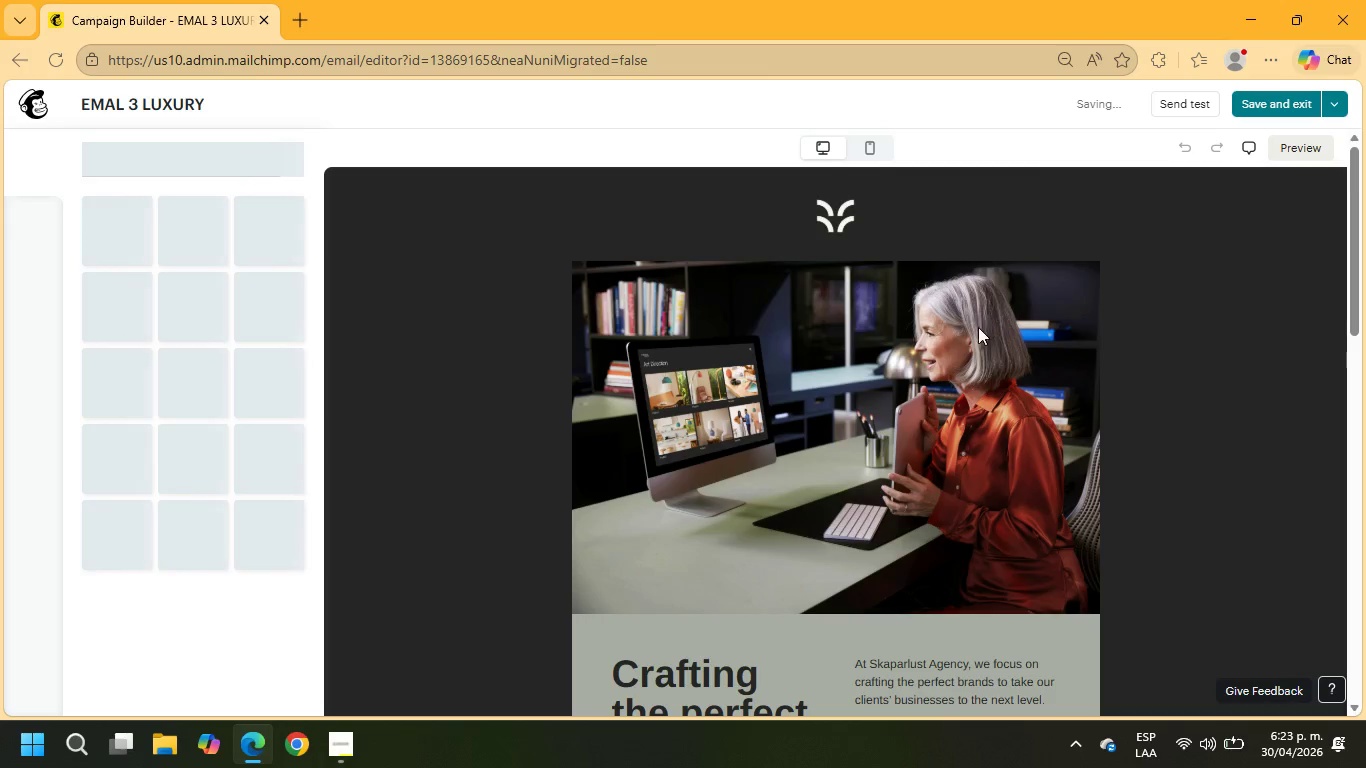 
left_click([842, 495])
 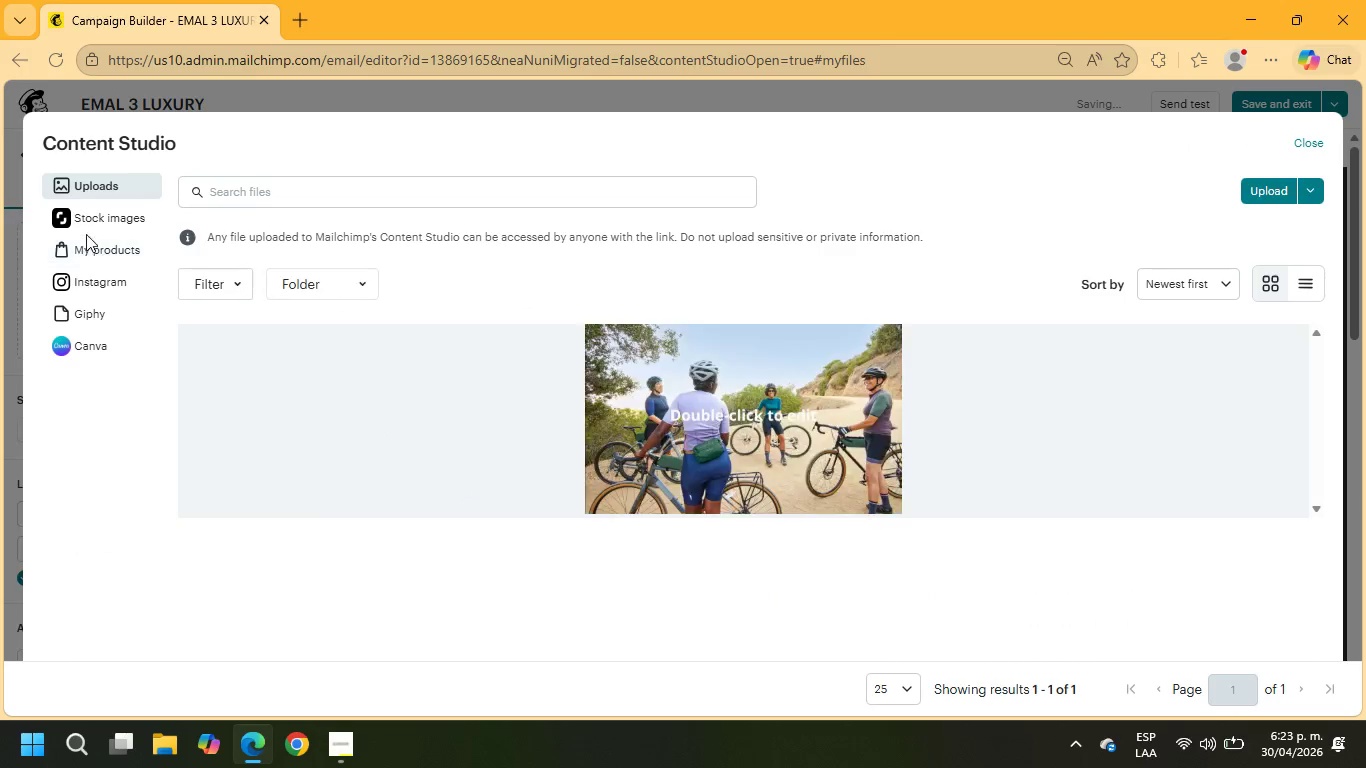 
left_click([241, 193])
 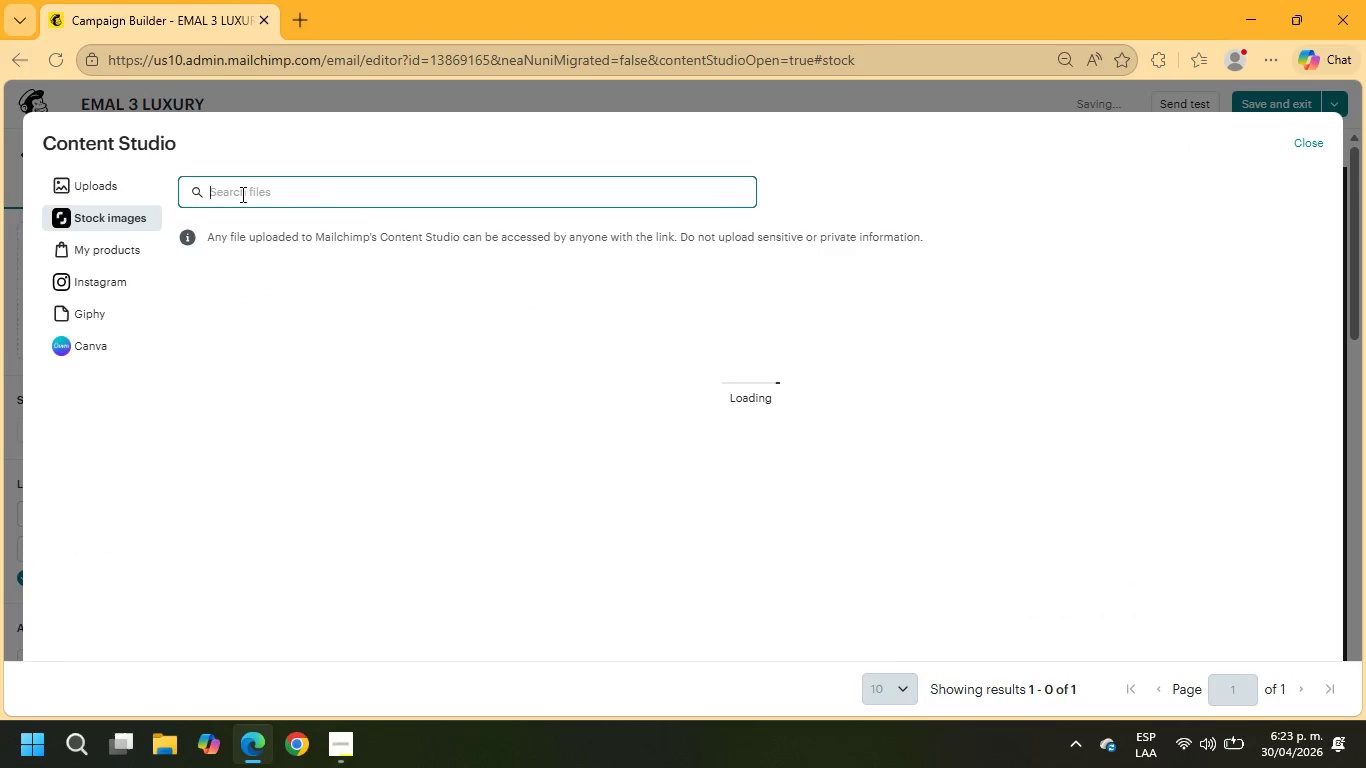 
type(DOG COOKIE)
 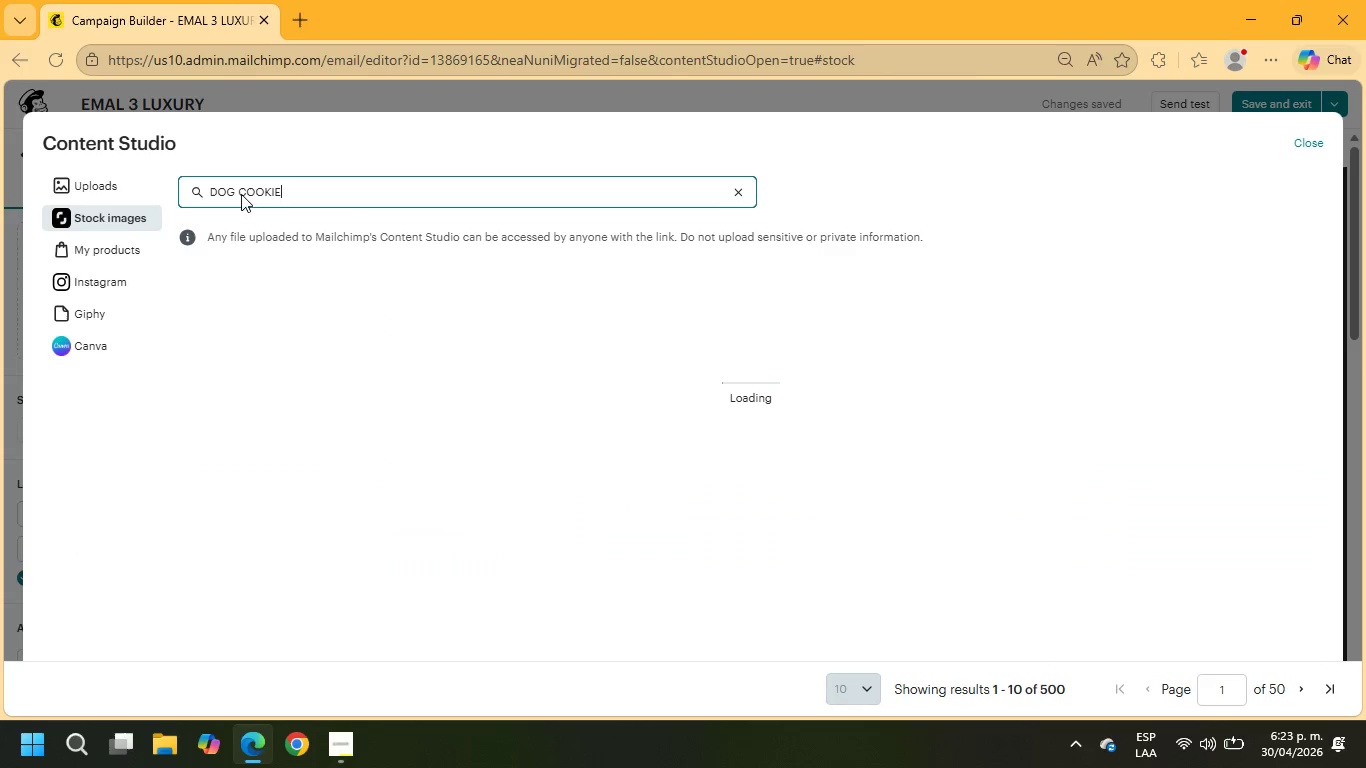 
key(Enter)
 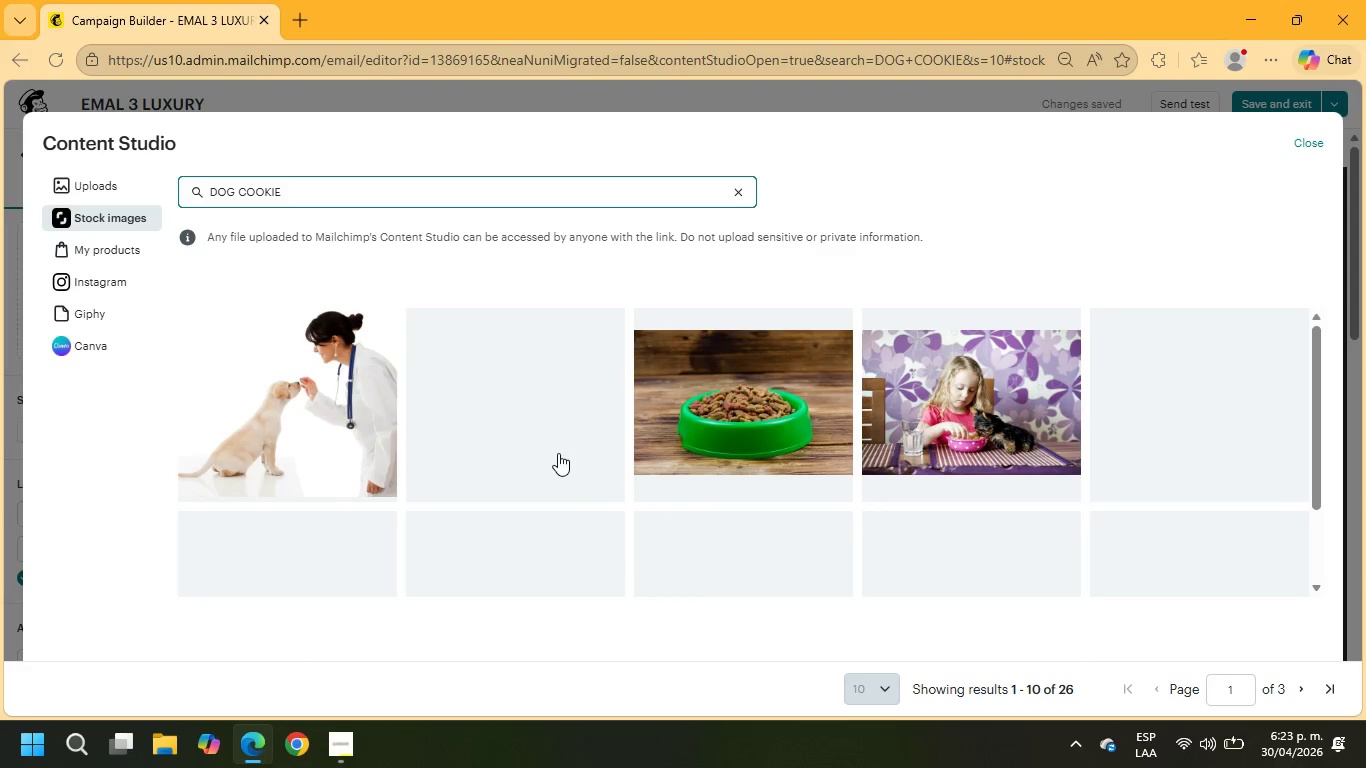 
wait(7.69)
 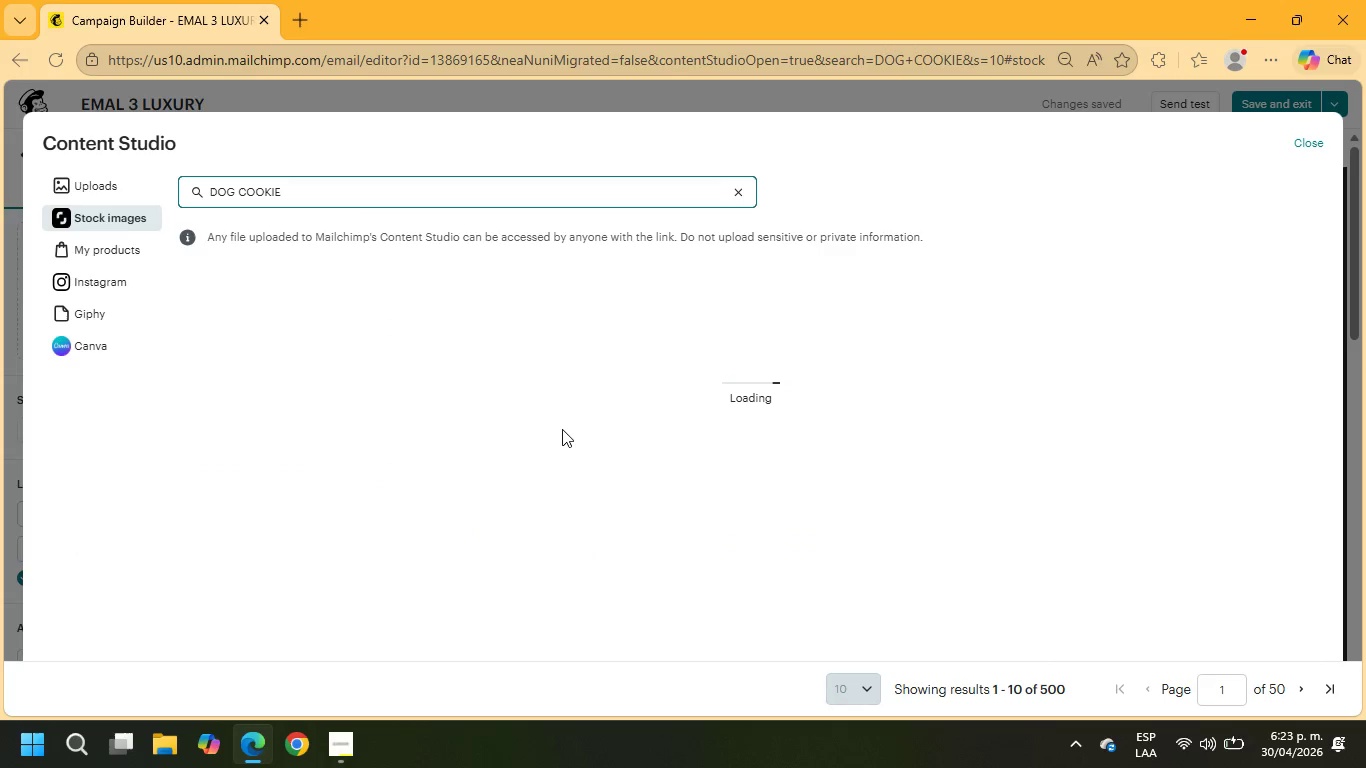 
scroll: coordinate [552, 505], scroll_direction: down, amount: 2.0
 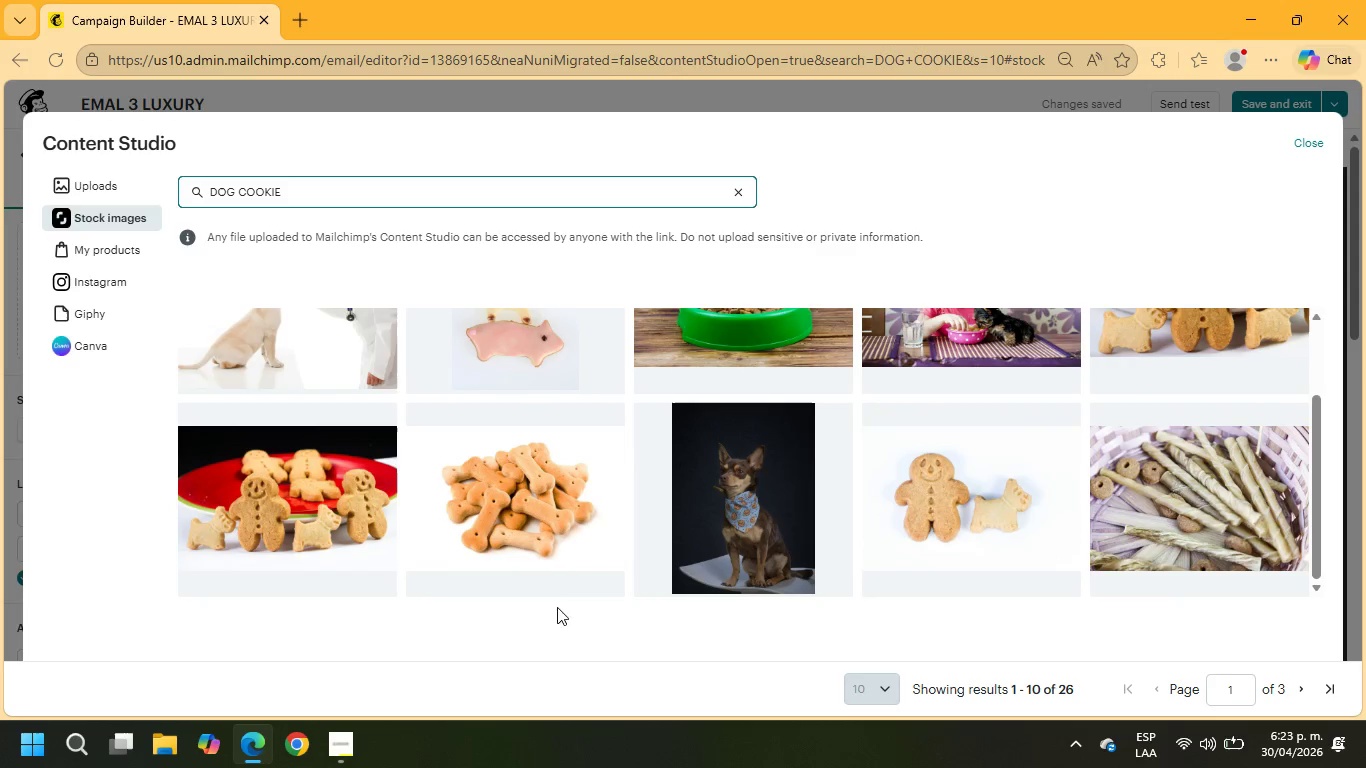 
left_click([264, 484])
 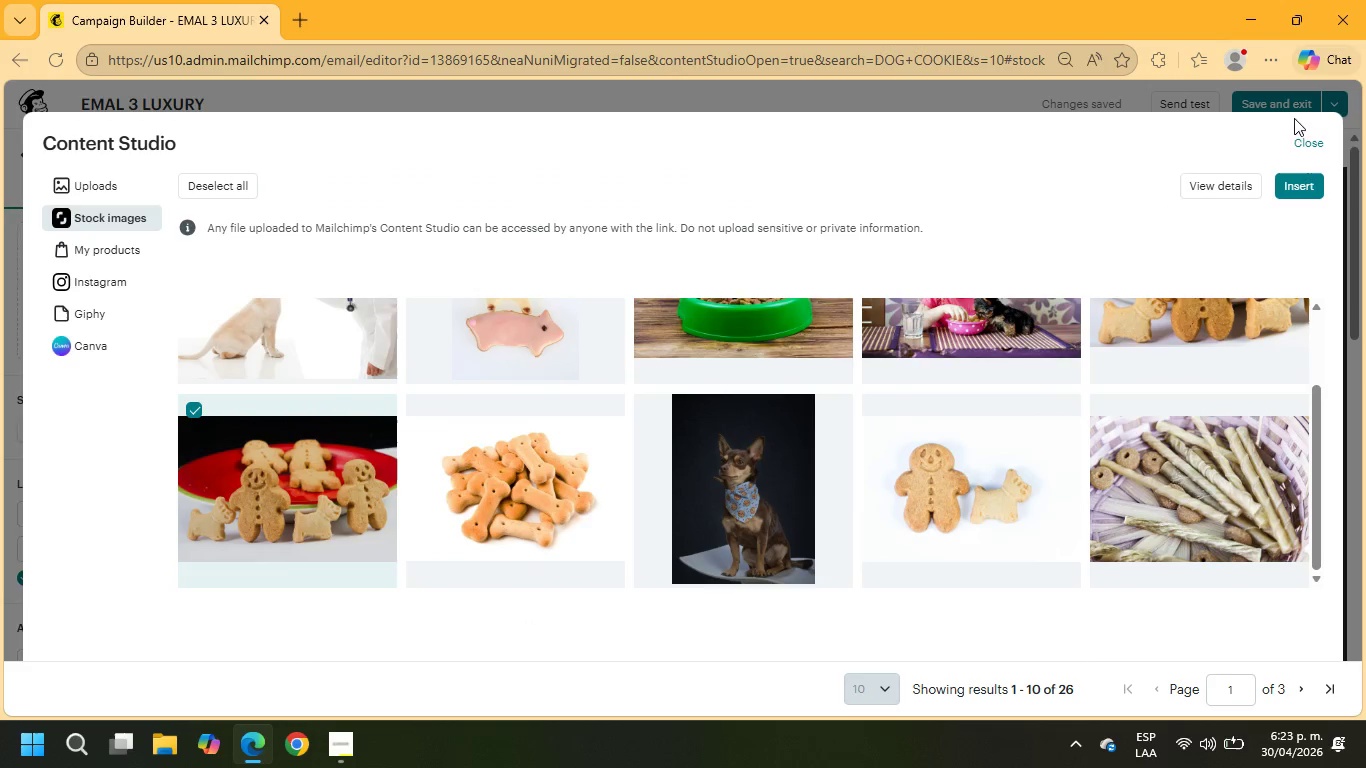 
left_click([1299, 181])
 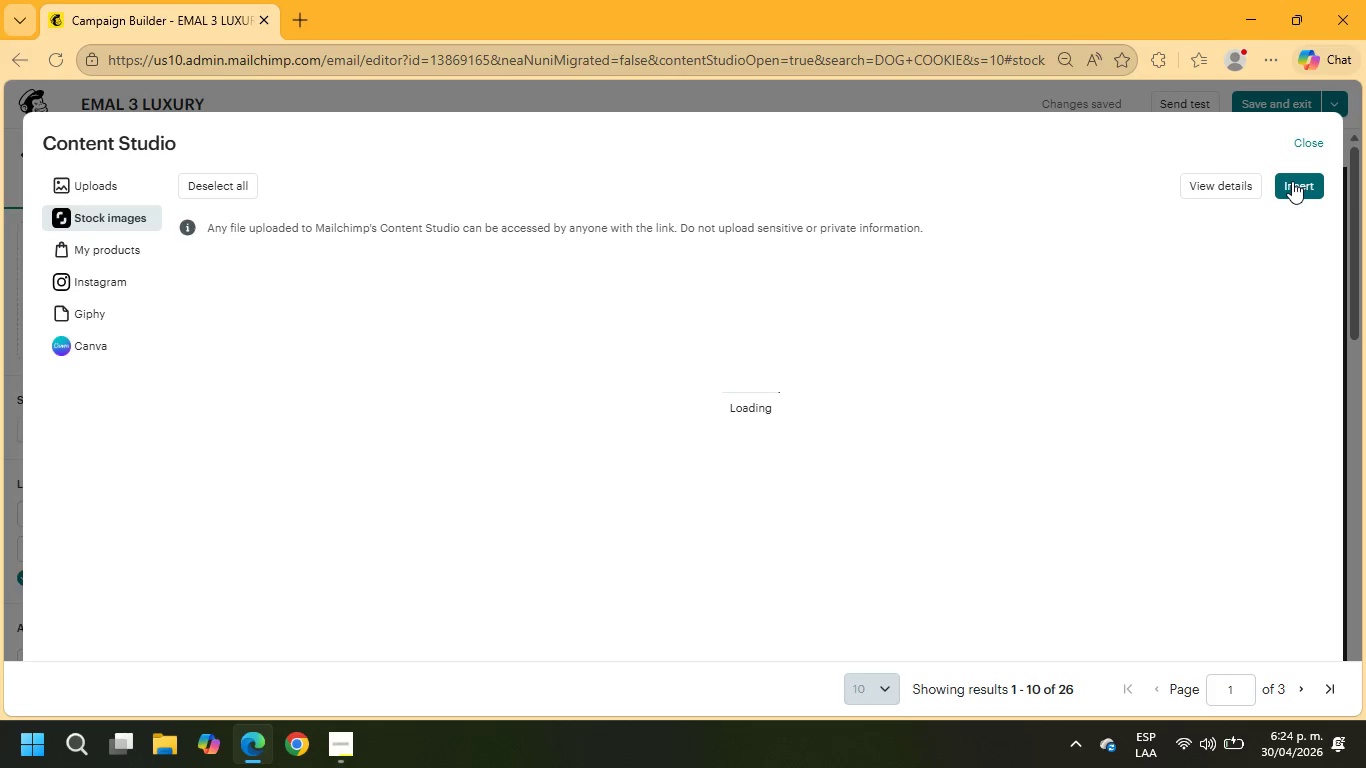 
wait(8.89)
 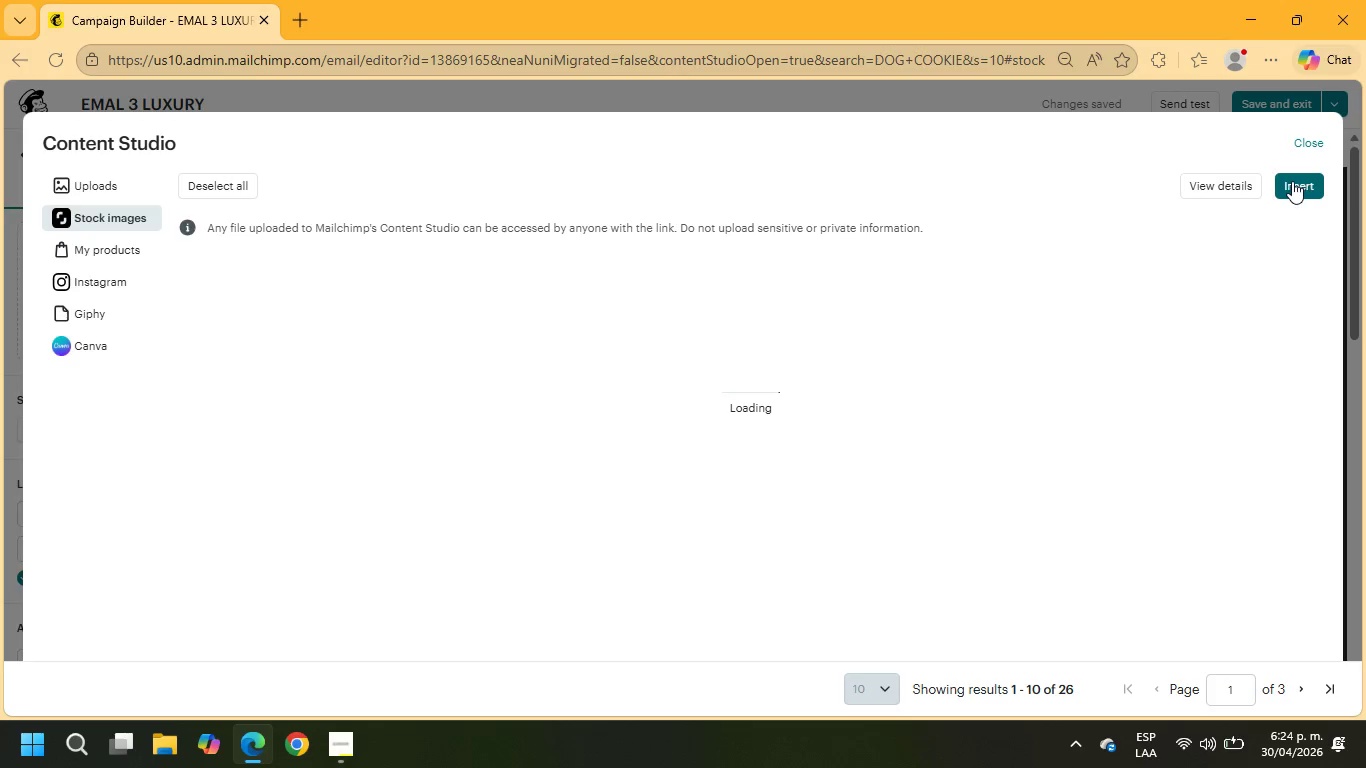 
scroll: coordinate [1048, 410], scroll_direction: down, amount: 2.0
 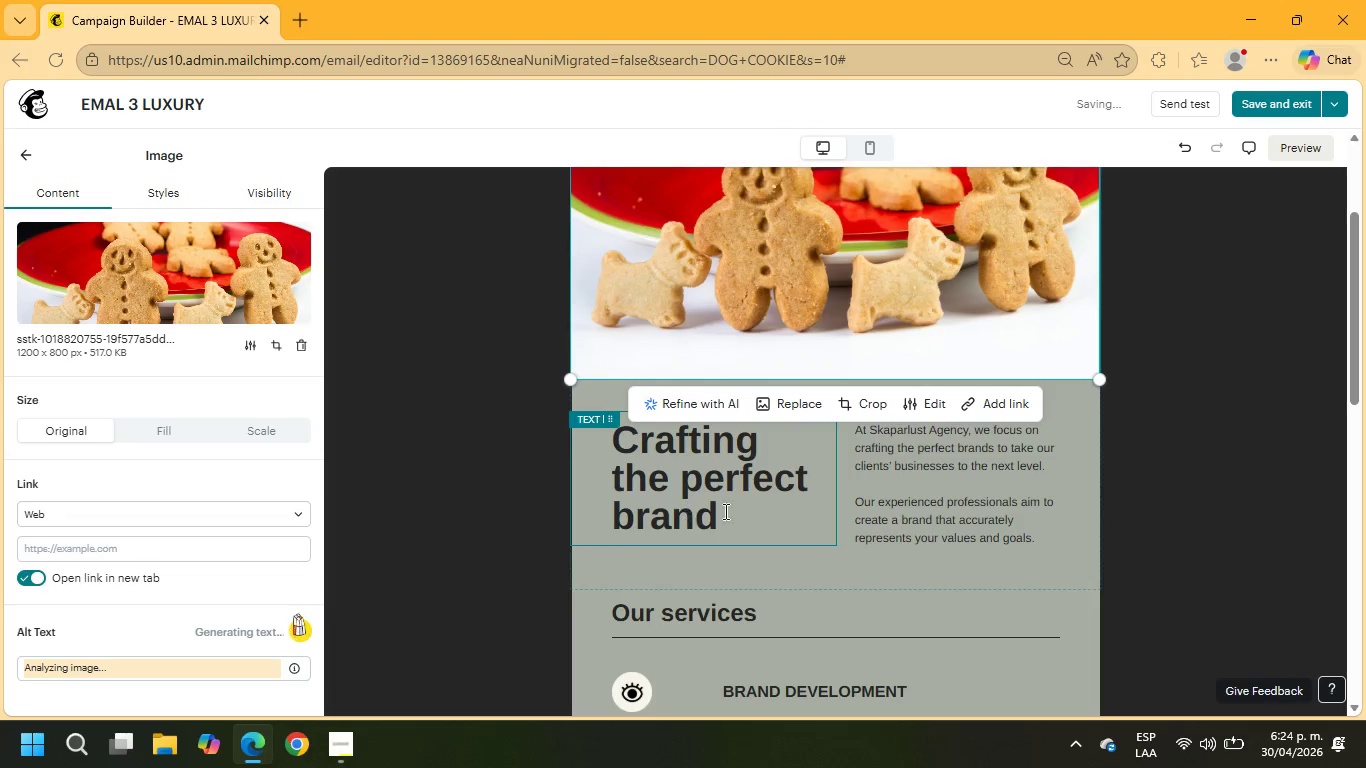 
left_click_drag(start_coordinate=[727, 516], to_coordinate=[603, 434])
 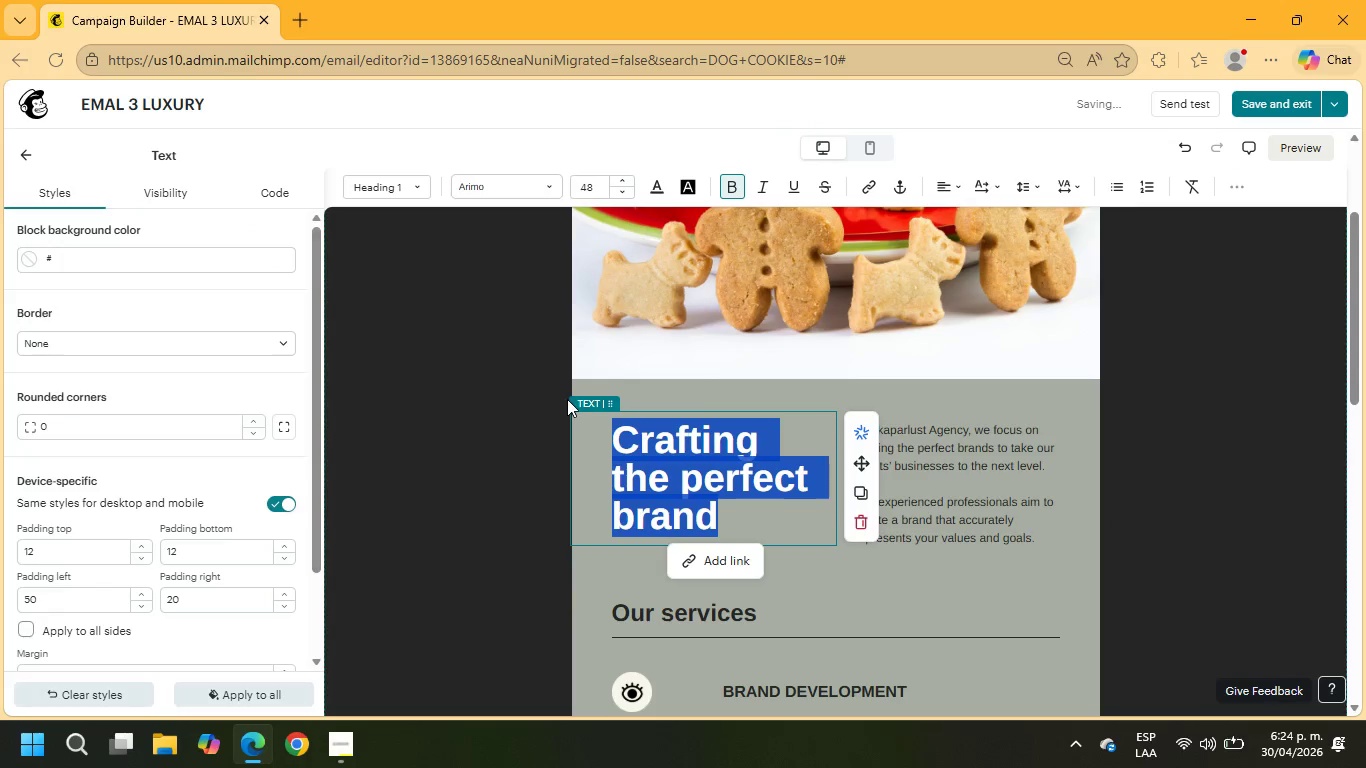 
type(Hi)
key(Backspace)
key(Backspace)
type(hI)
 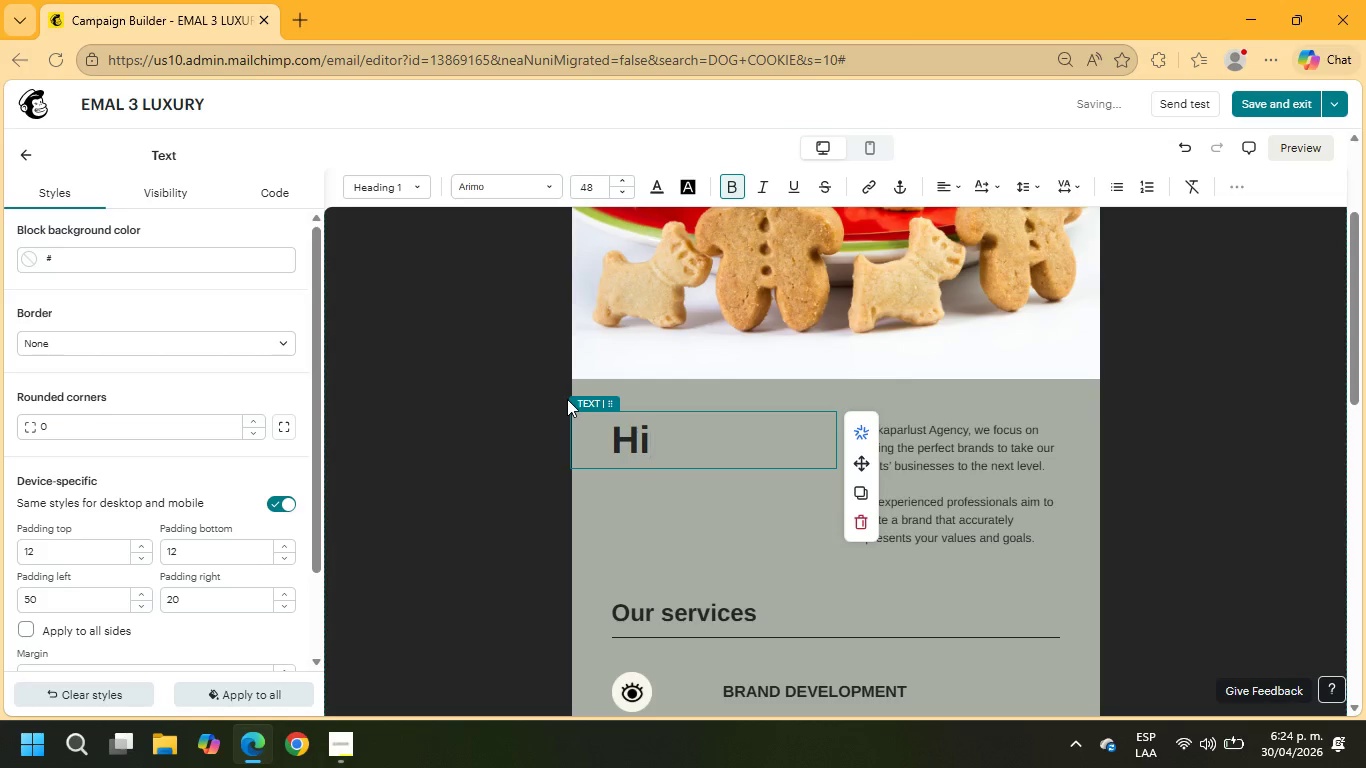 
key(Enter)
 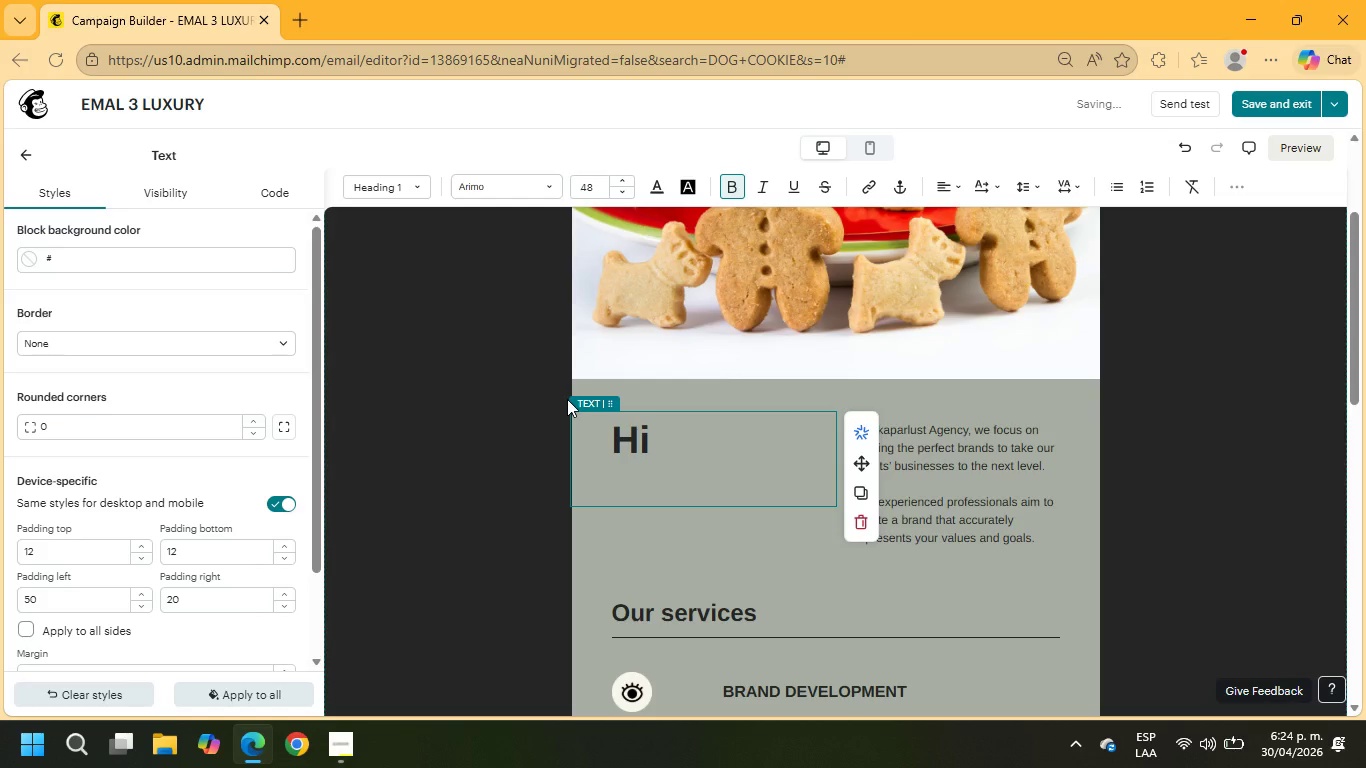 
type(+\fanme)
key(Backspace)
key(Backspace)
key(Backspace)
key(Backspace)
type(name)
 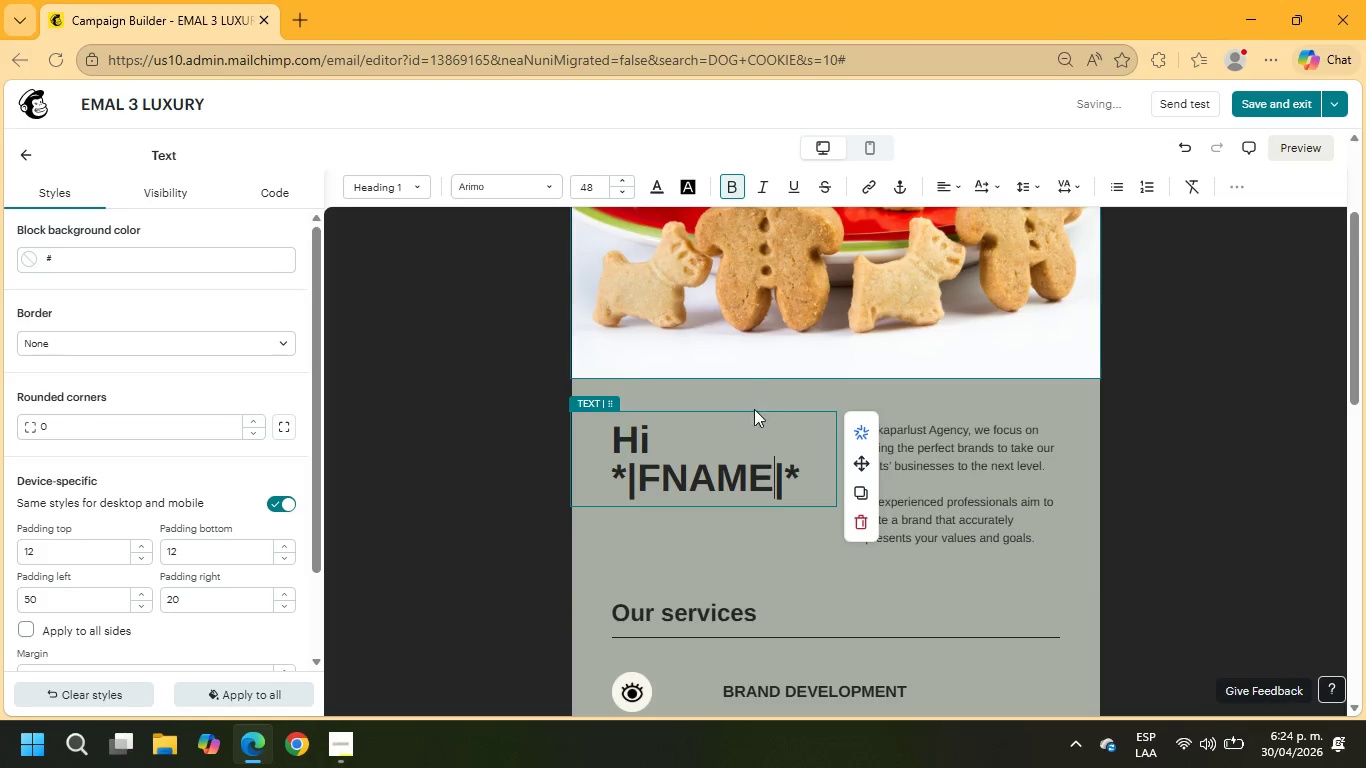 
left_click([1003, 534])
 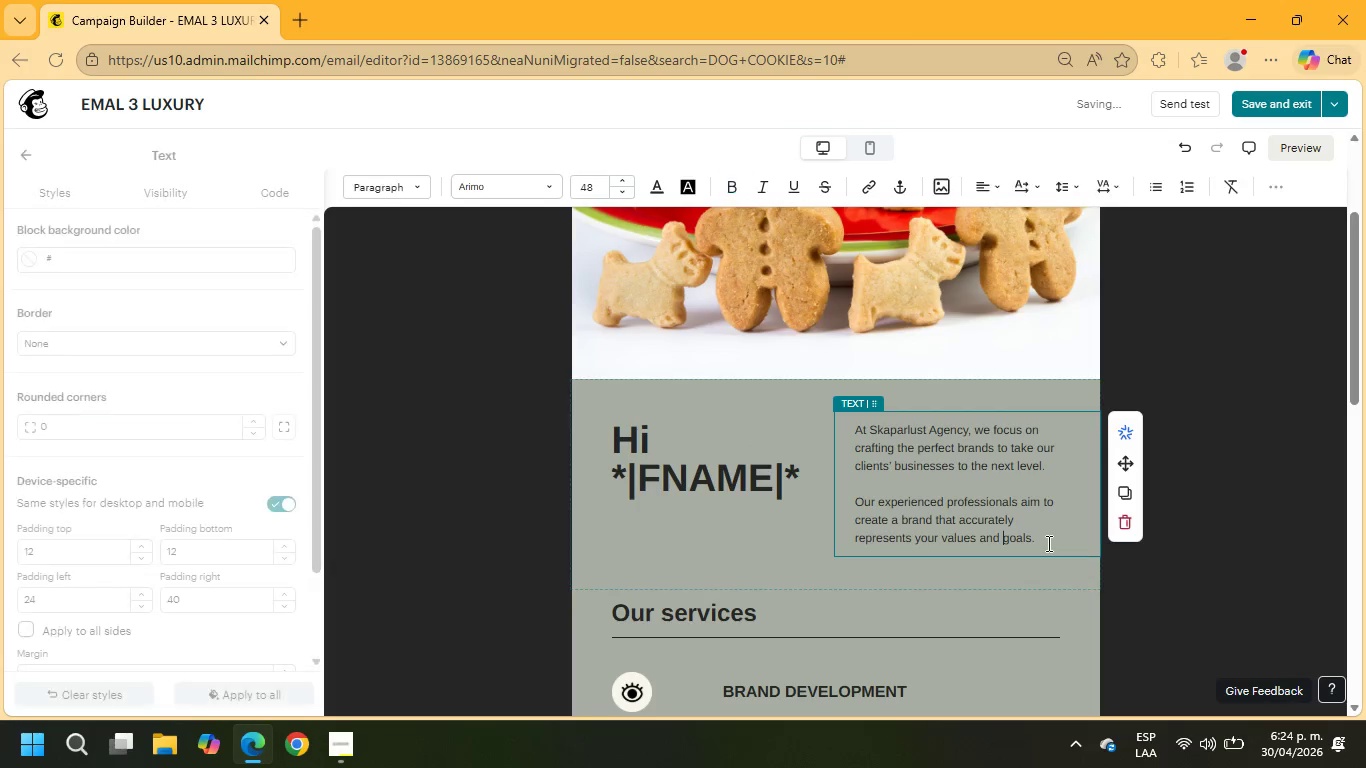 
left_click_drag(start_coordinate=[1047, 543], to_coordinate=[846, 424])
 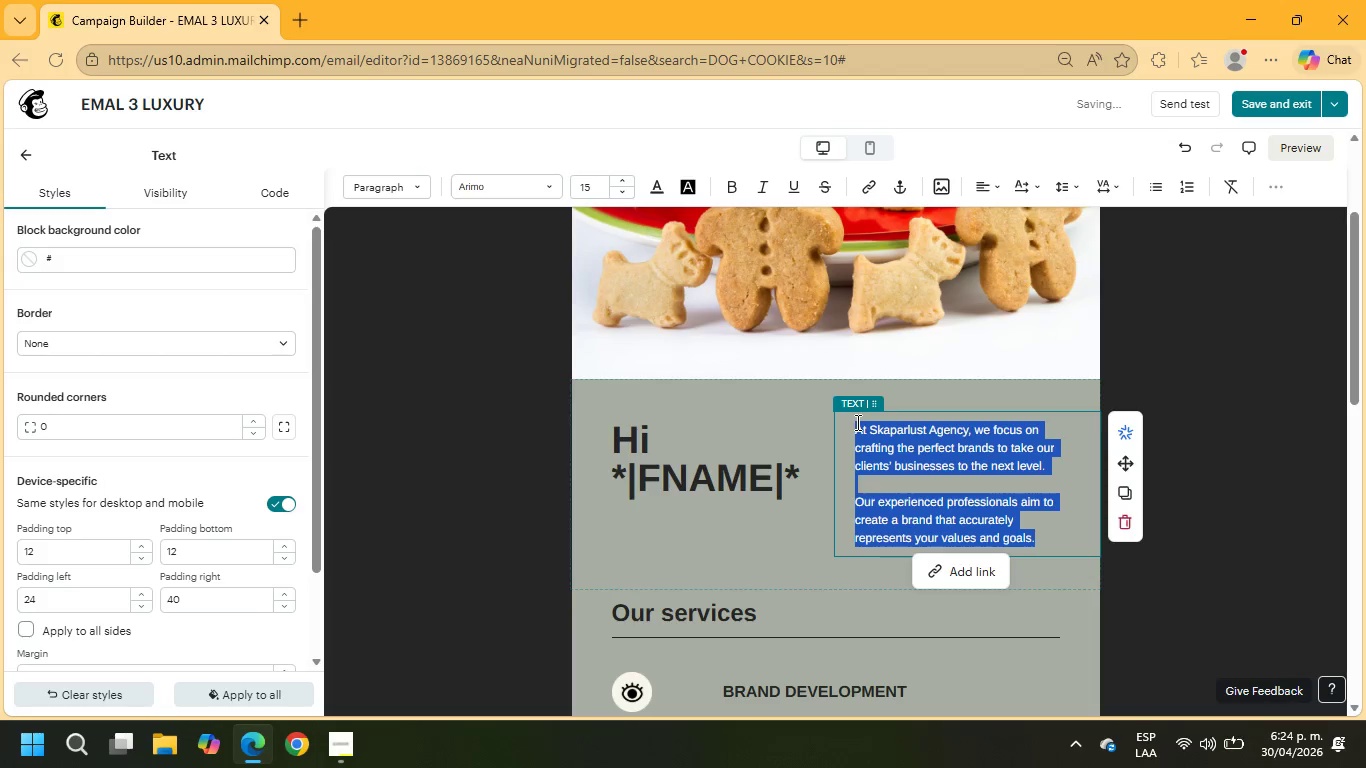 
type(Ju7st )
key(Backspace)
key(Backspace)
key(Backspace)
key(Backspace)
key(Backspace)
key(Backspace)
type(jUST A QUICK UPDATE> A BOUTIQUE PARTER )
key(Backspace)
key(Backspace)
key(Backspace)
key(Backspace)
type(NER U)
key(Backspace)
type(IN A SIMILAR MARKET RECENTLY SOLD OUT OF THEIR FIRST ORDER IN JUST TWO WEEKS )
key(Backspace)
type(, INCREASING THEIR AVERAGE VALUE BY 15%.)
 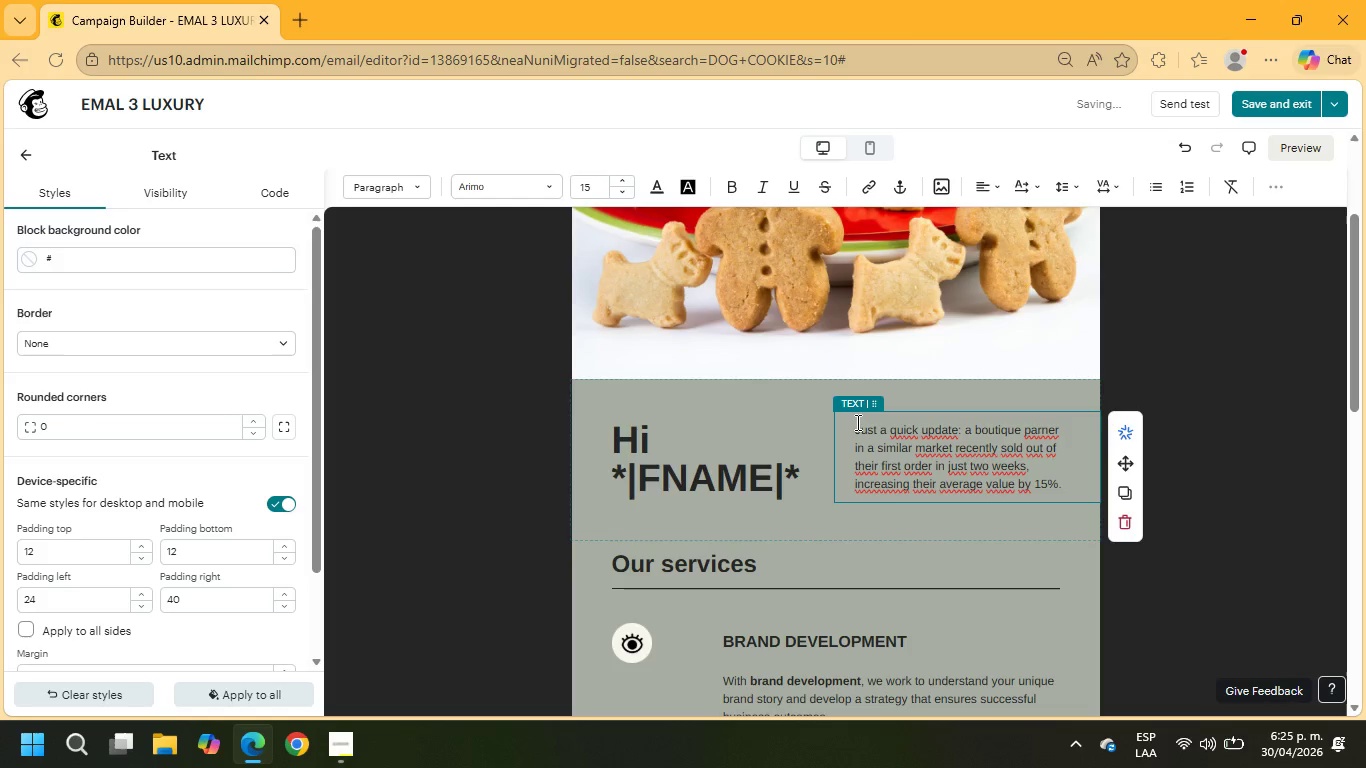 
key(Enter)
 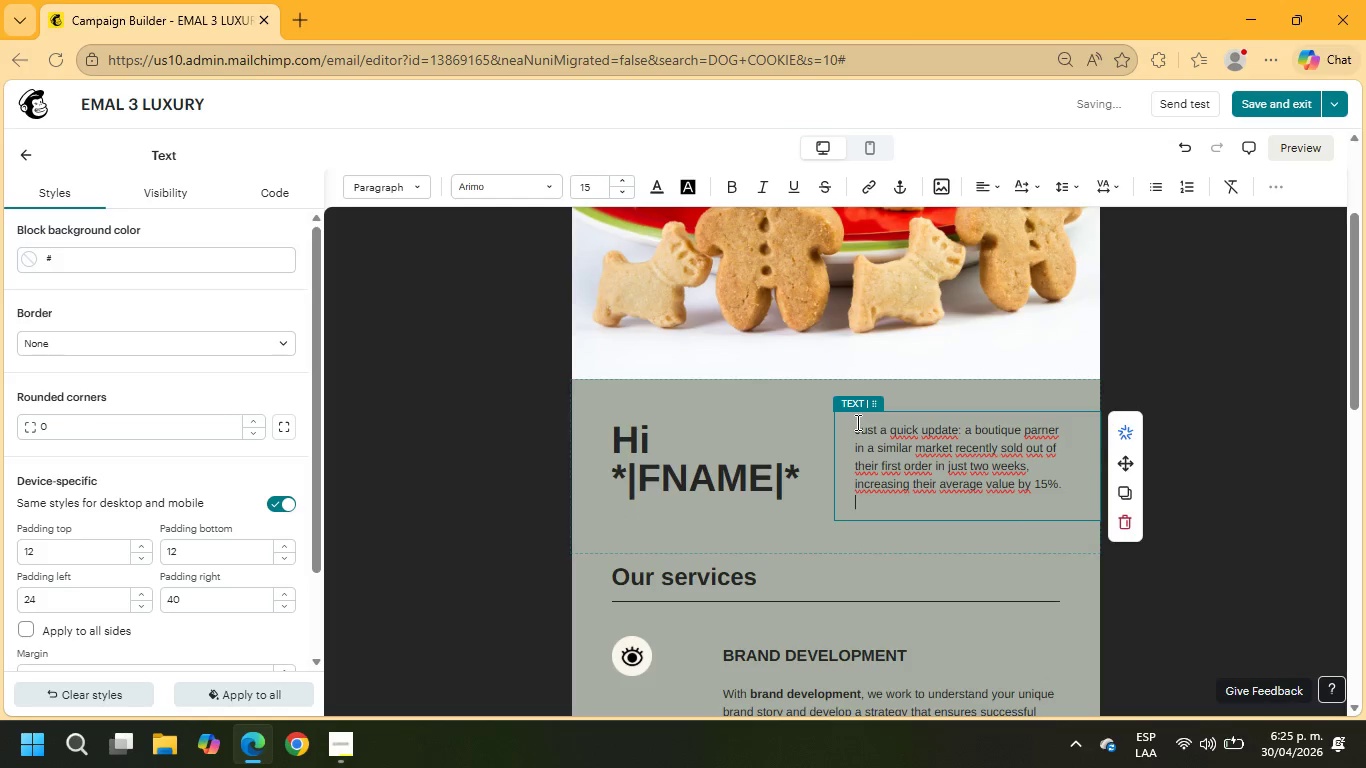 
key(Enter)
 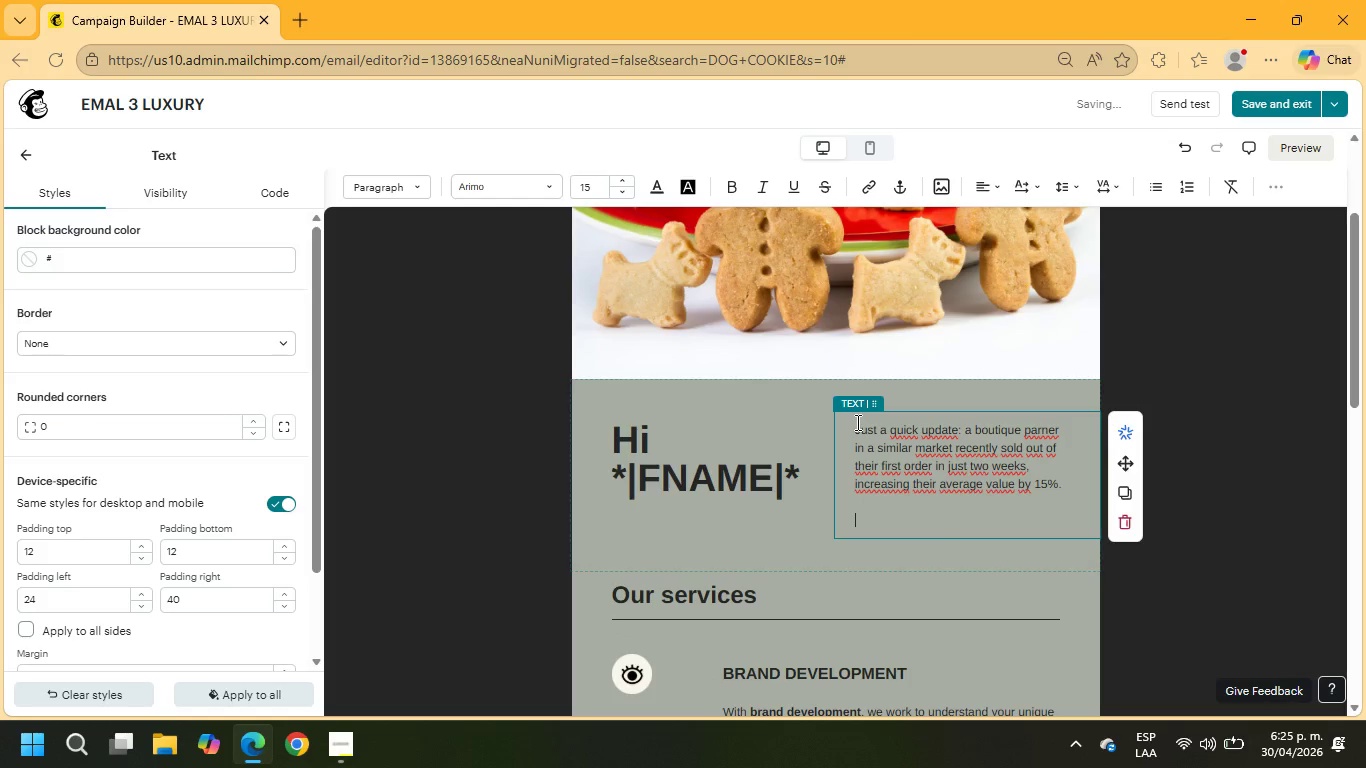 
type(Our trear)
key(Backspace)
type(ts are often the perfect ;impulse buy; at the counter. Are you free for a quick call next week{)
 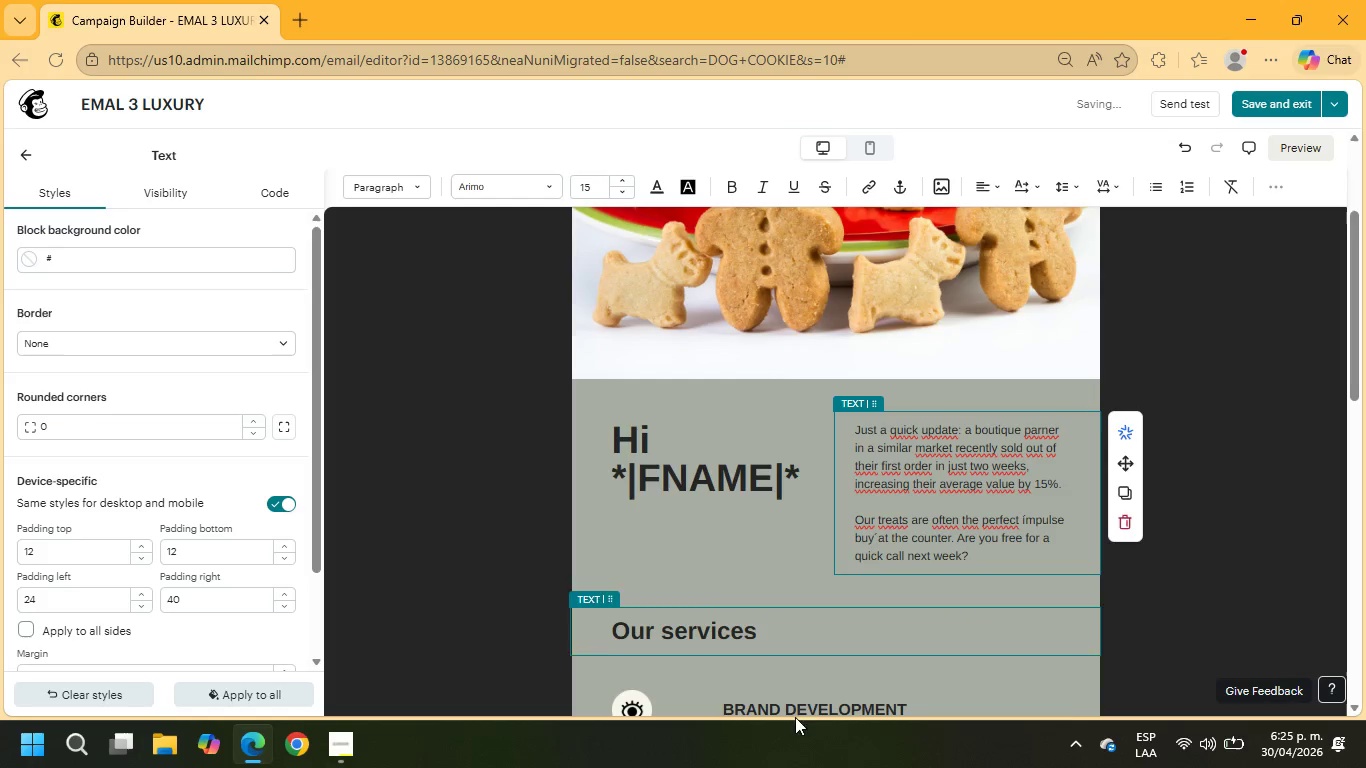 
left_click_drag(start_coordinate=[796, 630], to_coordinate=[606, 633])
 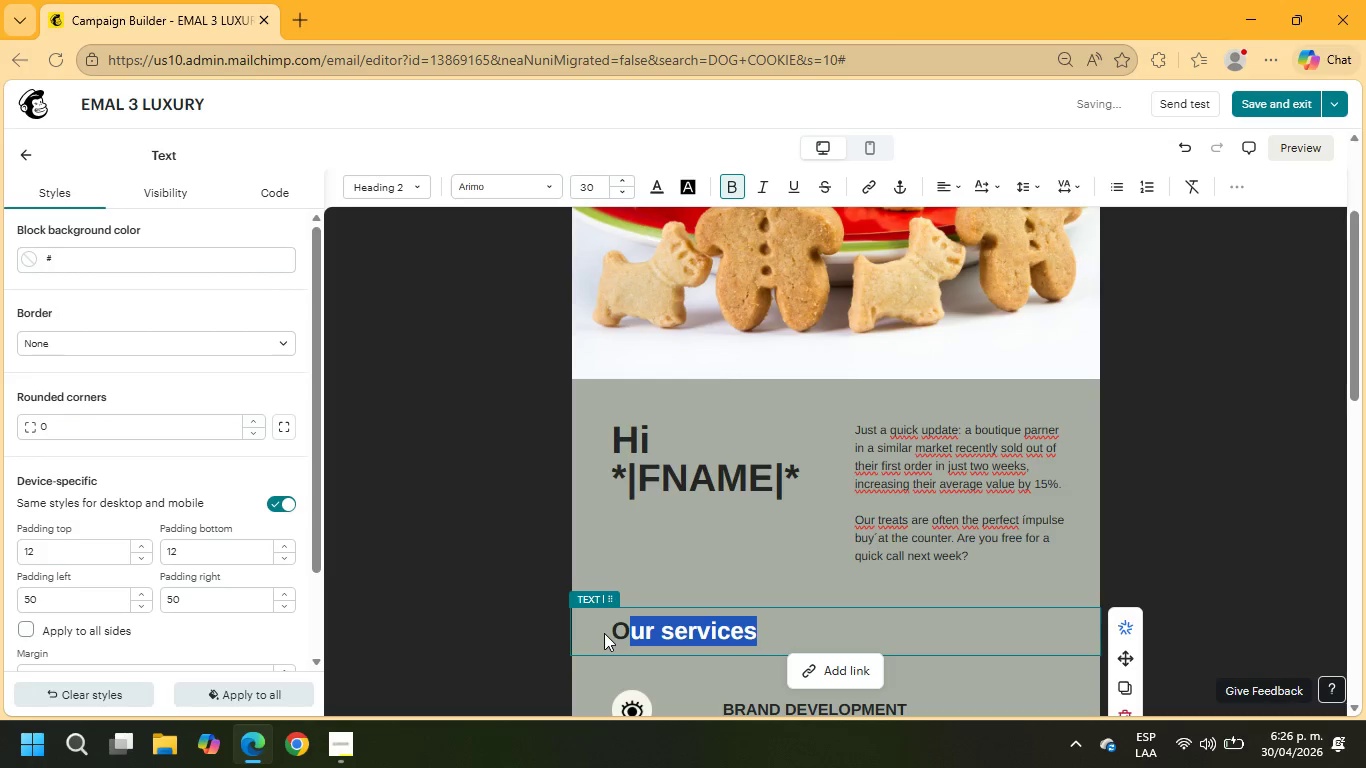 
type(Best )
key(Backspace)
key(Backspace)
key(Backspace)
key(Backspace)
key(Backspace)
key(Backspace)
type(b)
key(Backspace)
type(bEST)
key(Backspace)
key(Backspace)
key(Backspace)
key(Backspace)
type(Best Re)
key(Backspace)
key(Backspace)
key(Backspace)
type( regards,)
 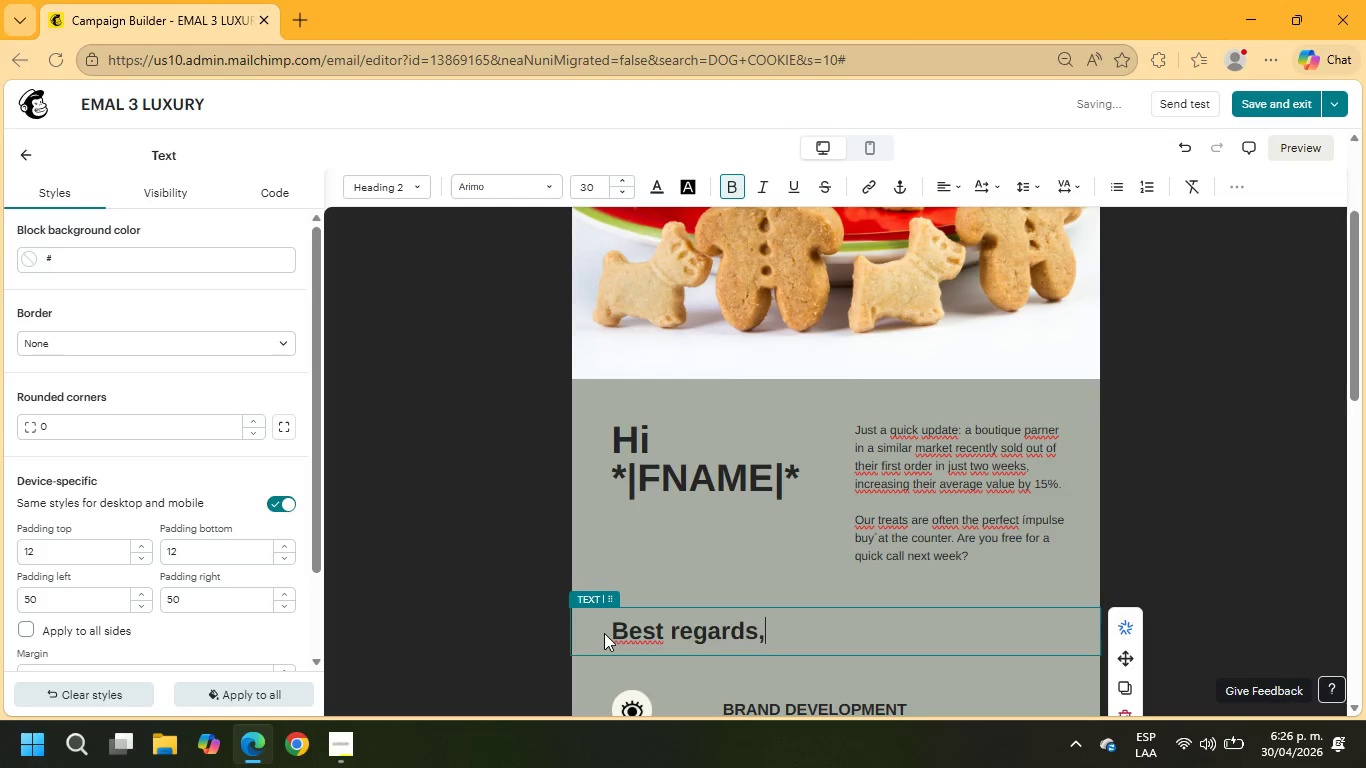 
 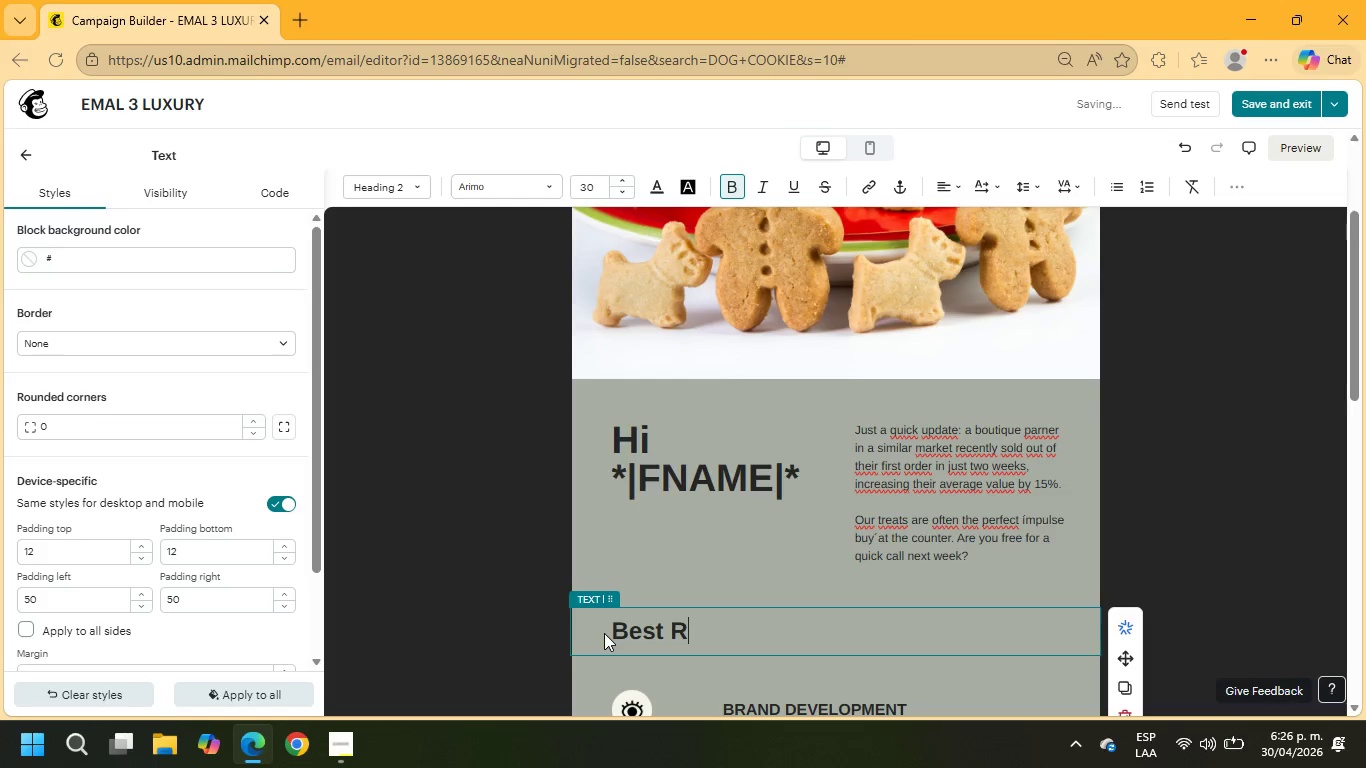 
key(Enter)
 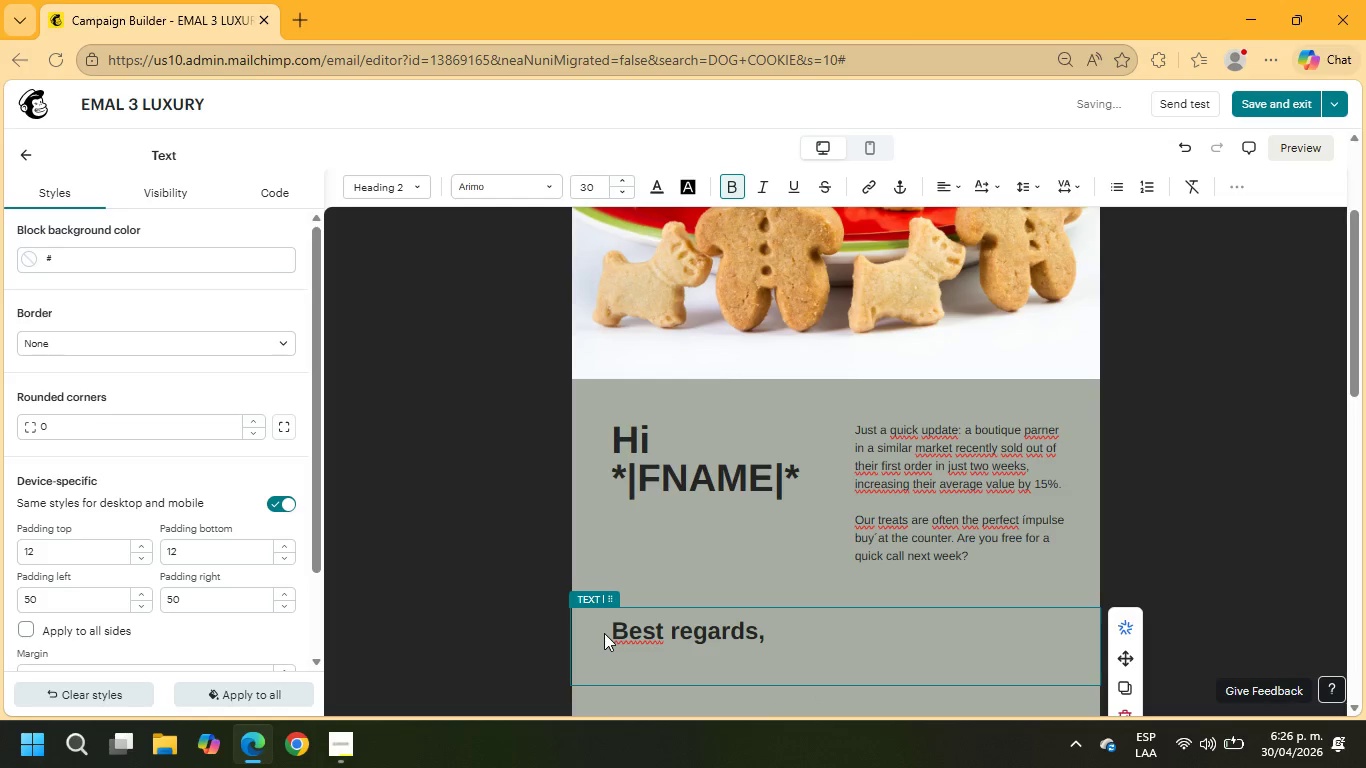 
type(-Barkery Delights Team)
 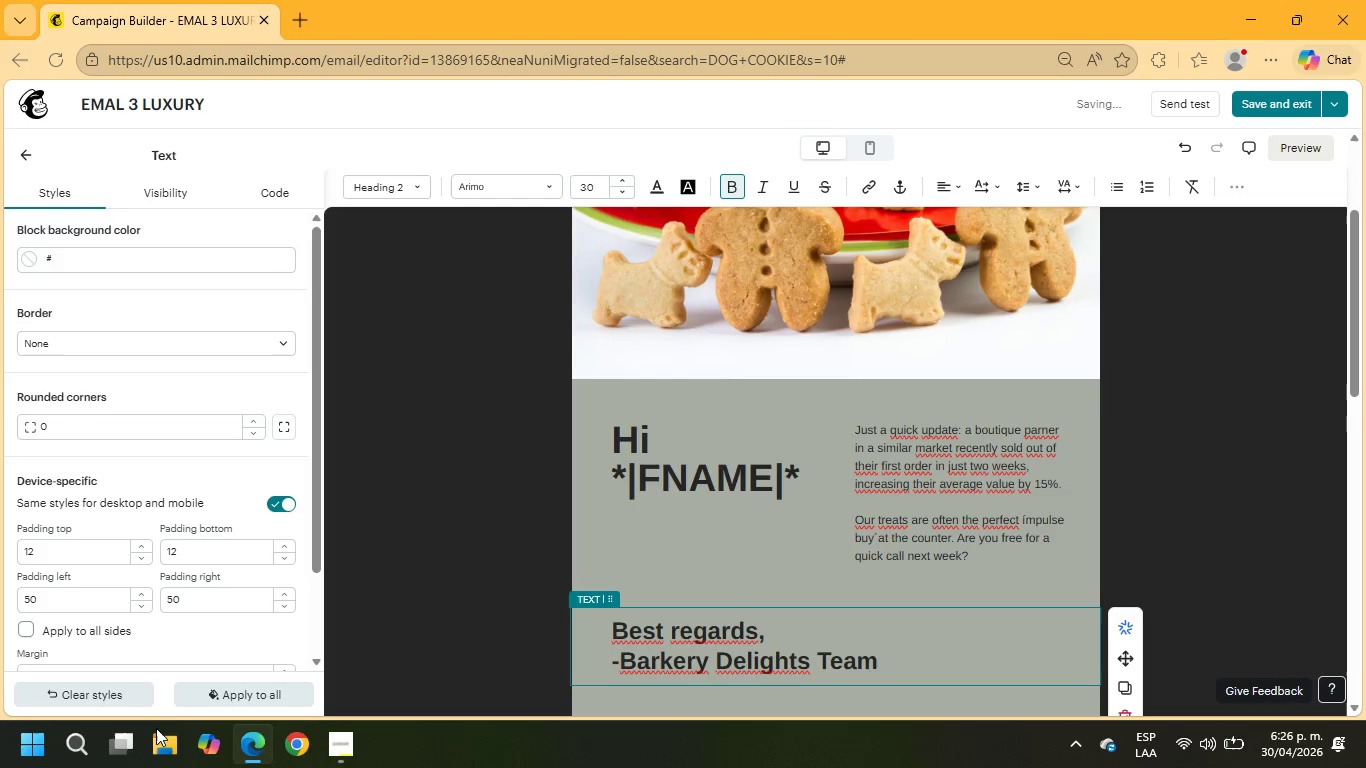 
scroll: coordinate [419, 555], scroll_direction: down, amount: 2.0
 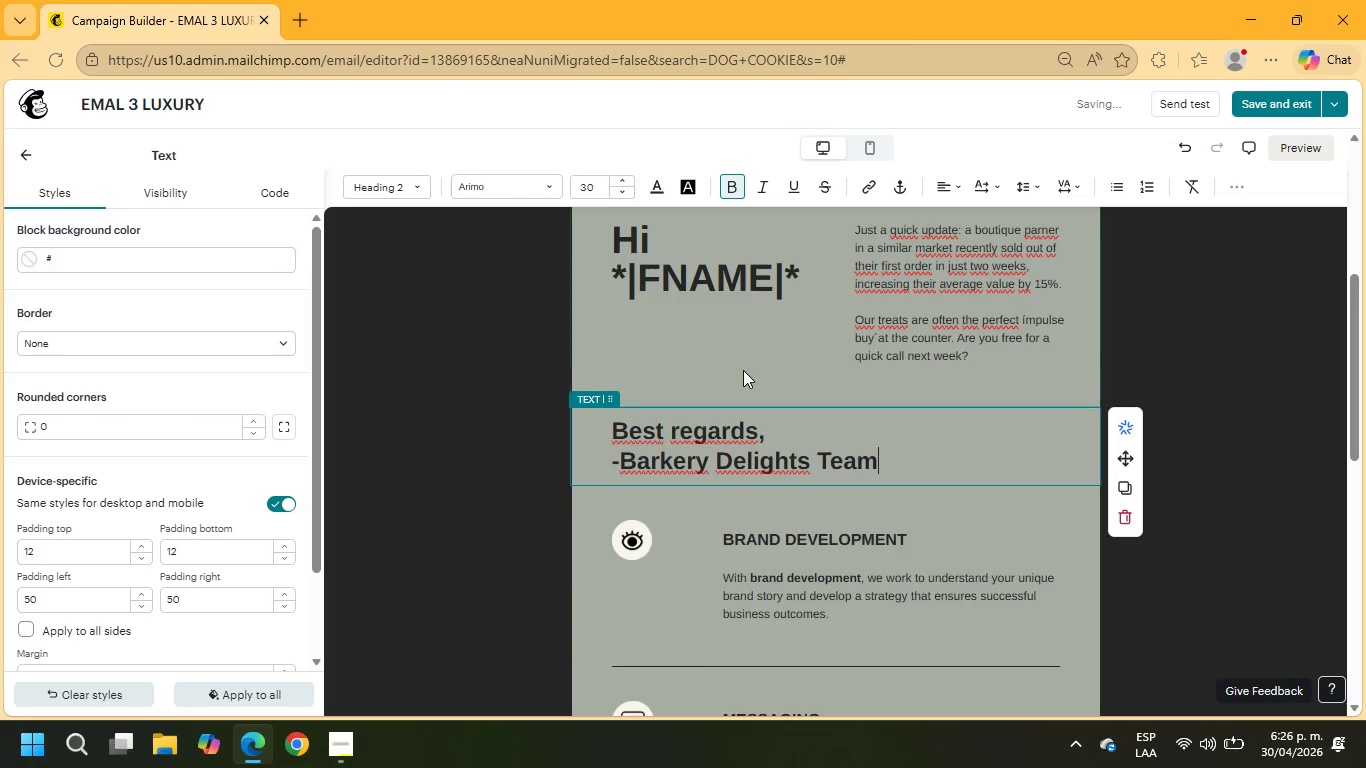 
scroll: coordinate [789, 340], scroll_direction: up, amount: 1.0
 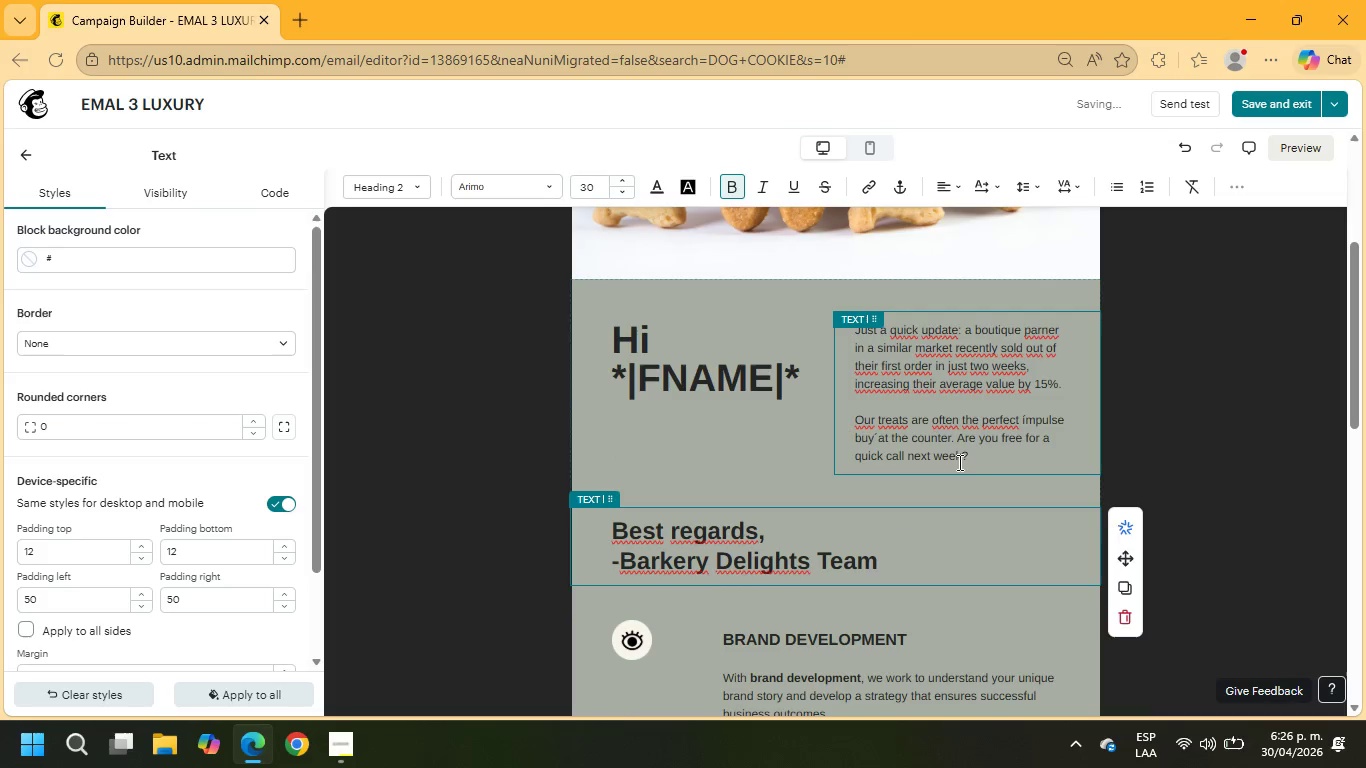 
left_click_drag(start_coordinate=[972, 461], to_coordinate=[846, 313])
 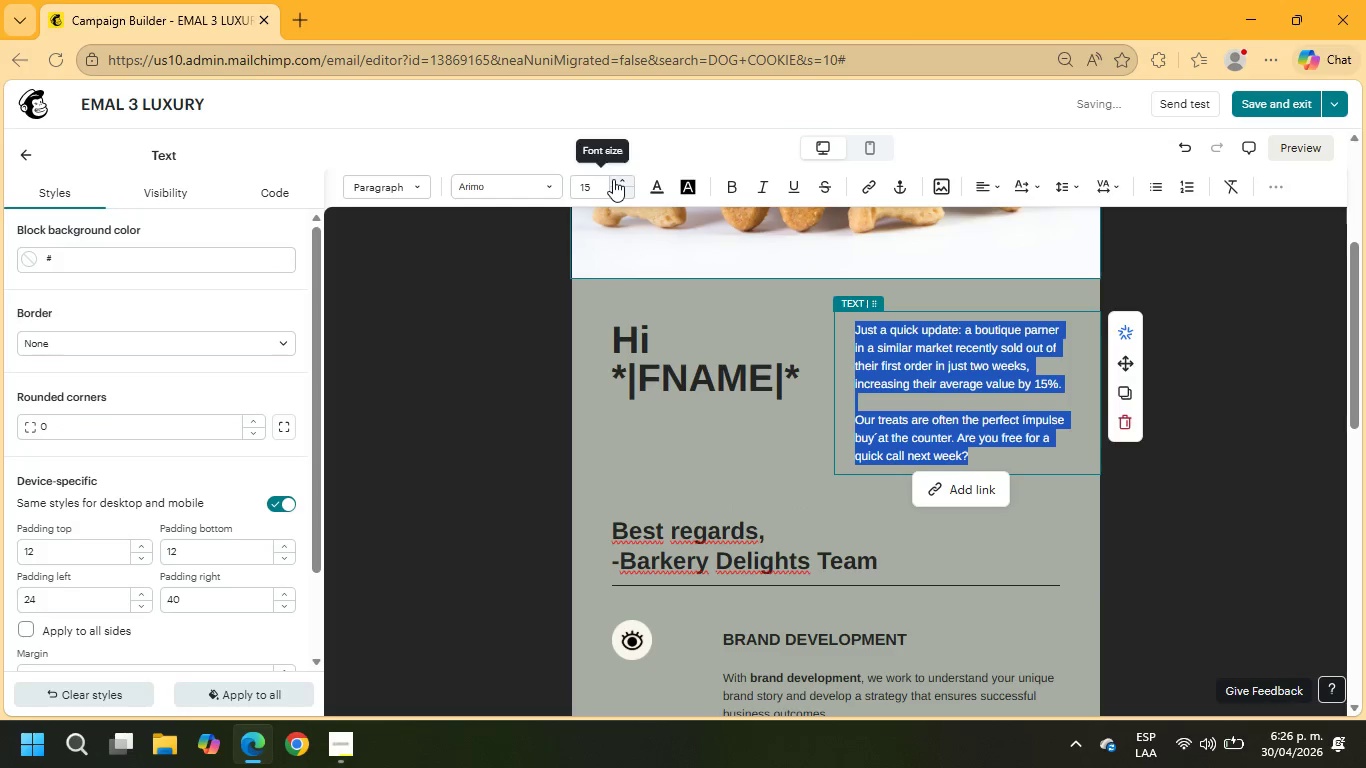 
left_click([629, 182])
 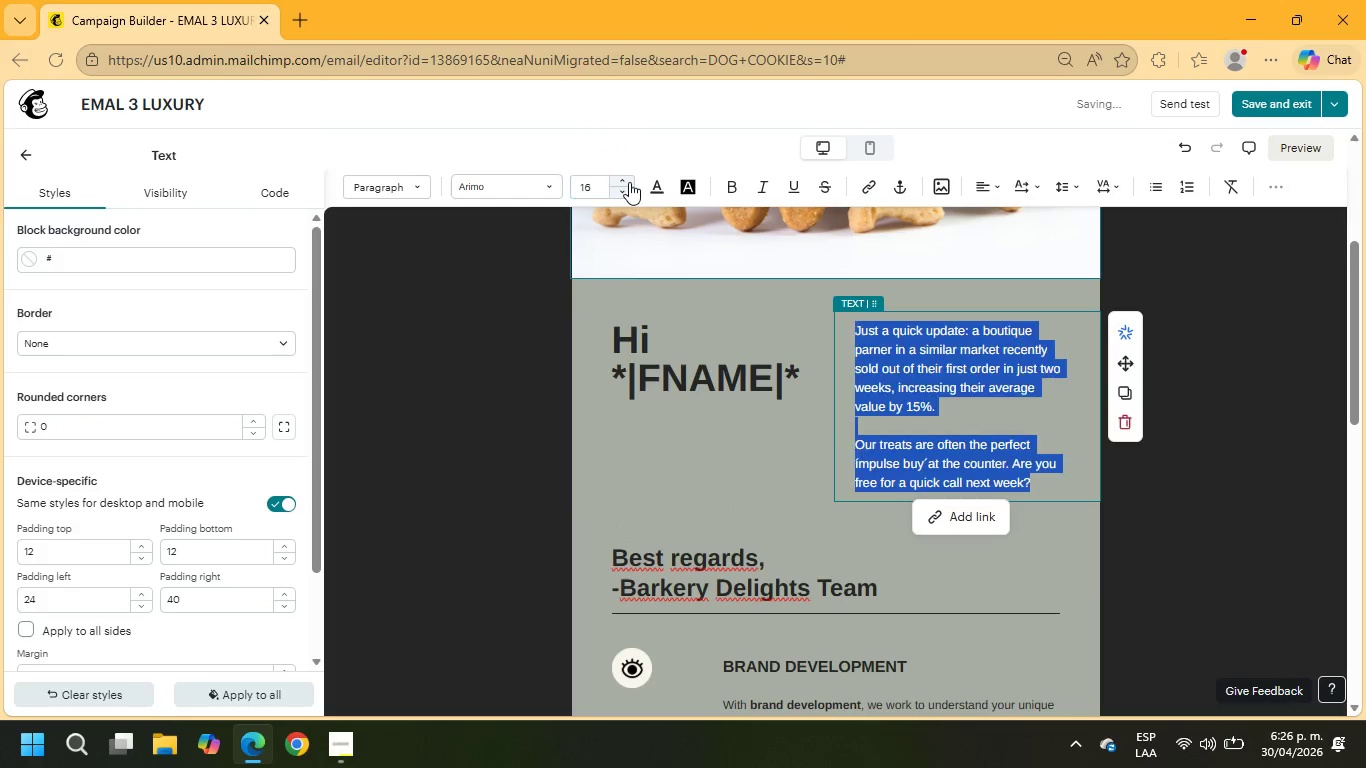 
left_click([629, 182])
 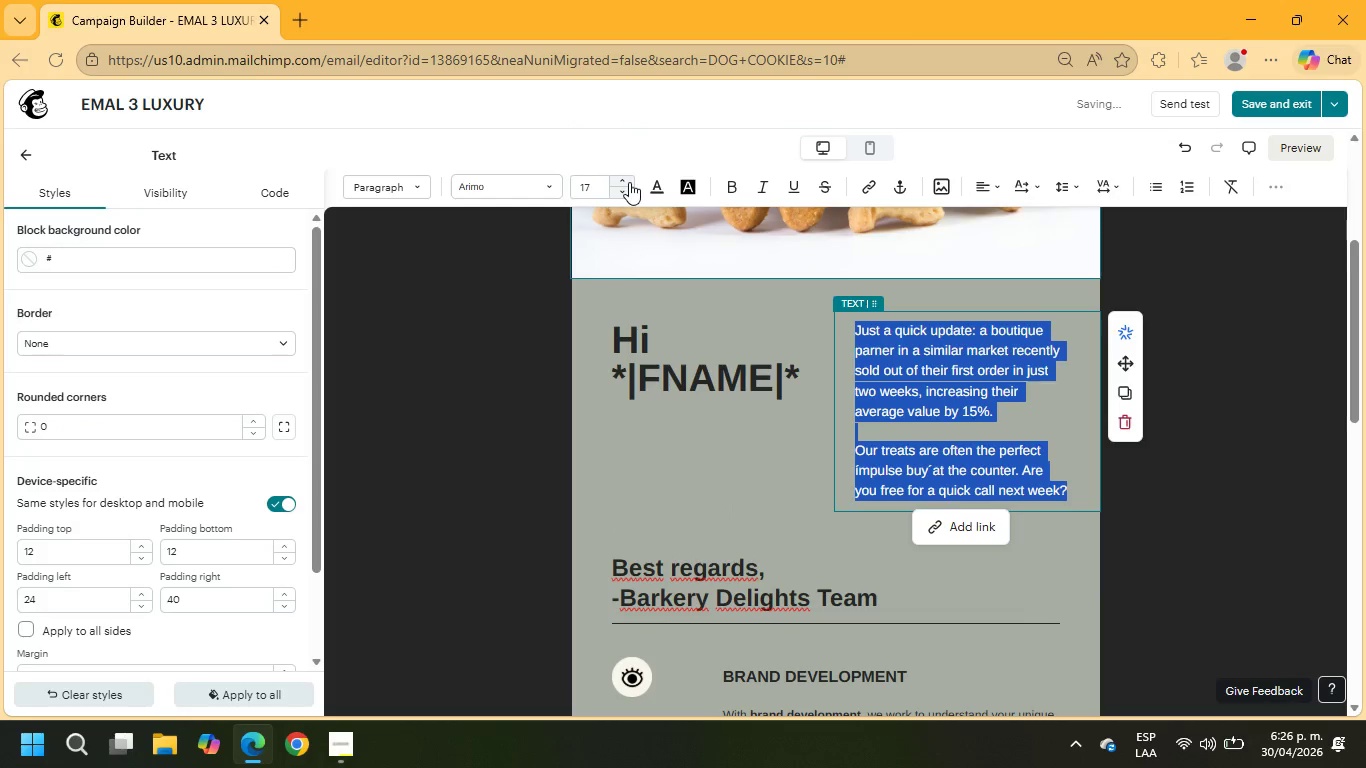 
left_click([629, 182])
 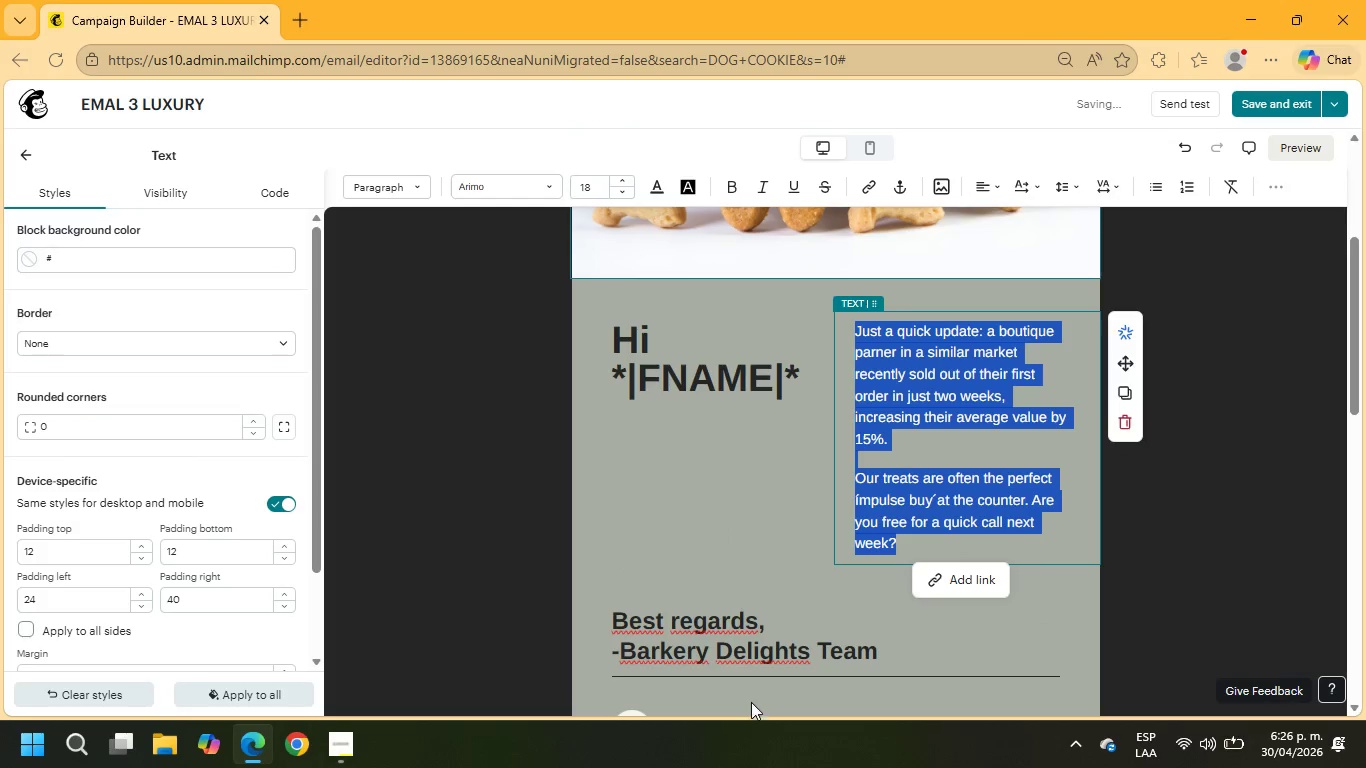 
left_click_drag(start_coordinate=[882, 656], to_coordinate=[579, 610])
 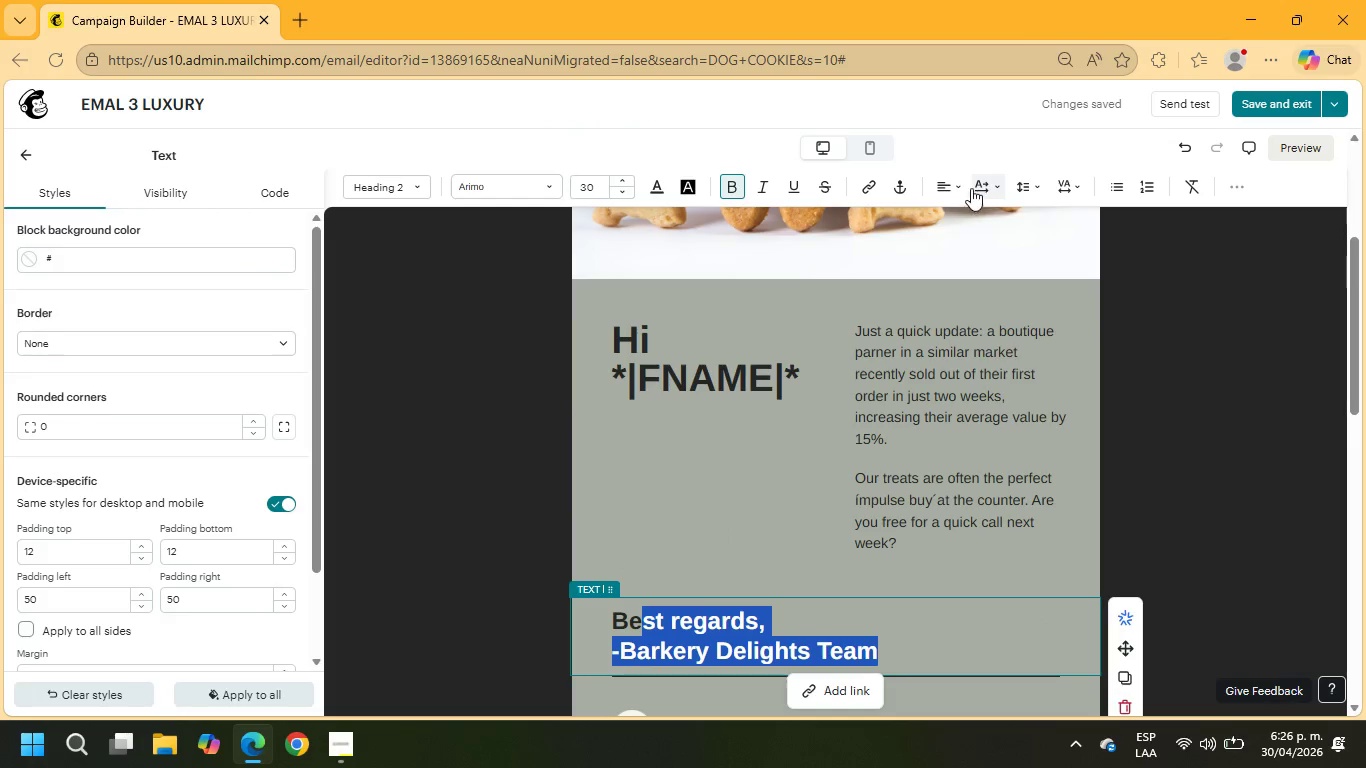 
left_click([955, 188])
 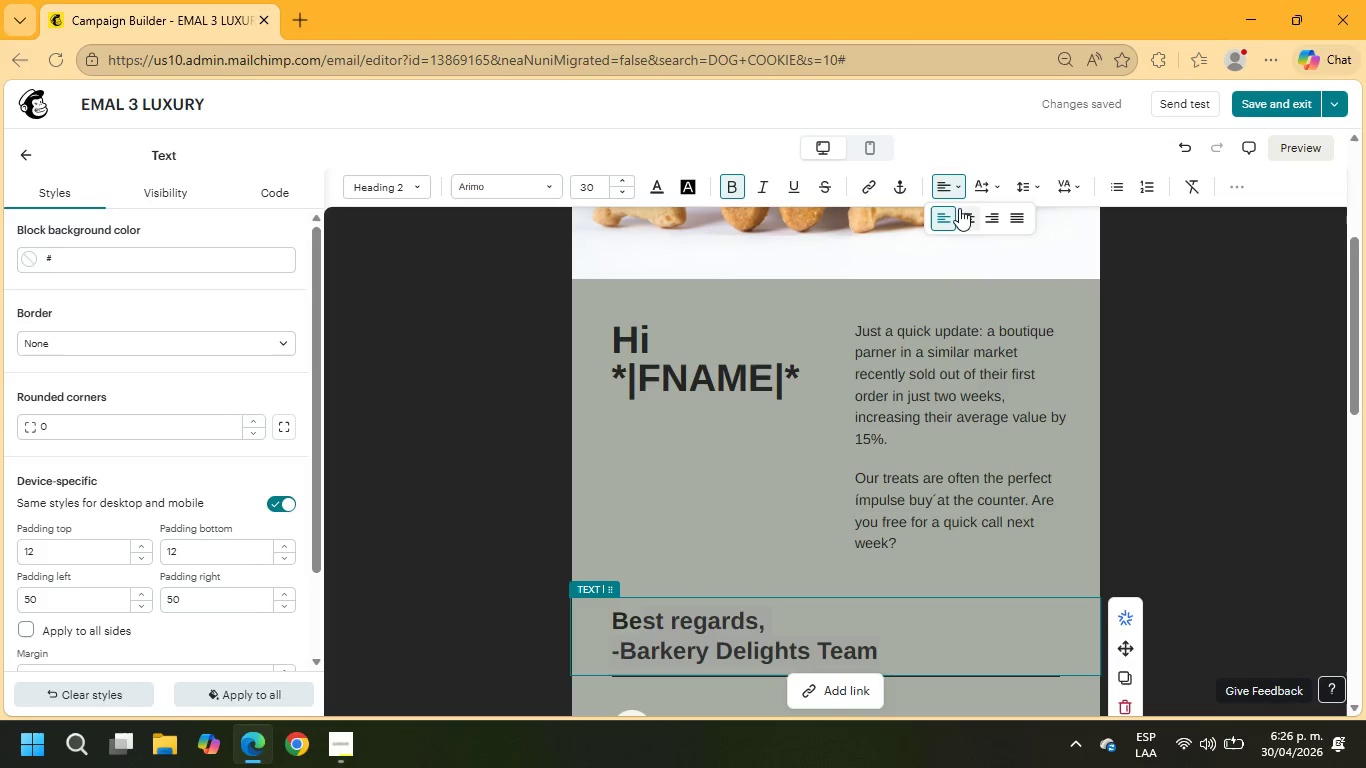 
left_click([966, 211])
 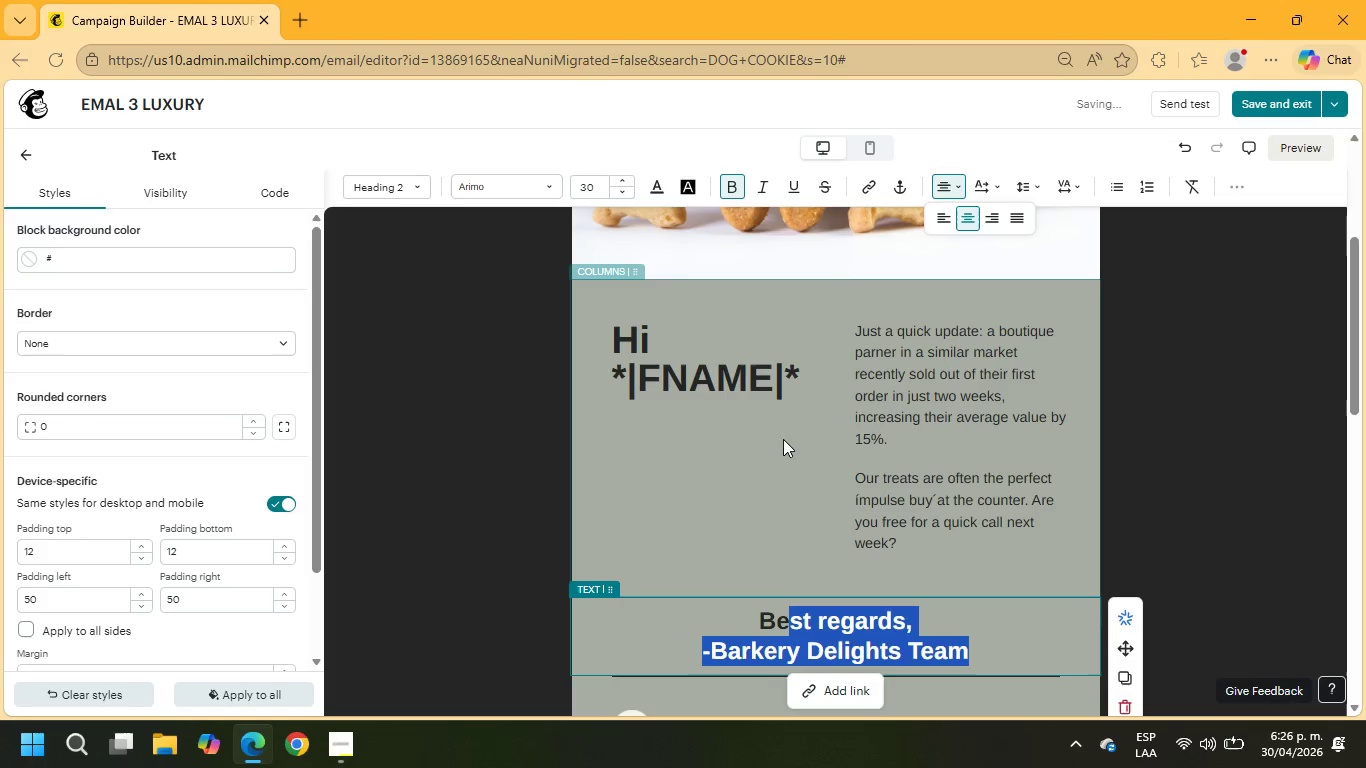 
scroll: coordinate [783, 439], scroll_direction: down, amount: 1.0
 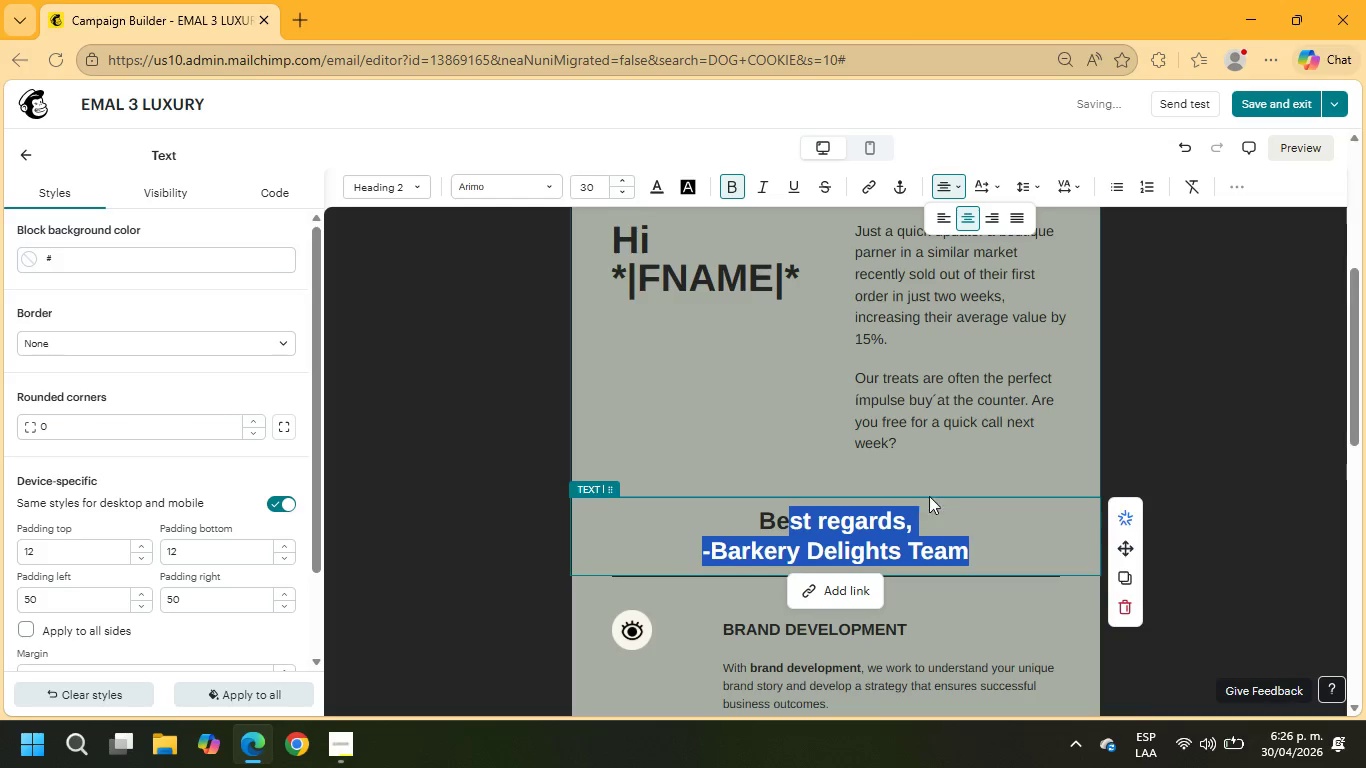 
left_click([947, 496])
 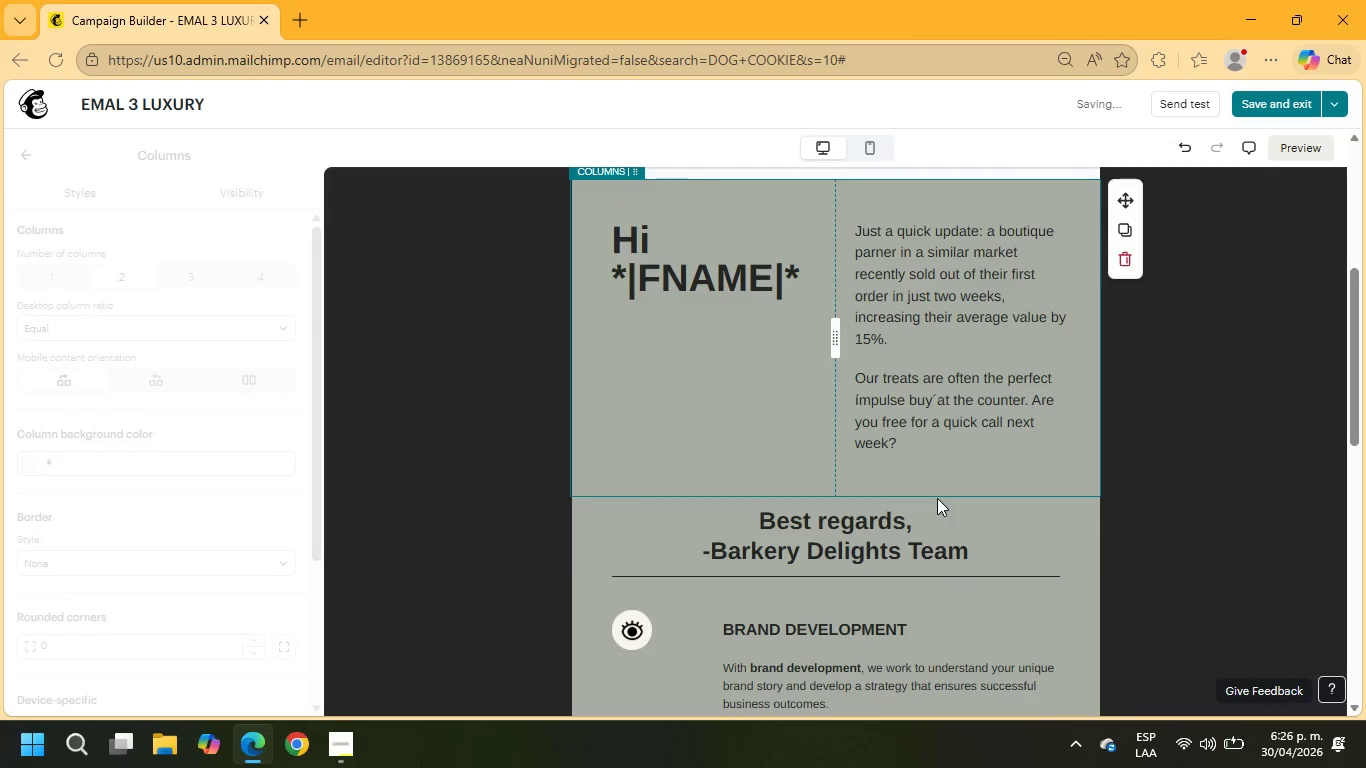 
scroll: coordinate [937, 498], scroll_direction: down, amount: 2.0
 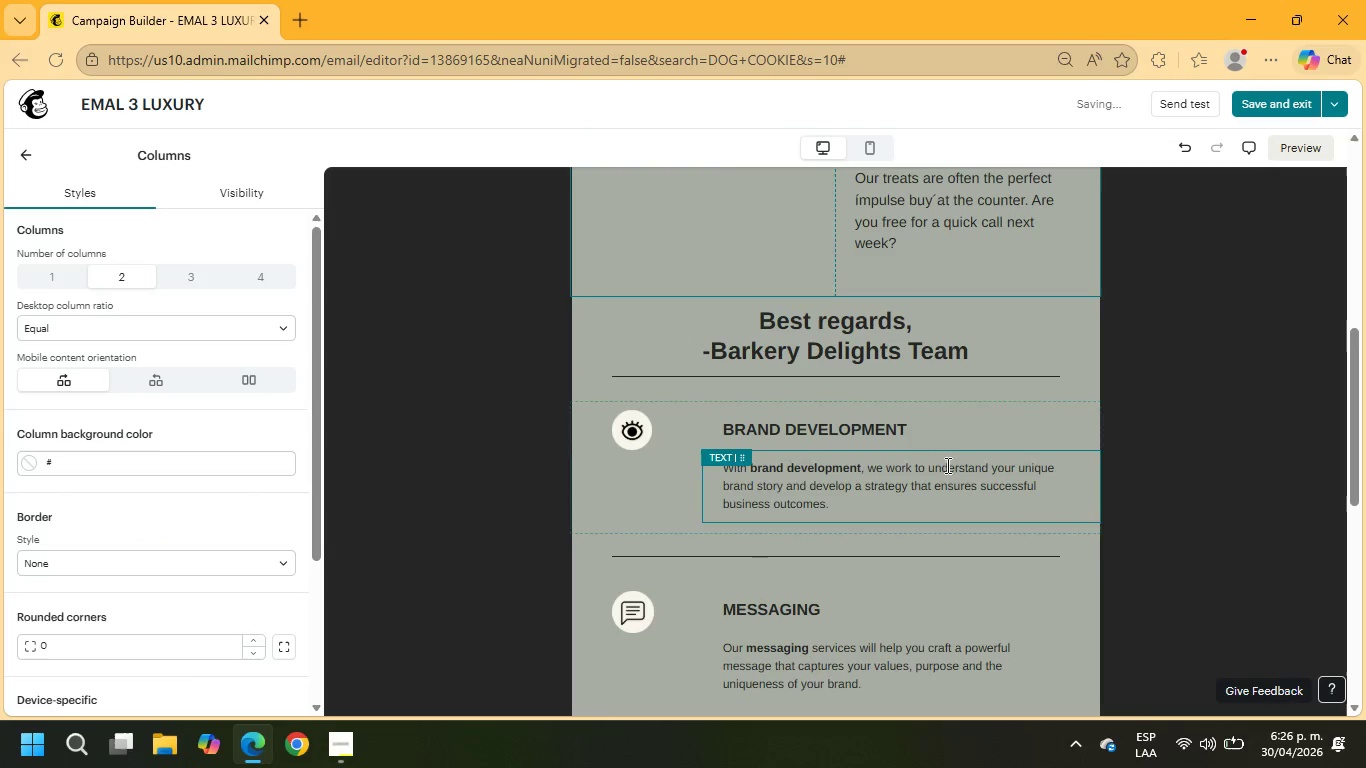 
left_click([948, 435])
 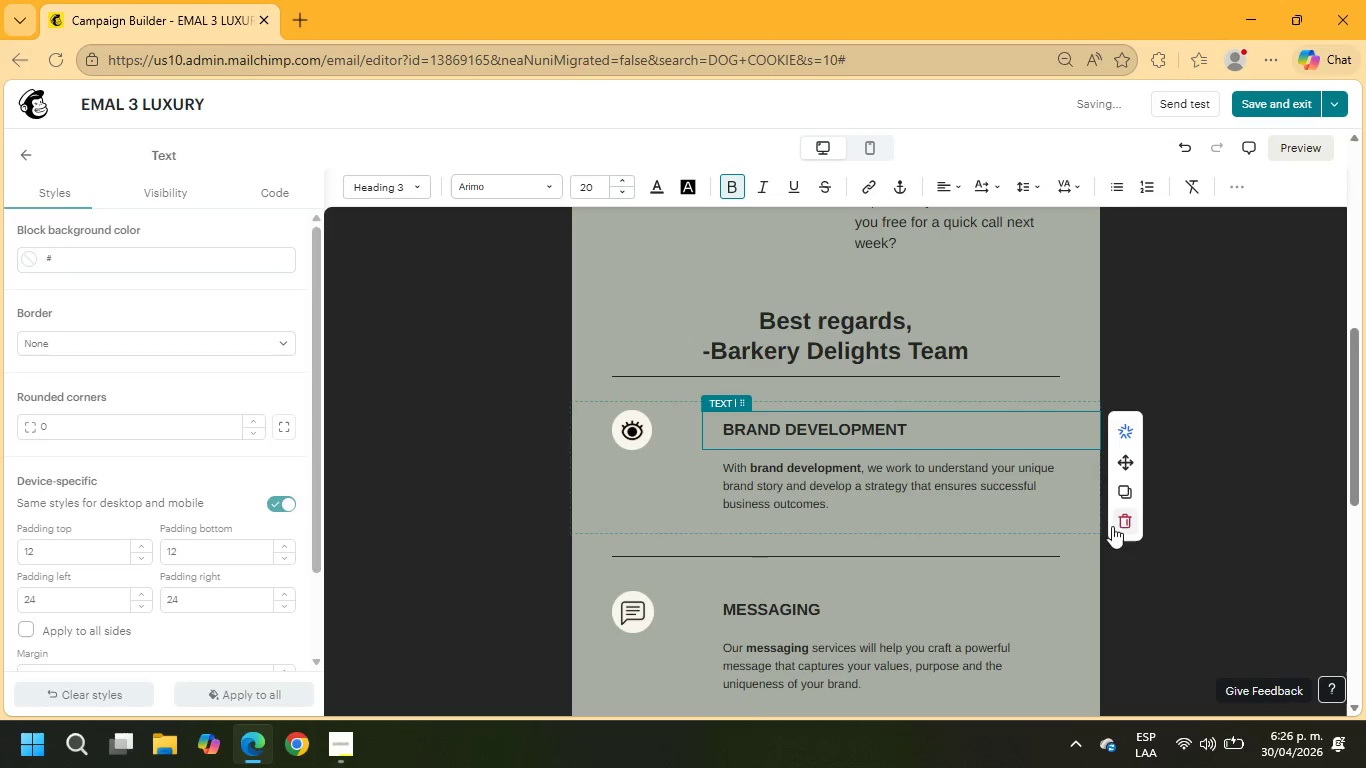 
left_click([1118, 522])
 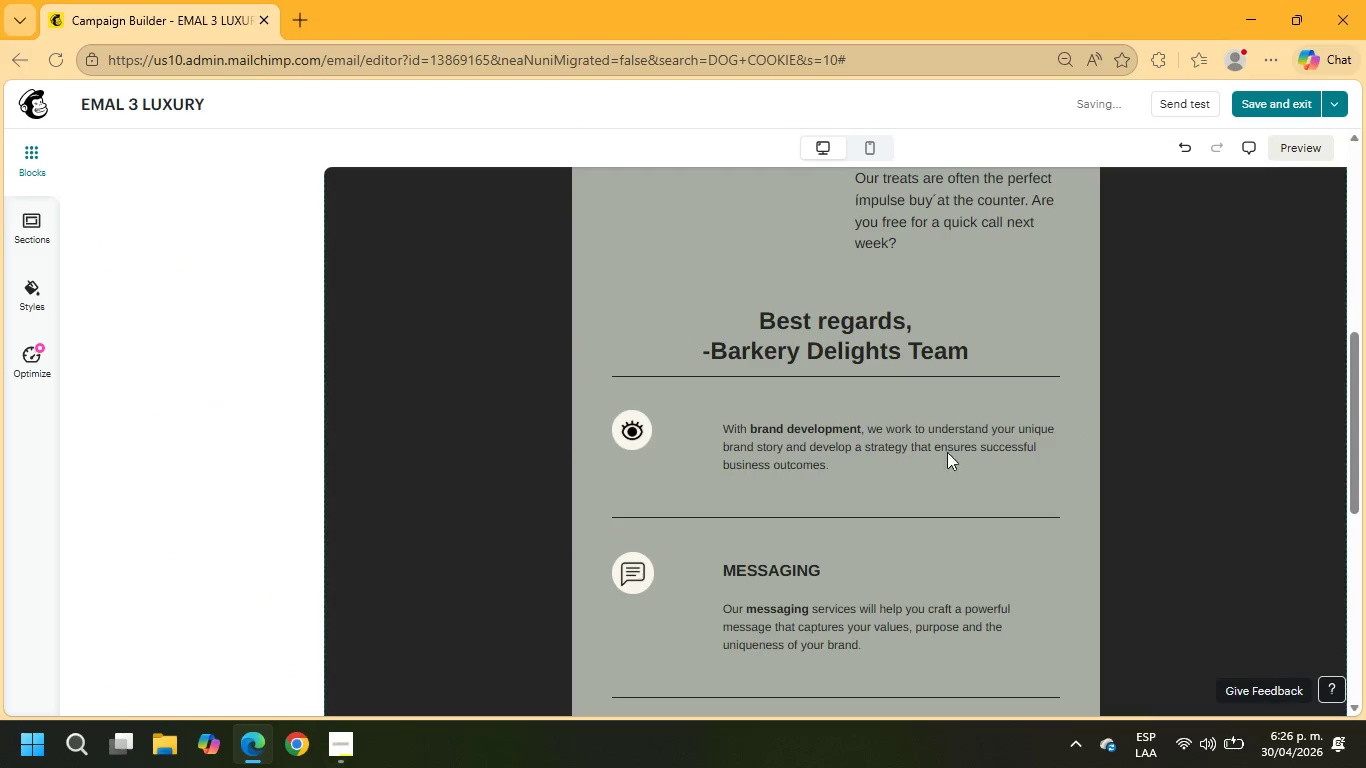 
left_click([927, 433])
 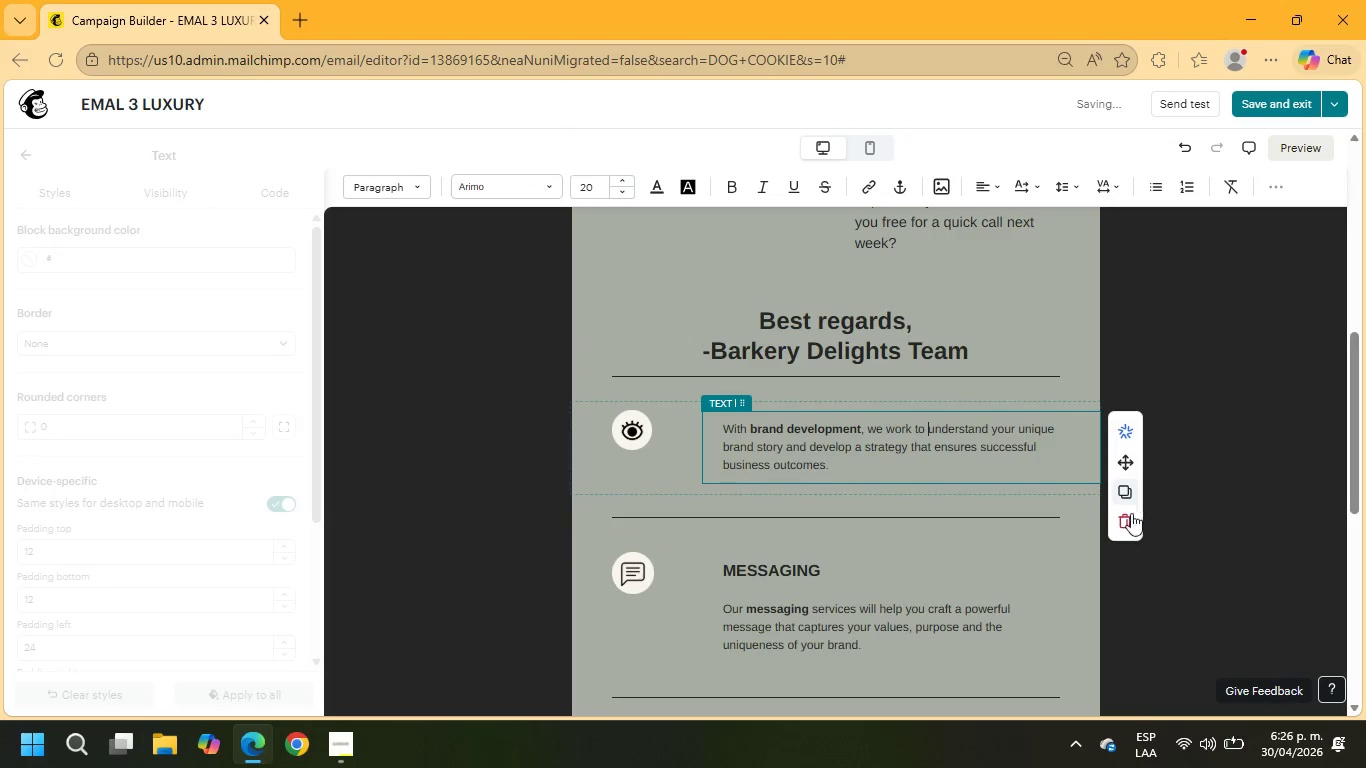 
left_click([1133, 526])
 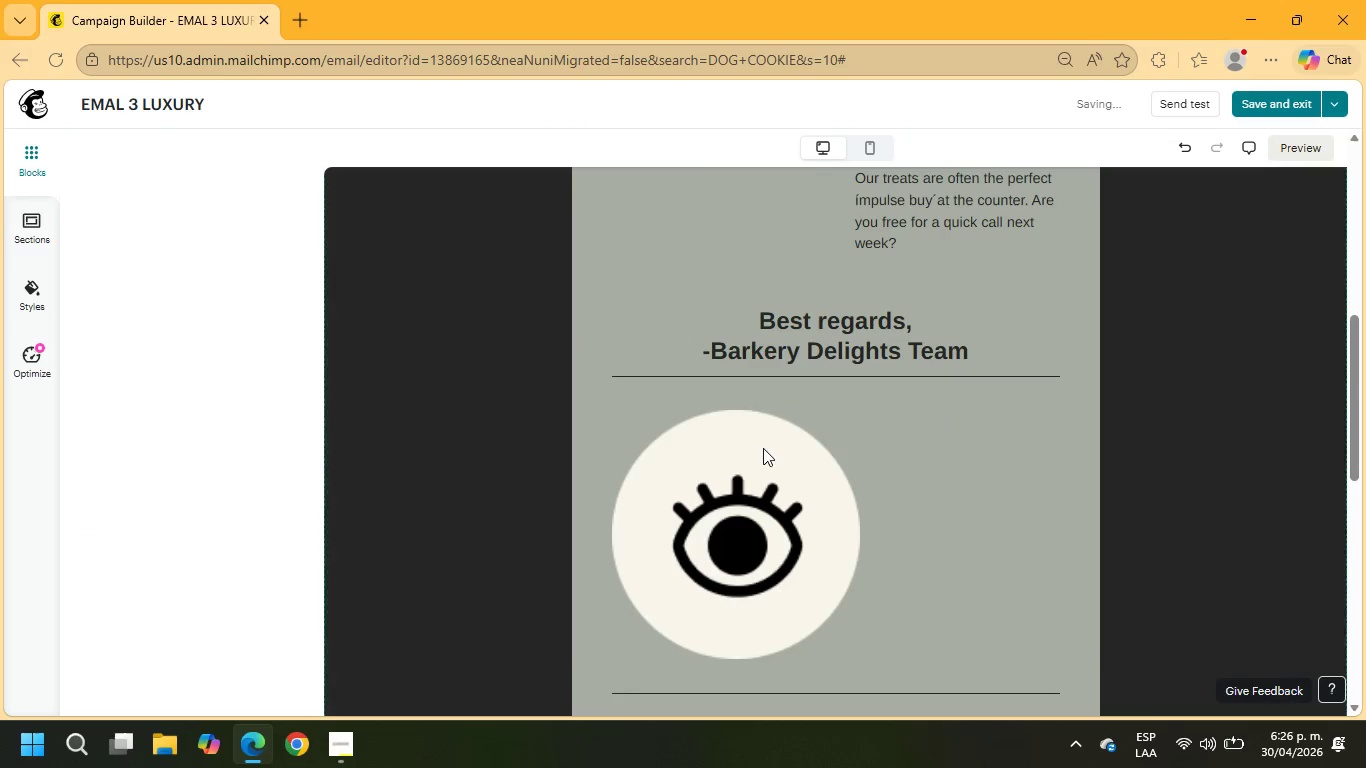 
left_click([754, 448])
 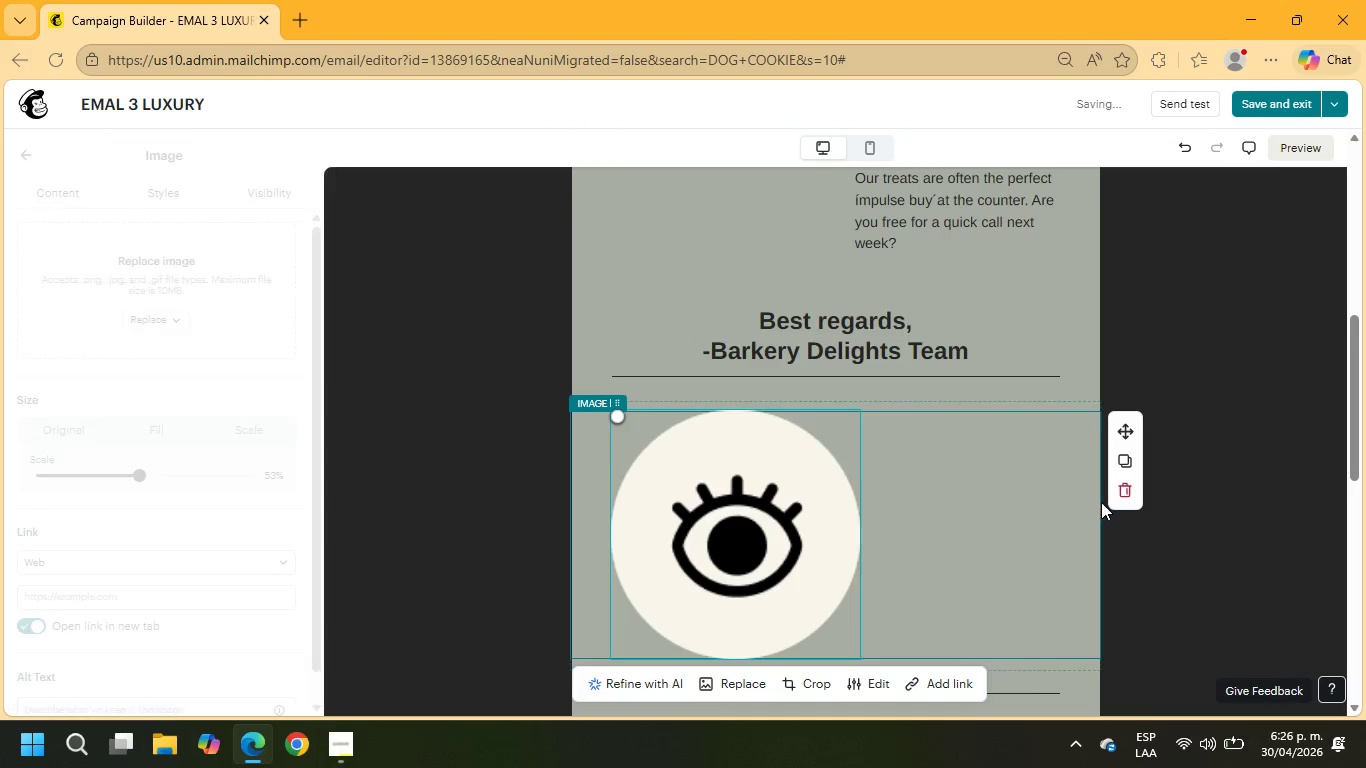 
left_click([1112, 493])
 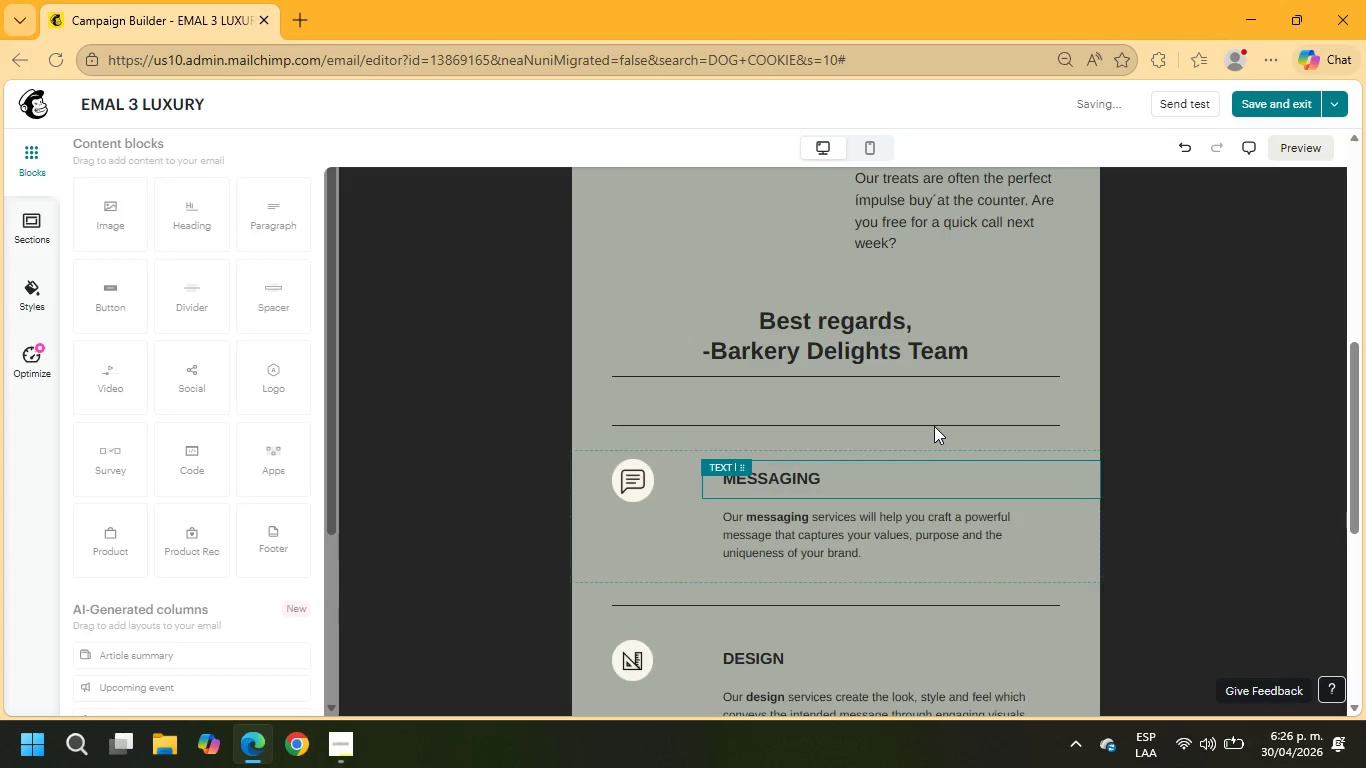 
left_click([933, 422])
 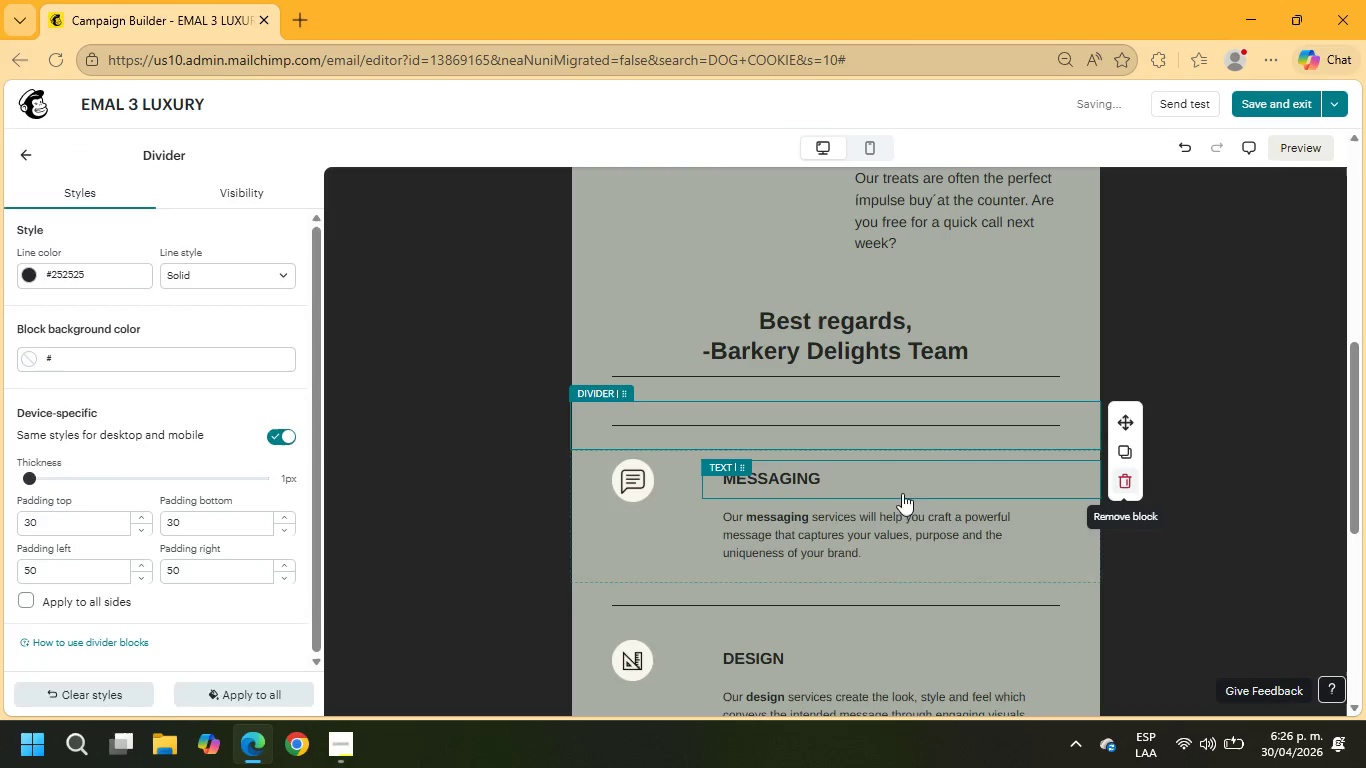 
left_click([884, 478])
 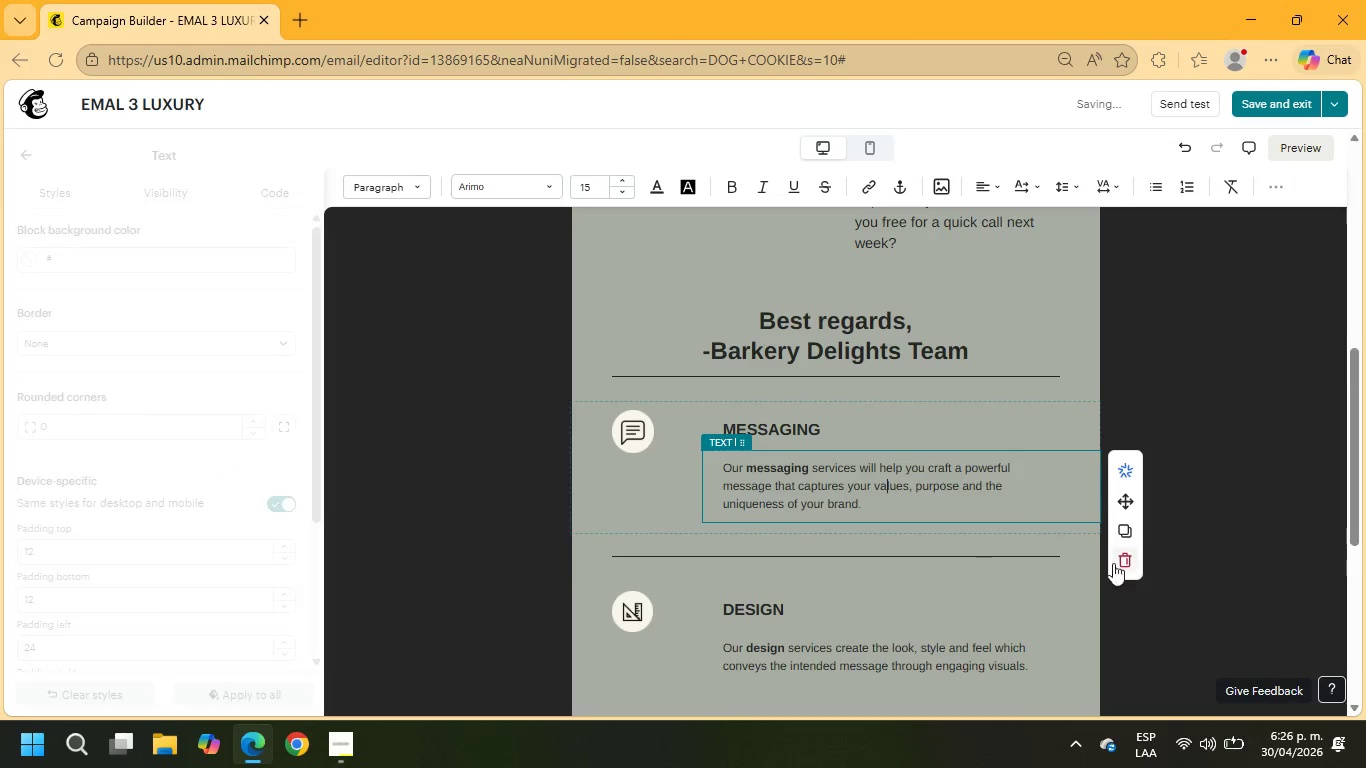 
left_click([1120, 561])
 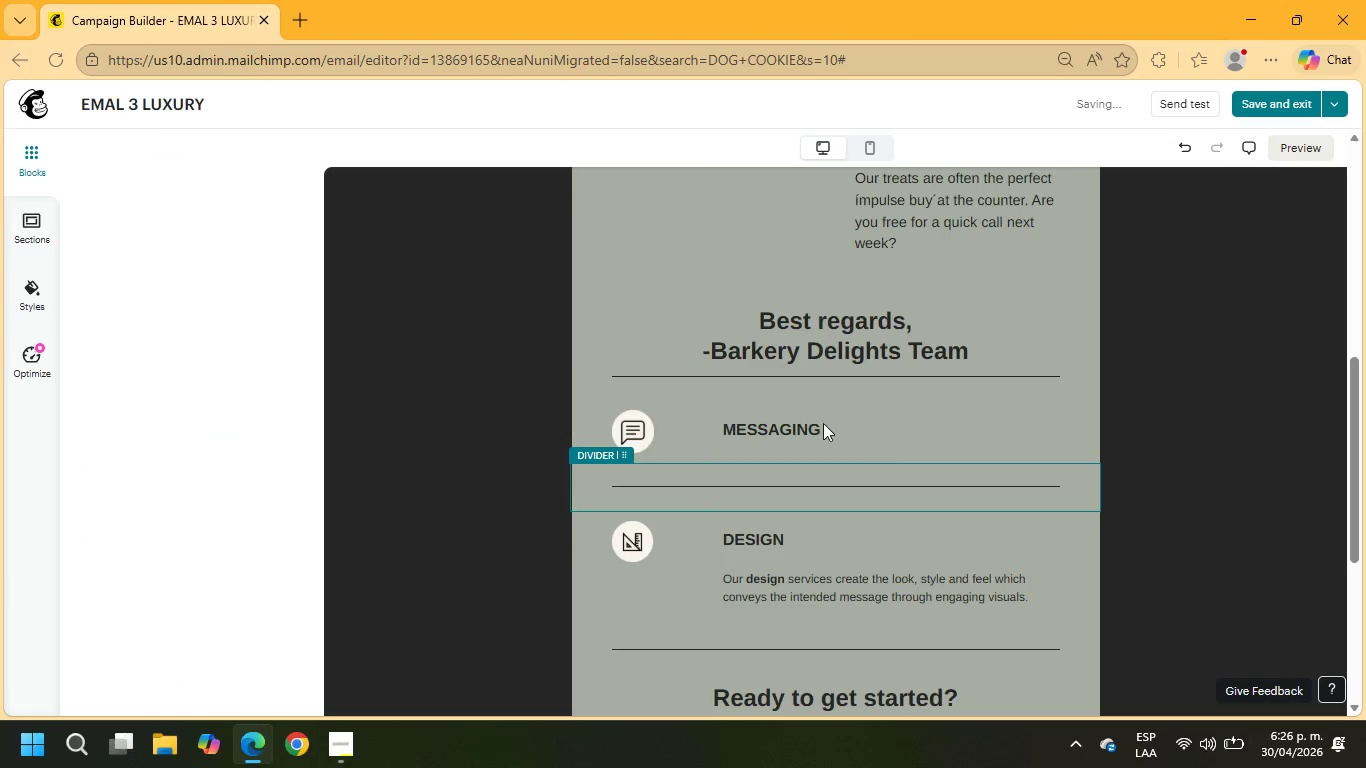 
left_click([809, 415])
 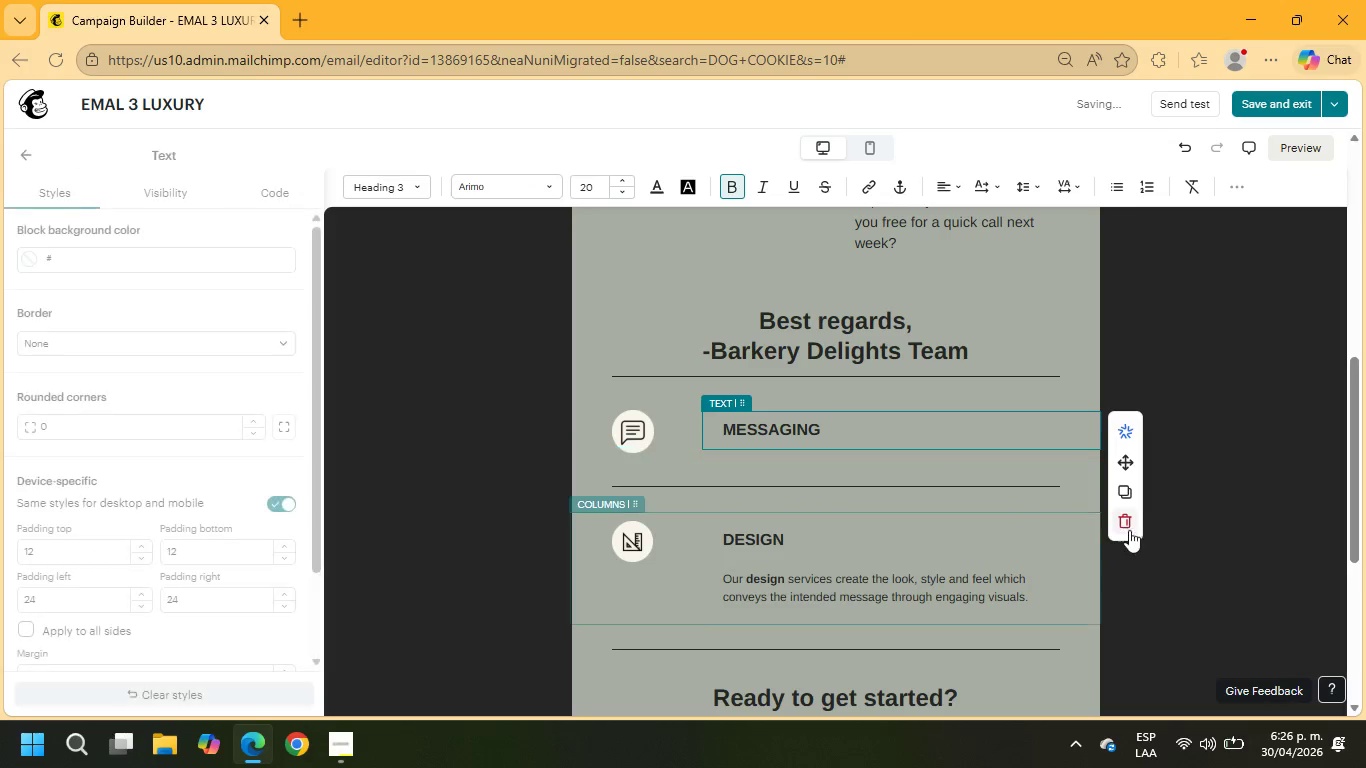 
left_click([1129, 530])
 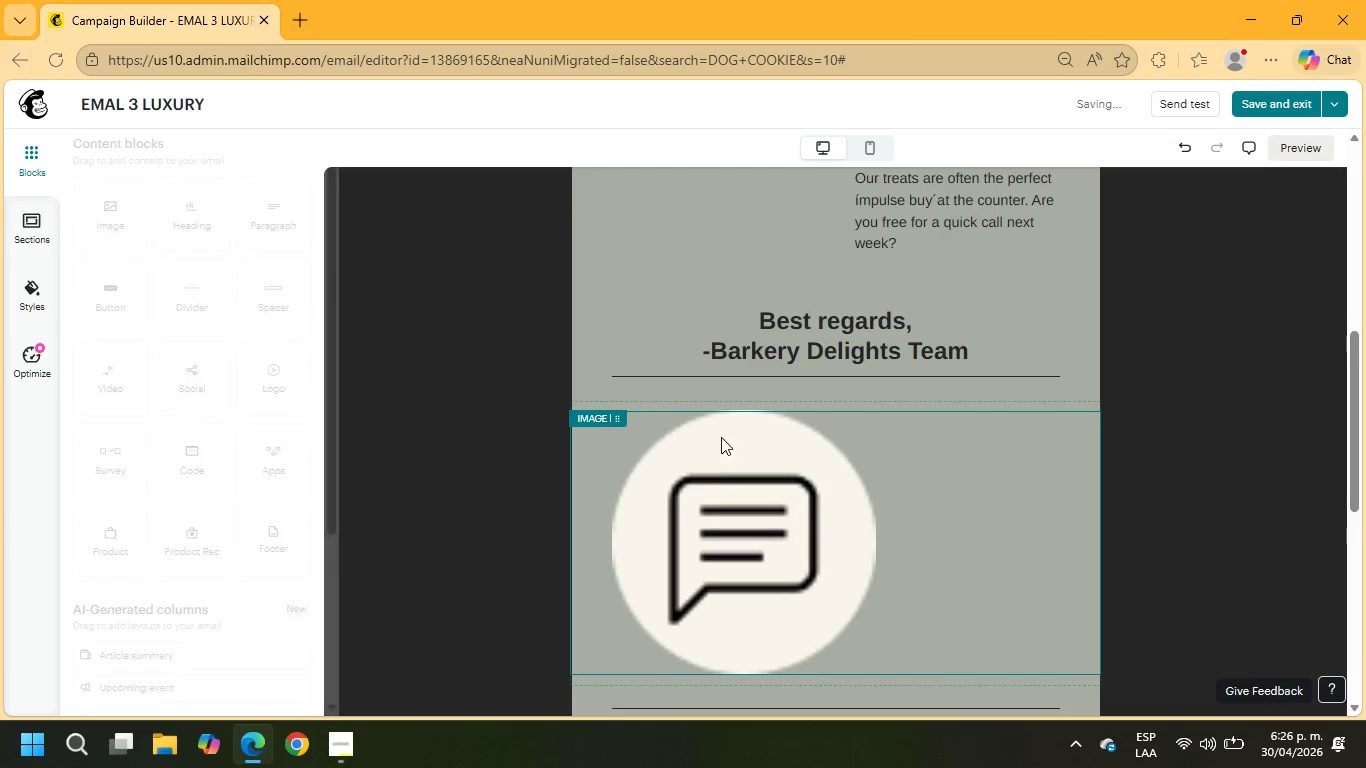 
left_click([719, 466])
 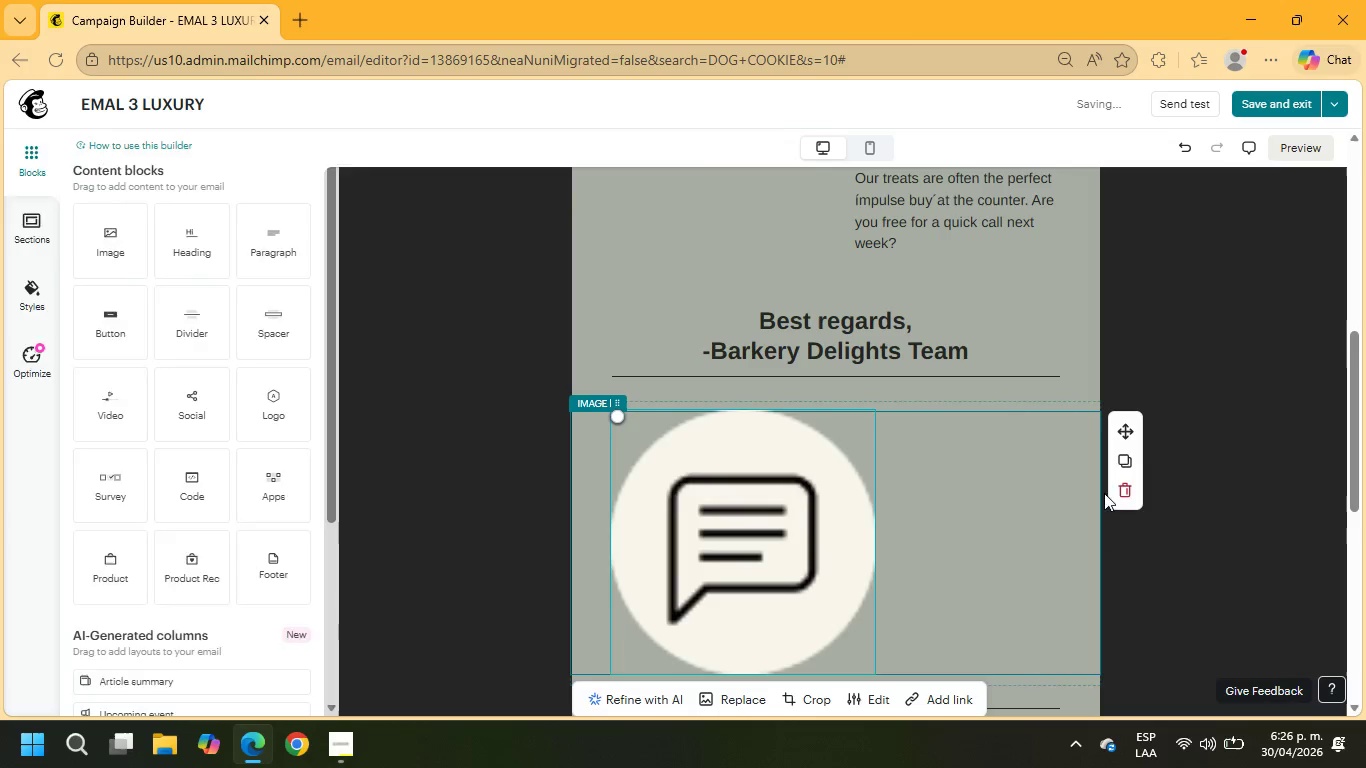 
left_click([1116, 492])
 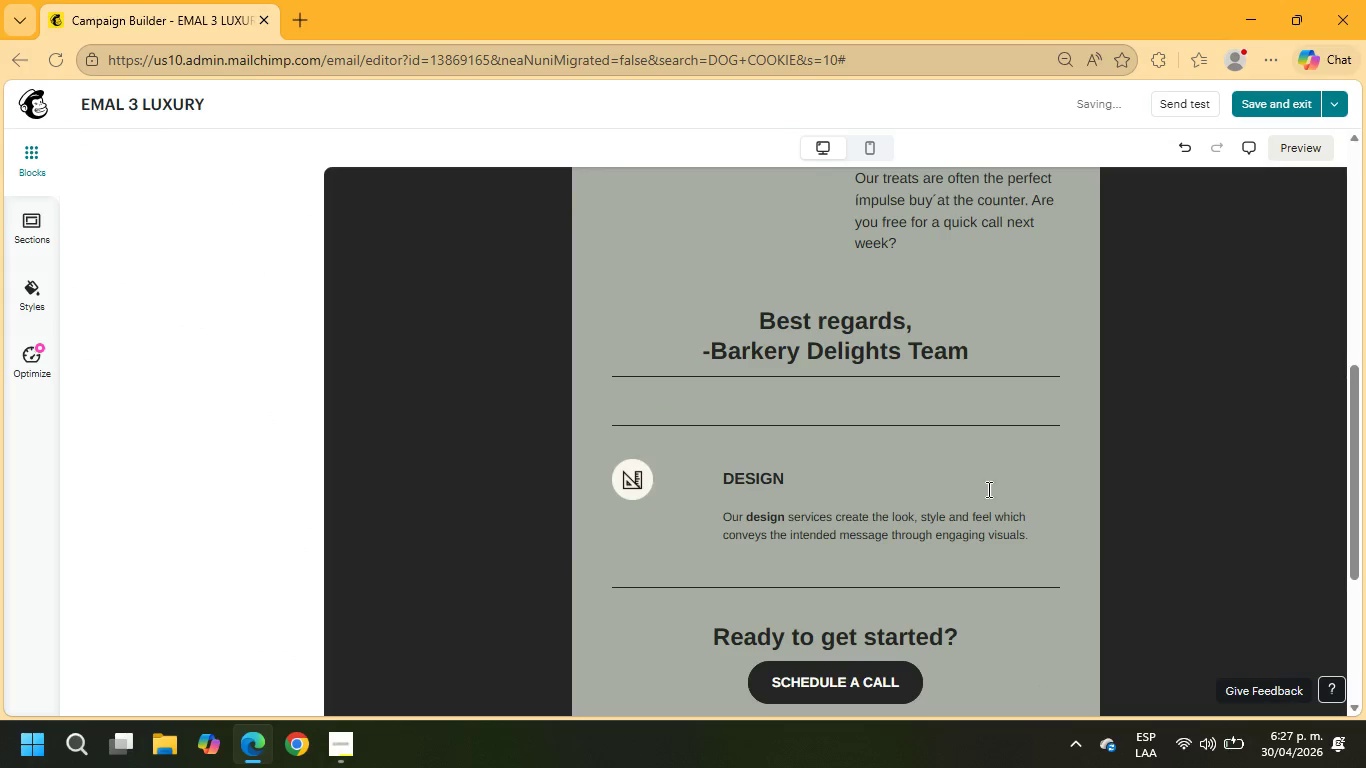 
left_click([952, 493])
 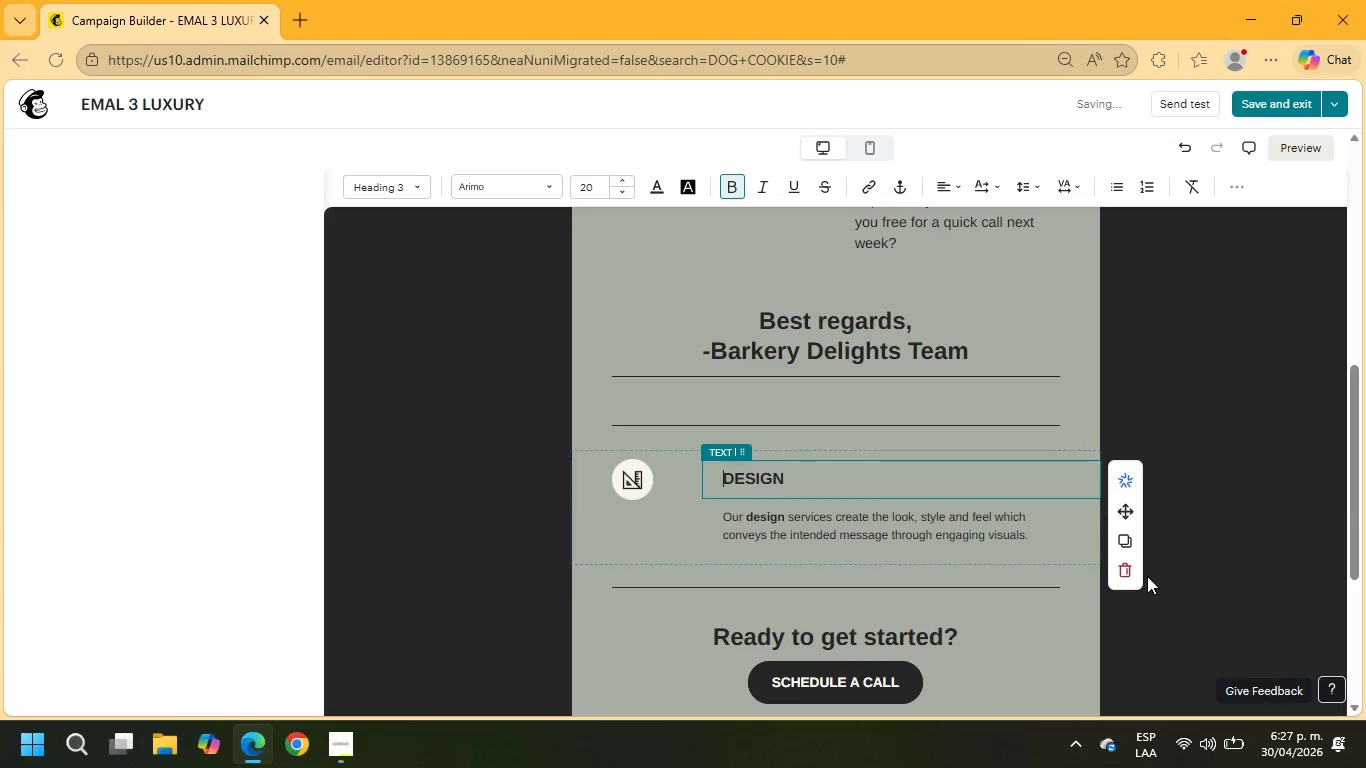 
left_click([1131, 569])
 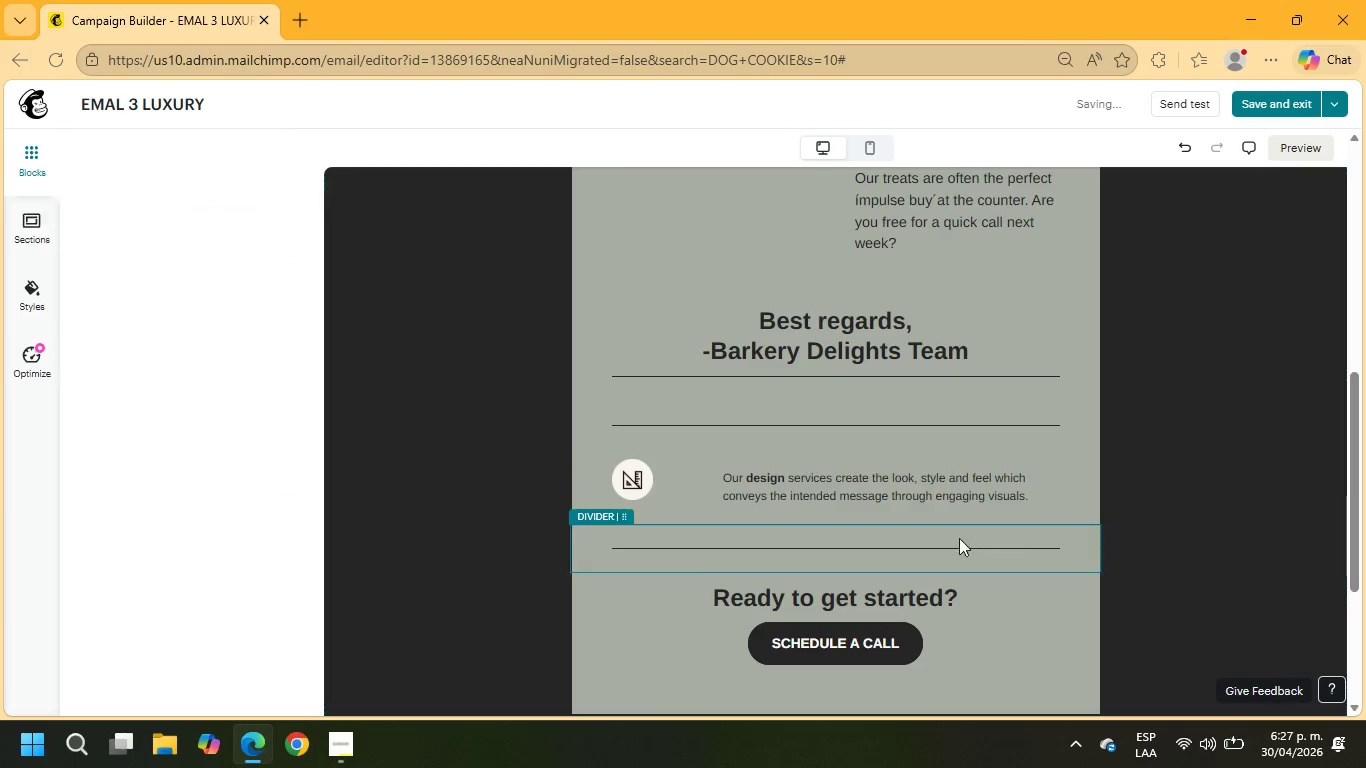 
left_click([917, 487])
 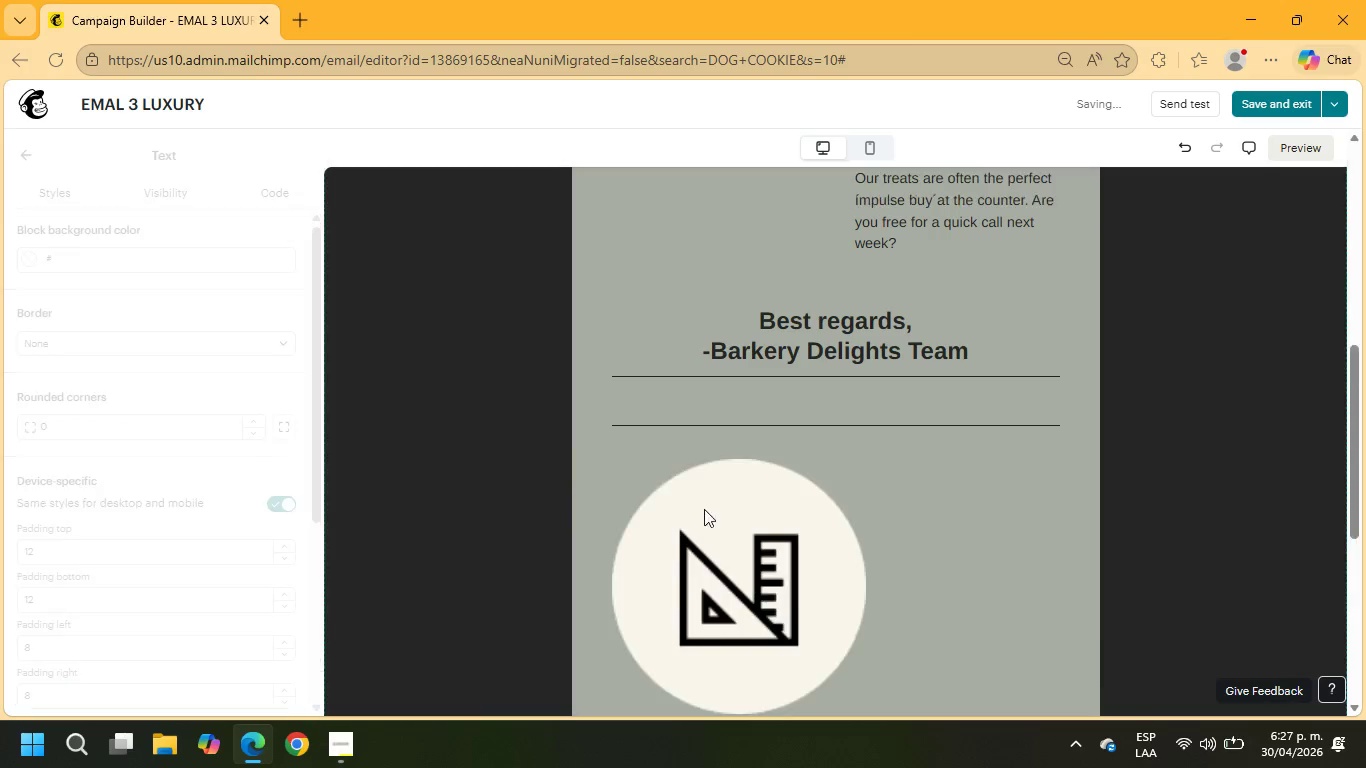 
left_click([720, 519])
 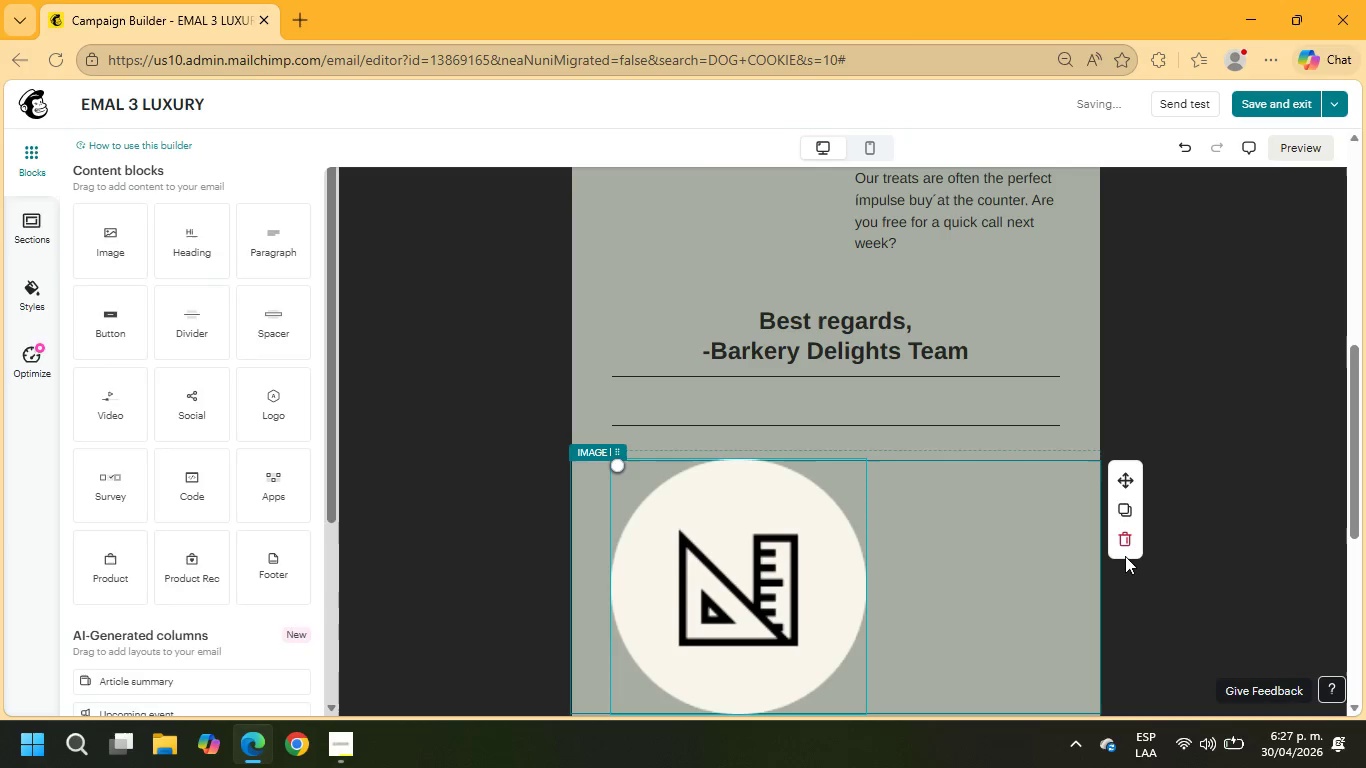 
left_click([1125, 543])
 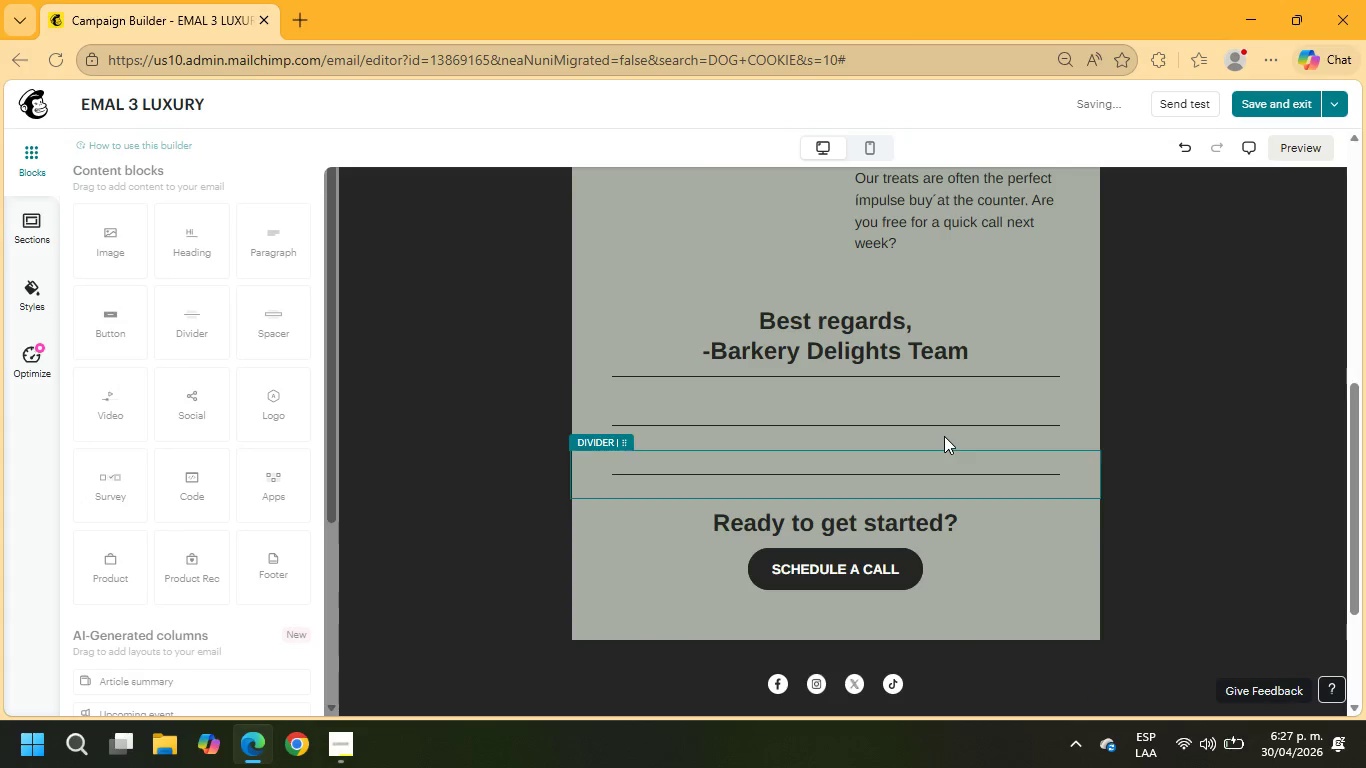 
left_click([944, 427])
 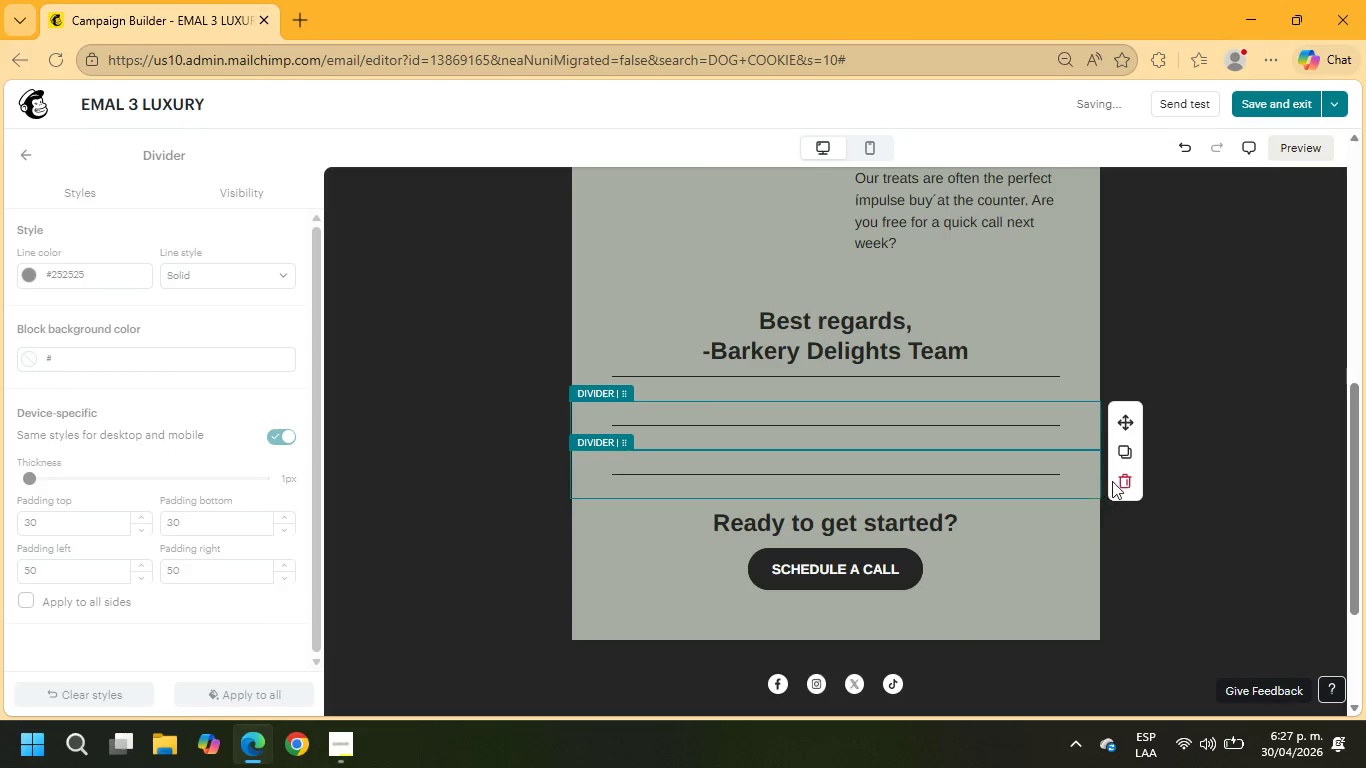 
left_click([1121, 479])
 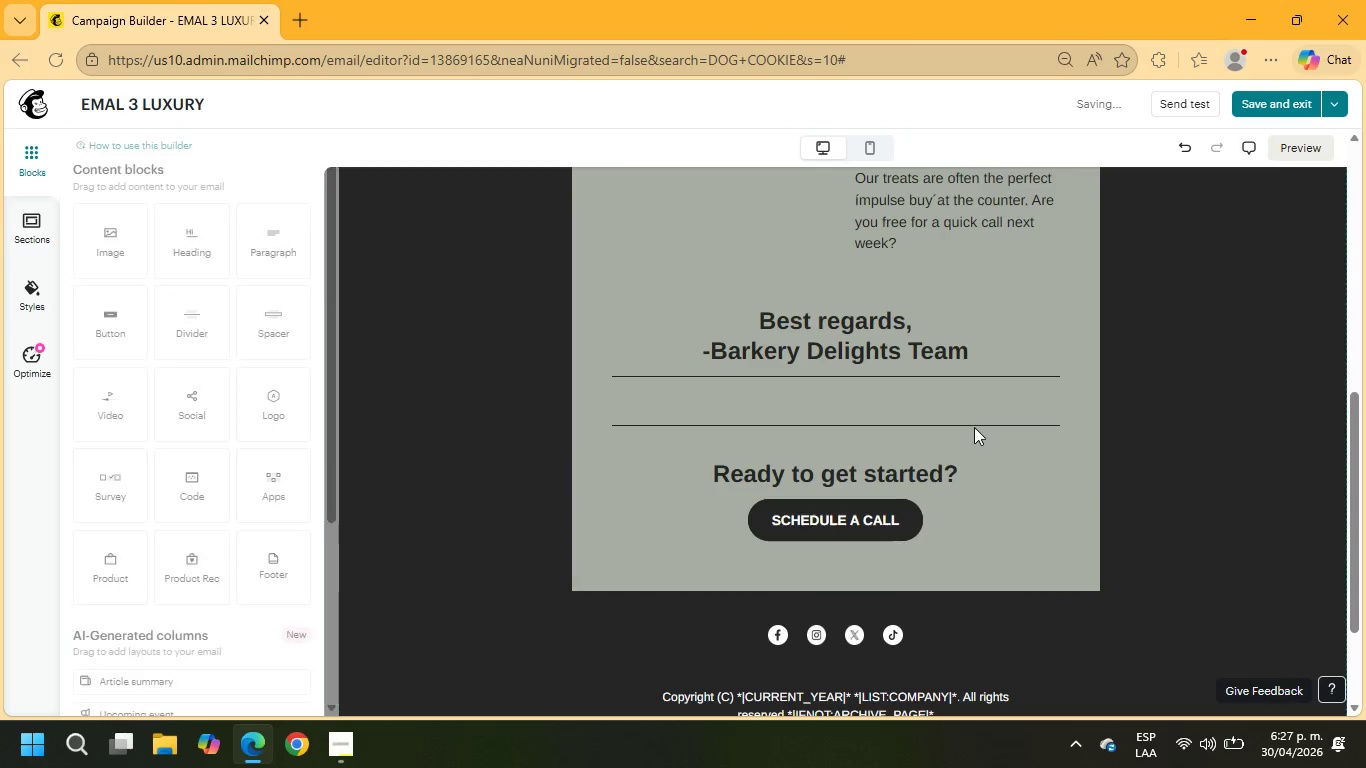 
left_click([974, 427])
 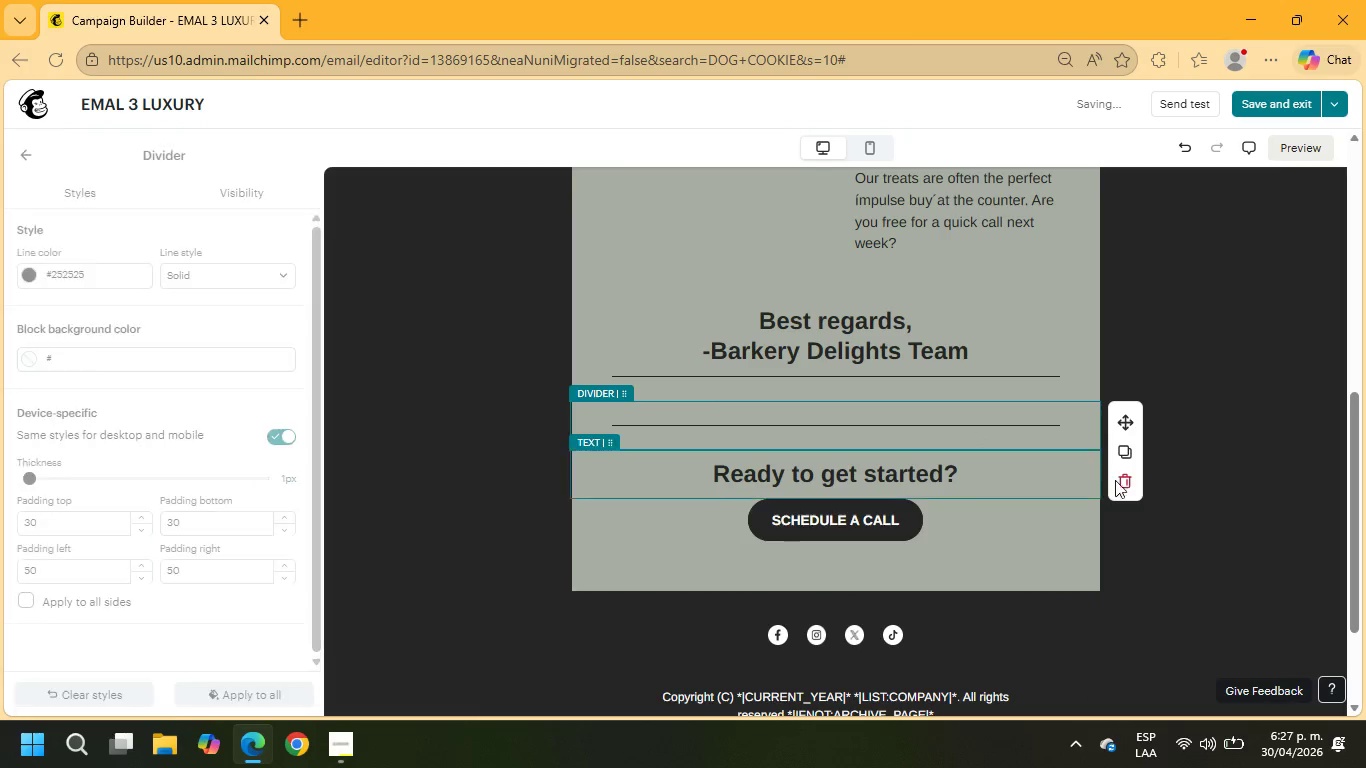 
left_click([1133, 488])
 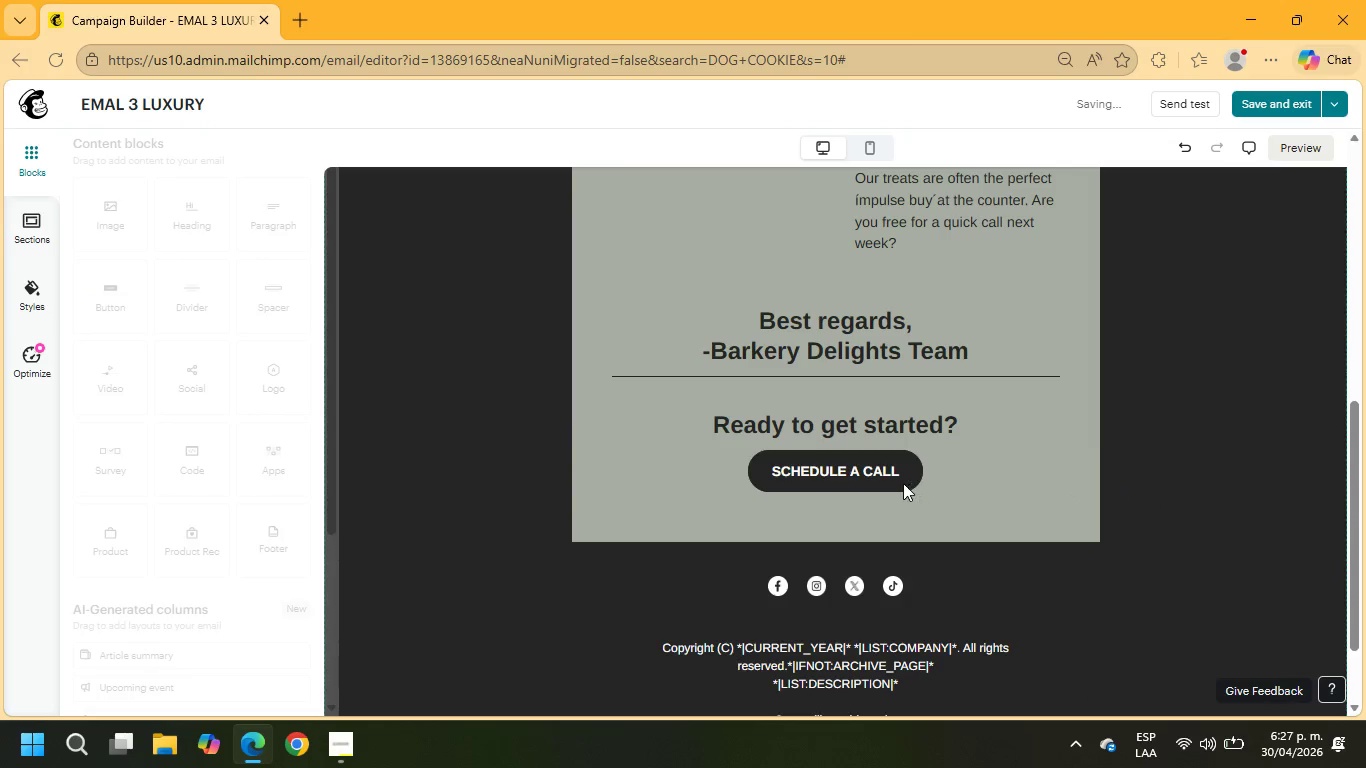 
left_click([888, 473])
 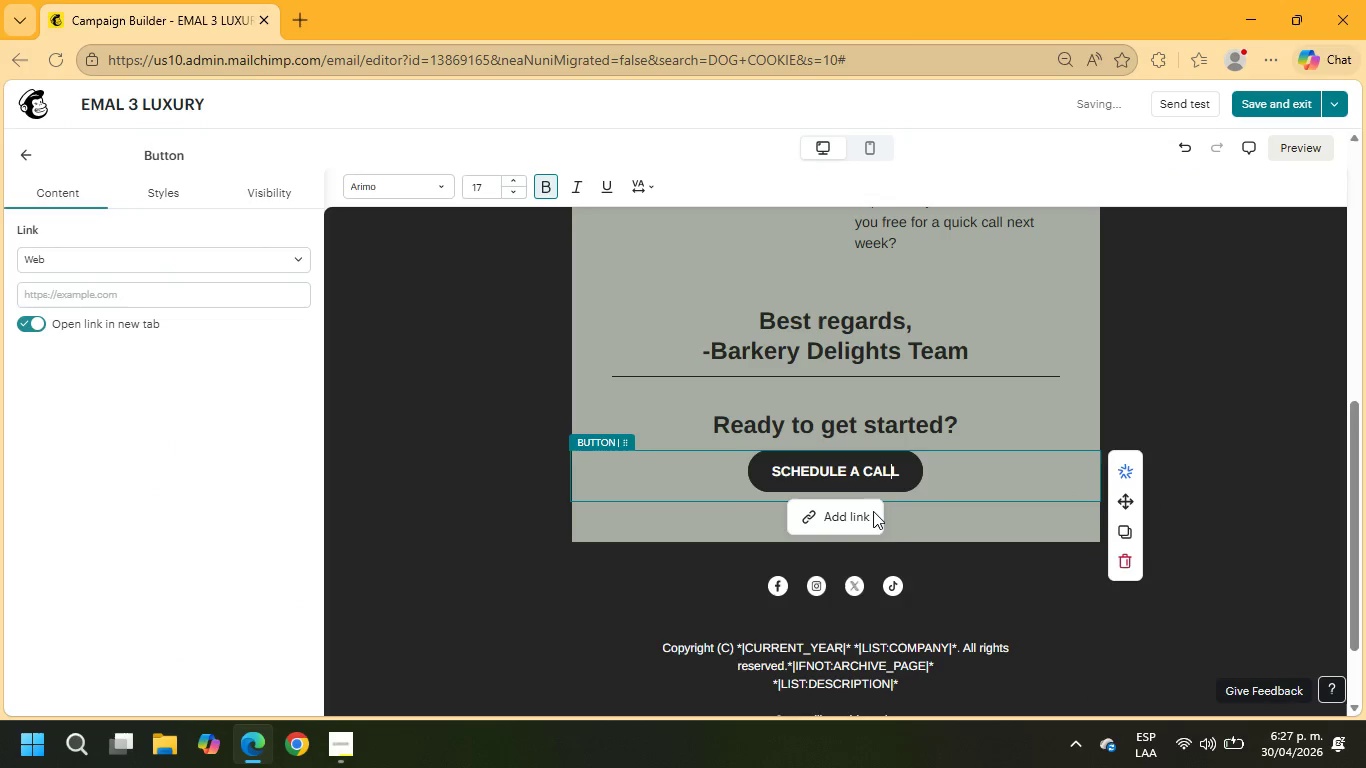 
left_click([868, 516])
 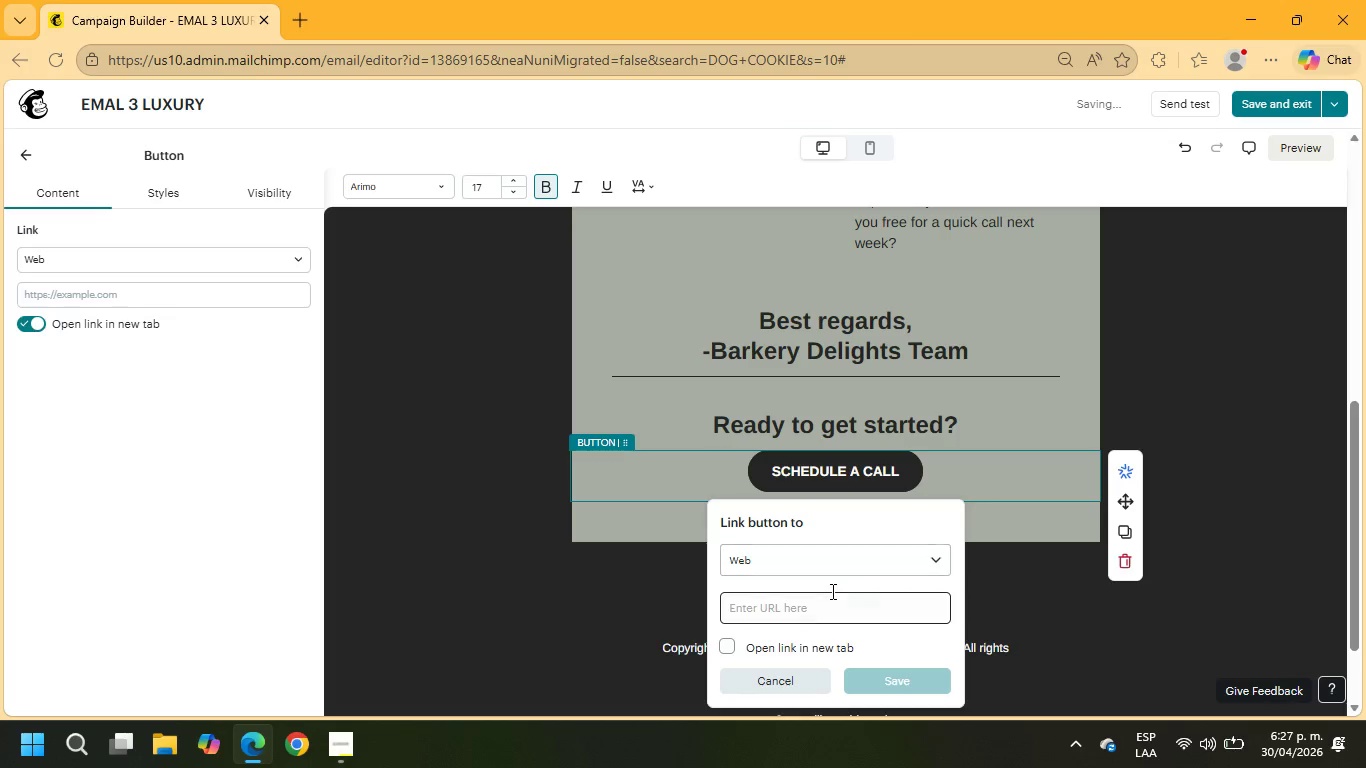 
left_click([826, 598])
 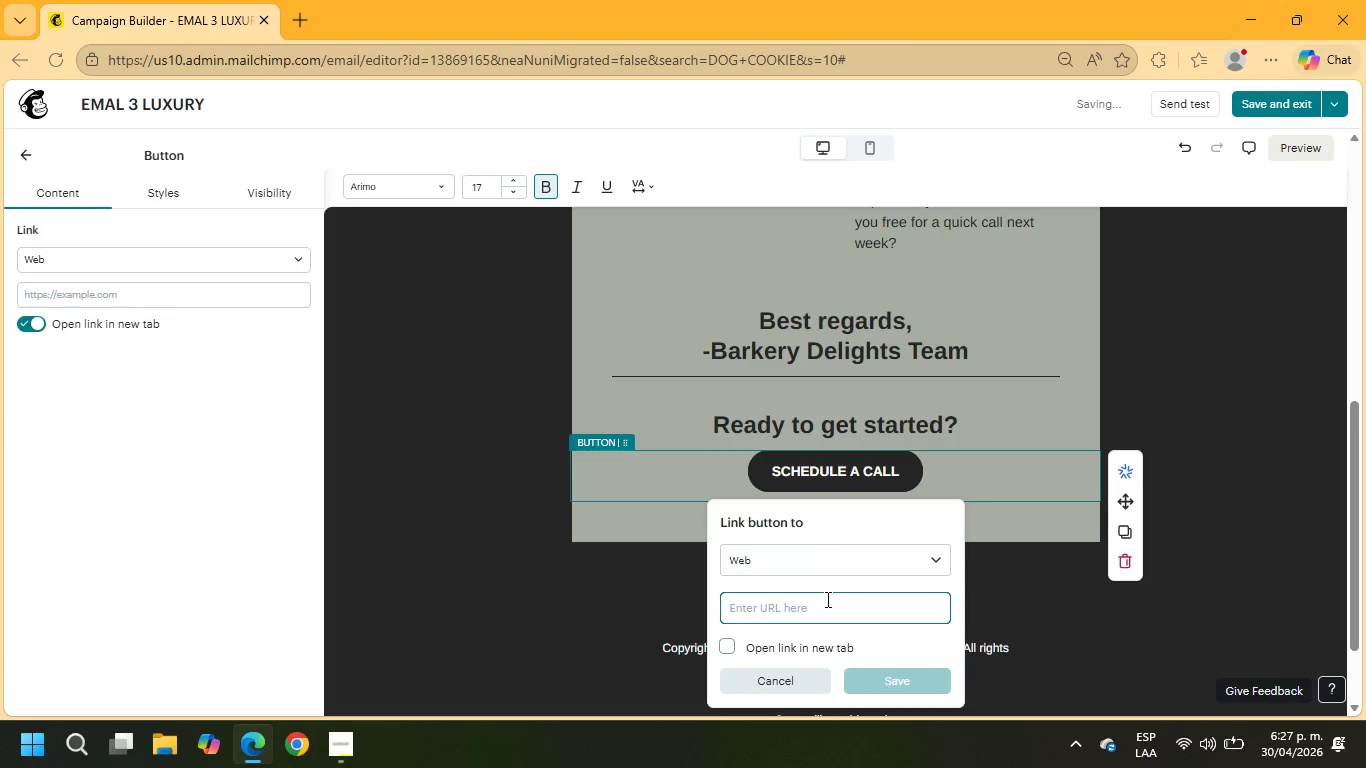 
type(example.com)
 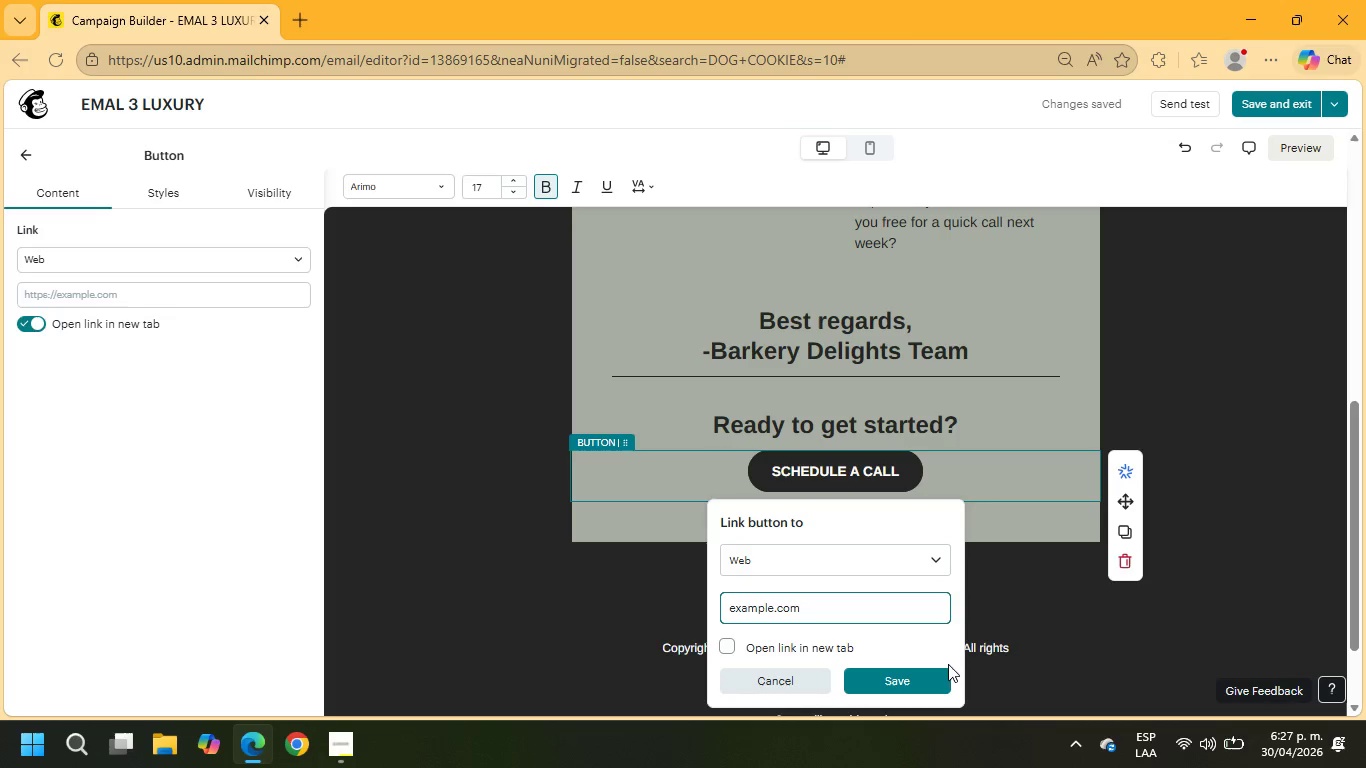 
mouse_move([915, 668])
 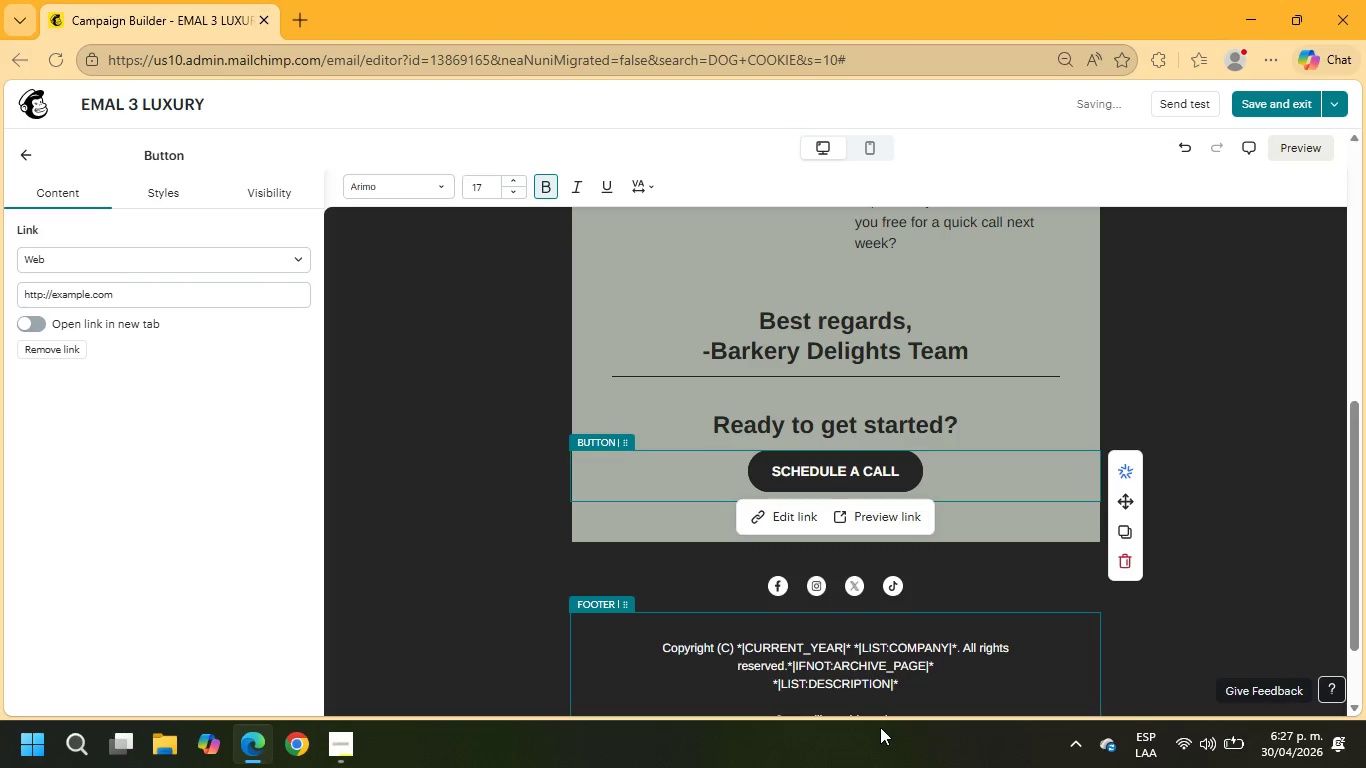 
scroll: coordinate [944, 618], scroll_direction: up, amount: 1.0
 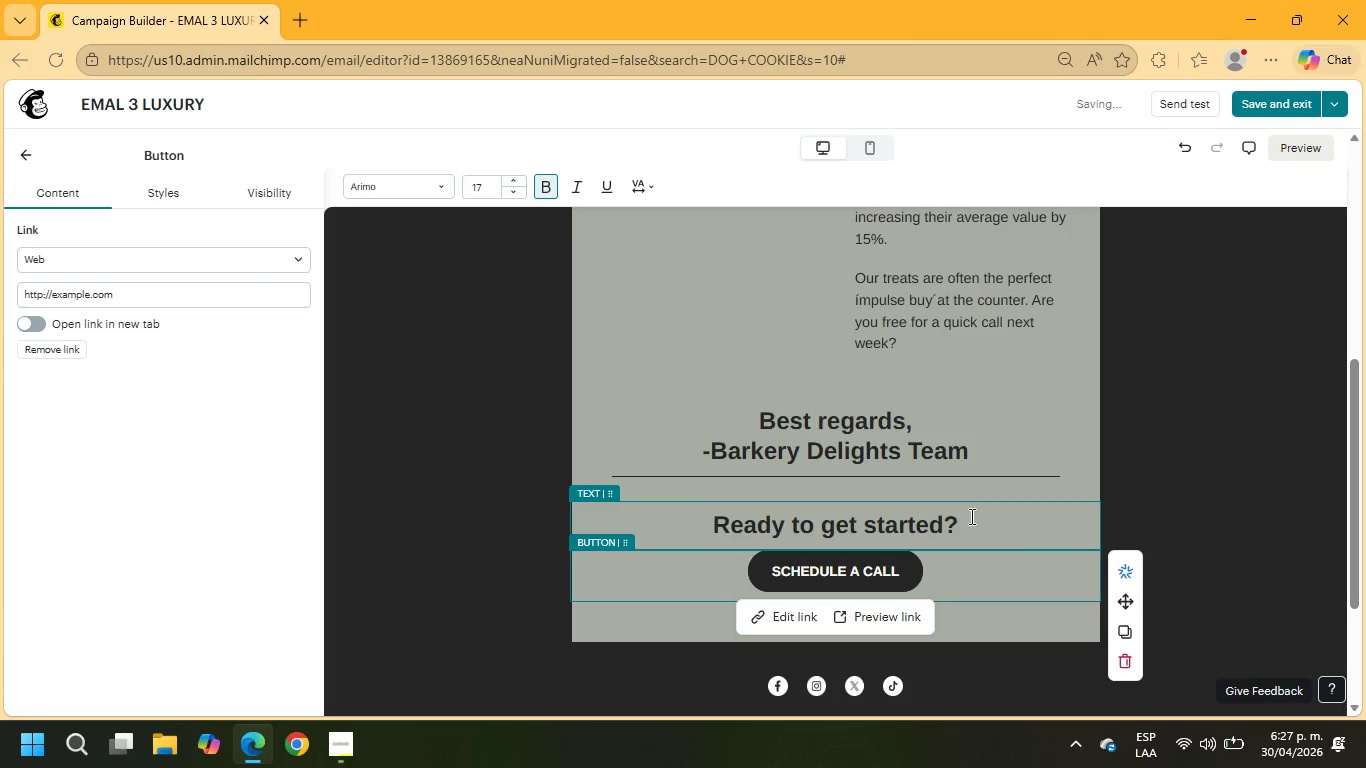 
left_click_drag(start_coordinate=[970, 516], to_coordinate=[709, 526])
 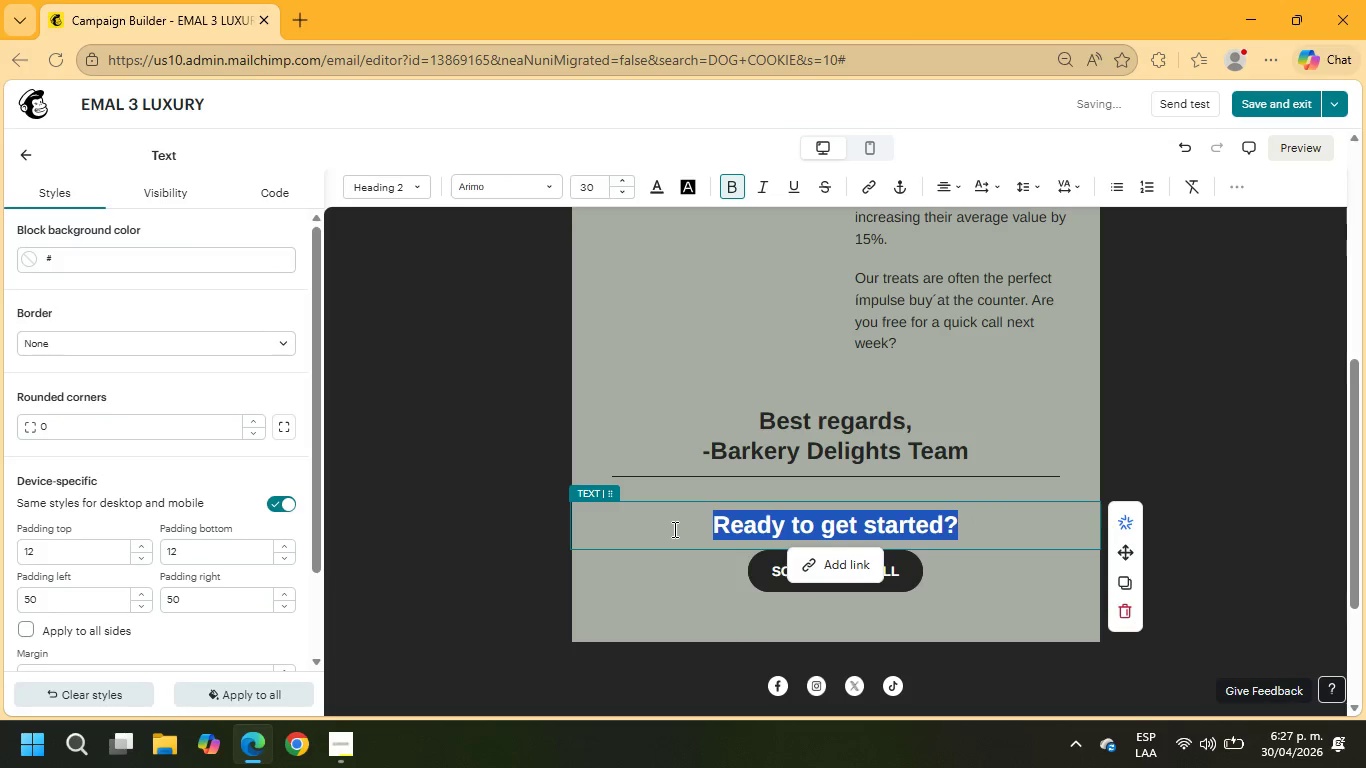 
key(Delete)
 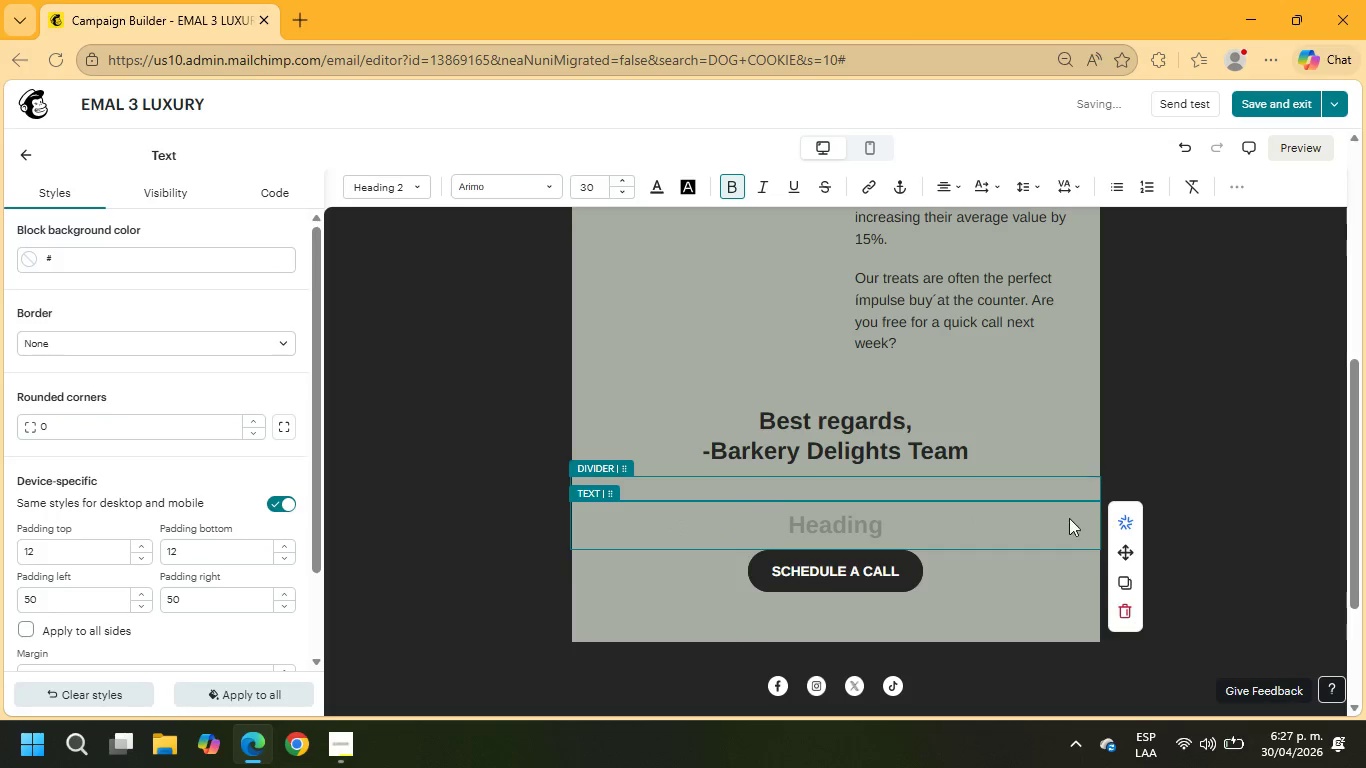 
left_click([1247, 437])
 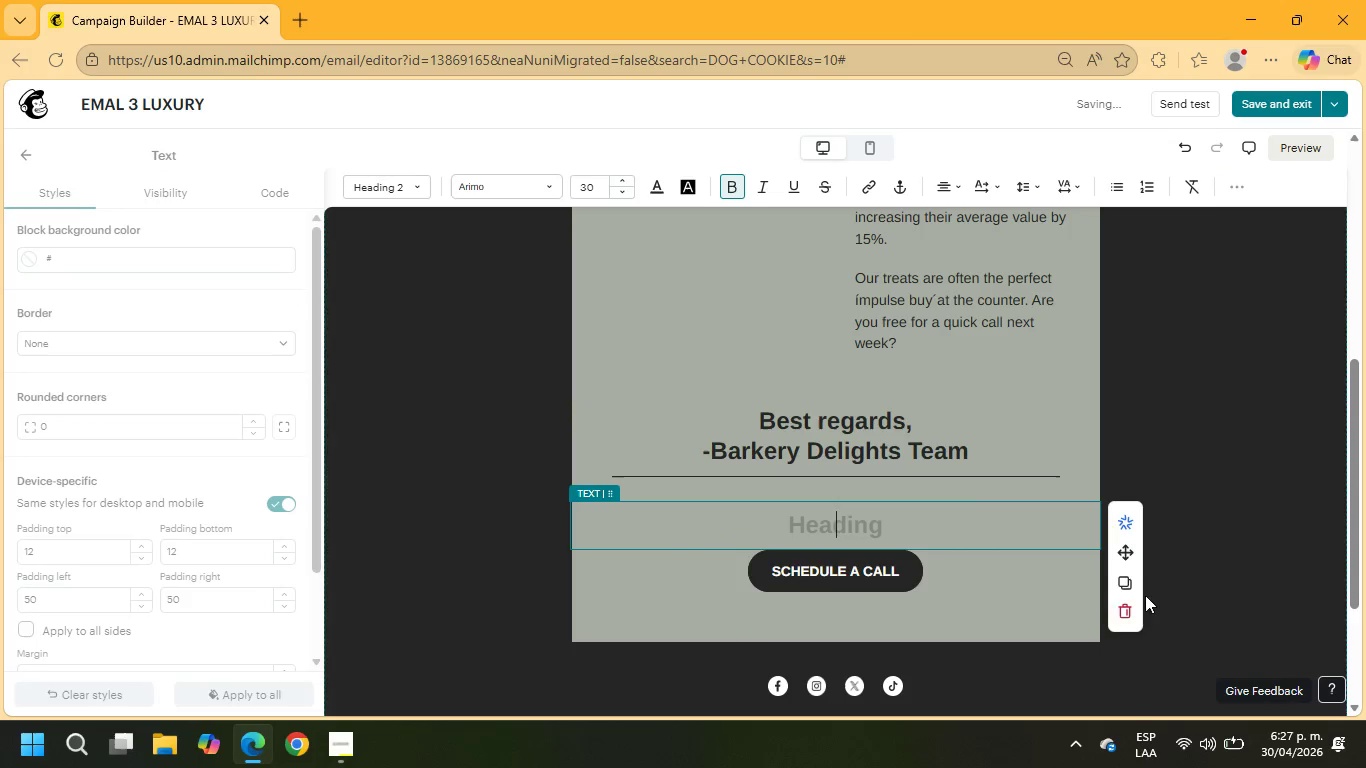 
left_click([1126, 605])
 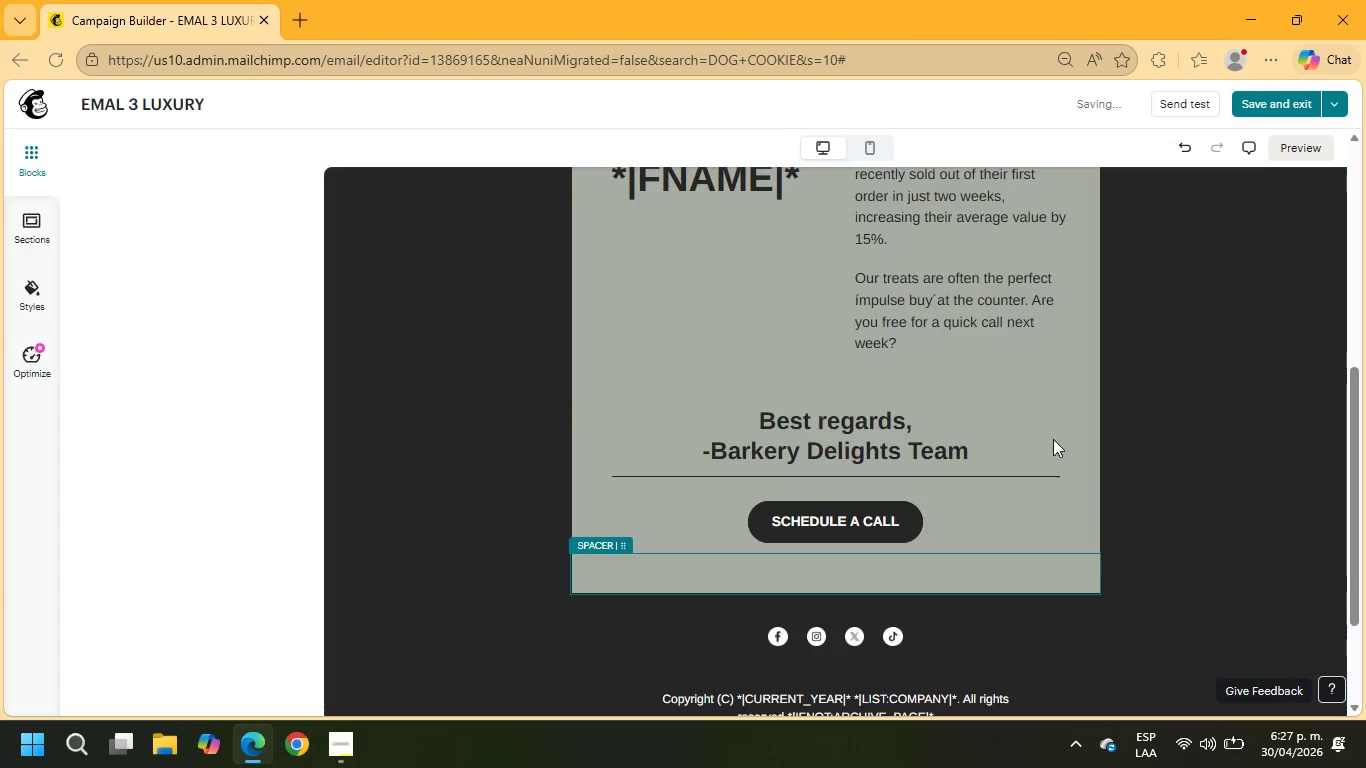 
scroll: coordinate [1052, 437], scroll_direction: up, amount: 4.0
 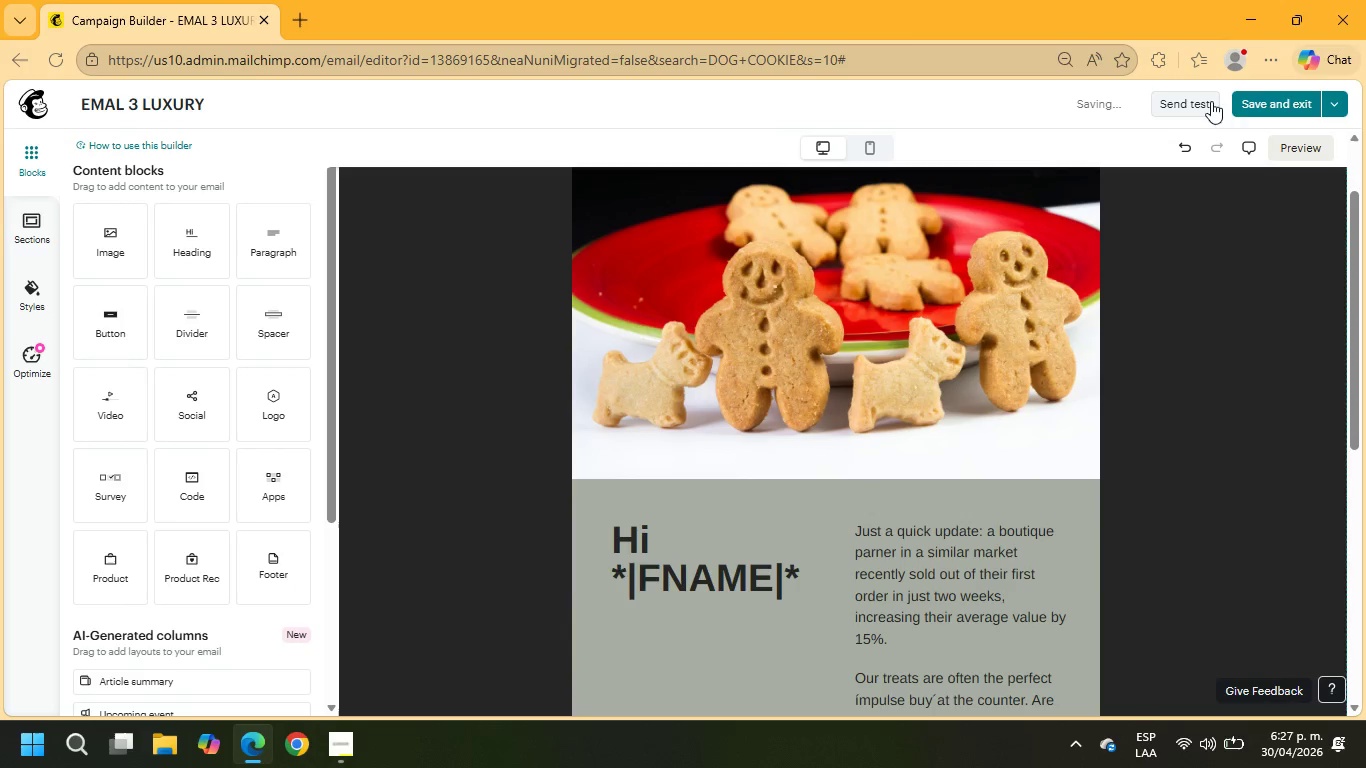 
left_click([1249, 103])
 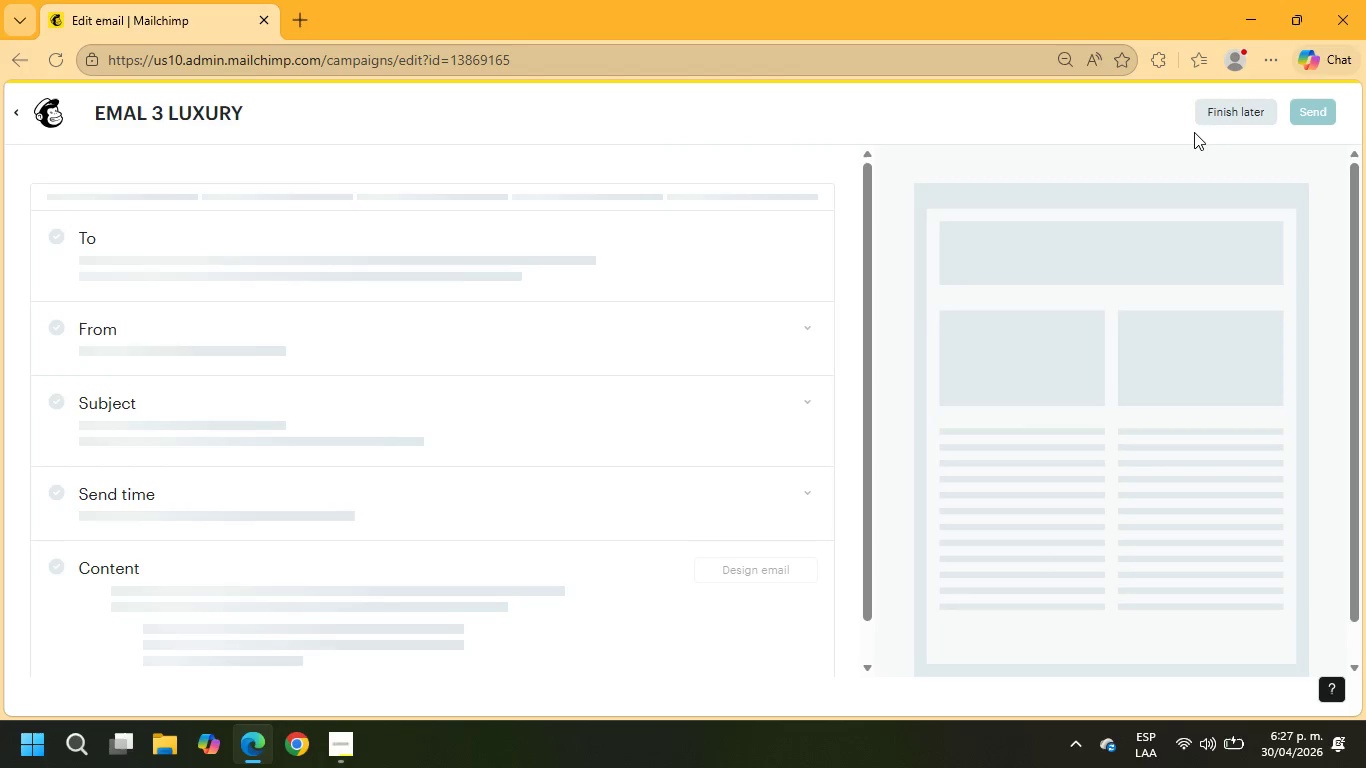 
left_click([1217, 112])
 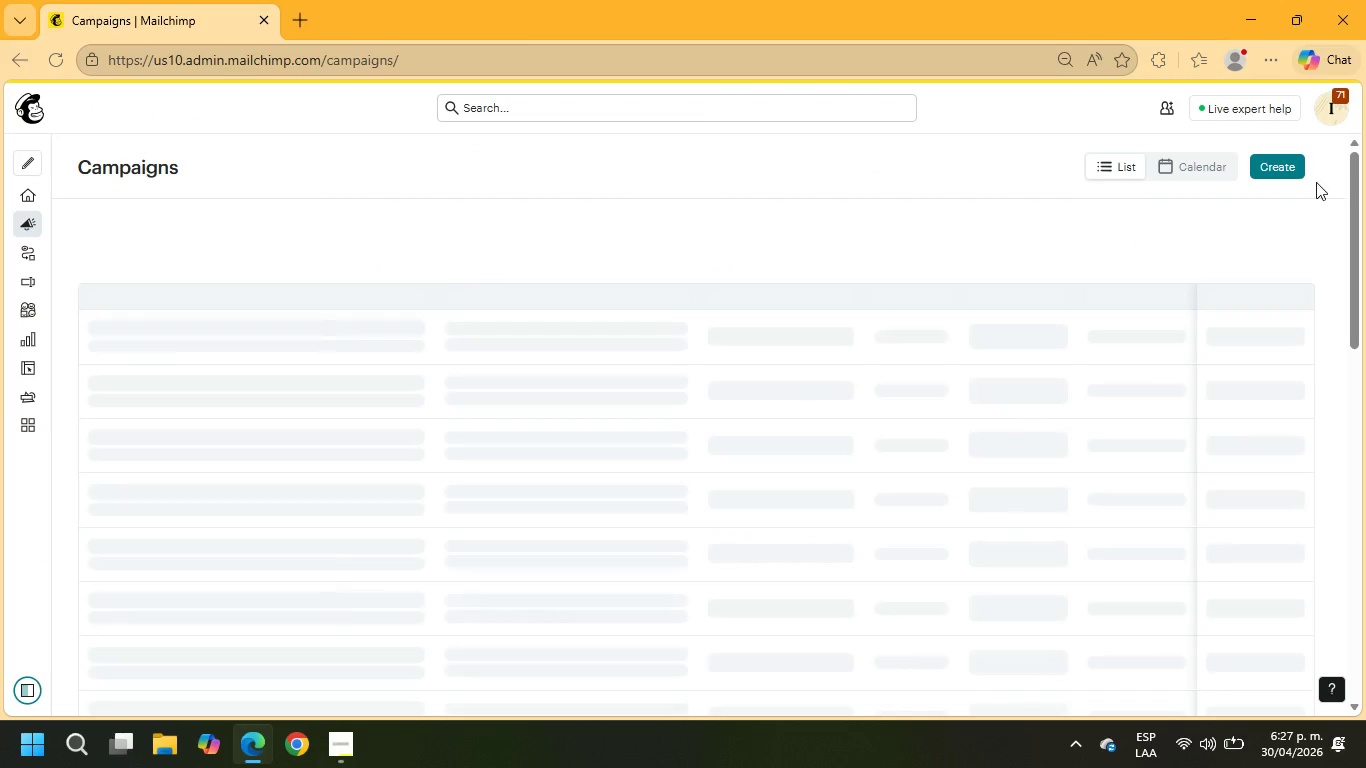 
left_click([1299, 171])
 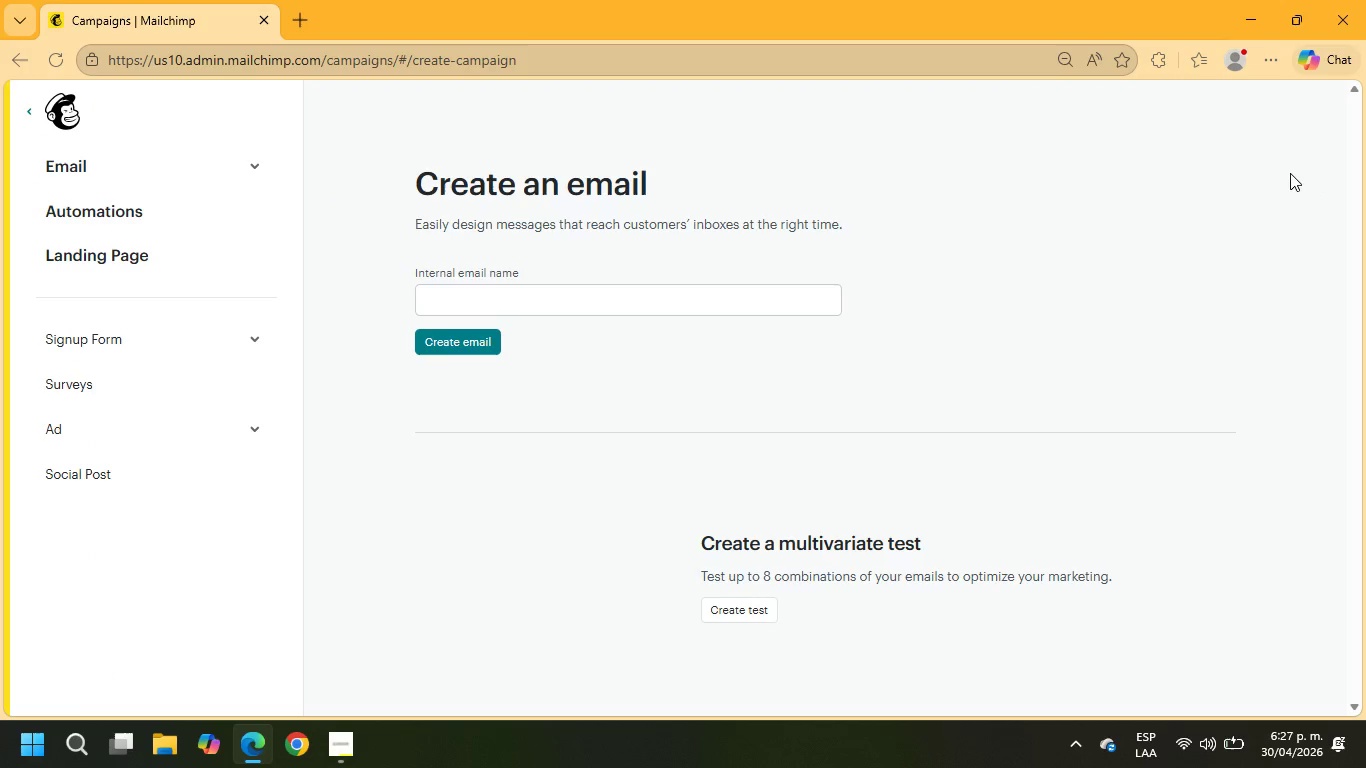 
left_click([628, 310])
 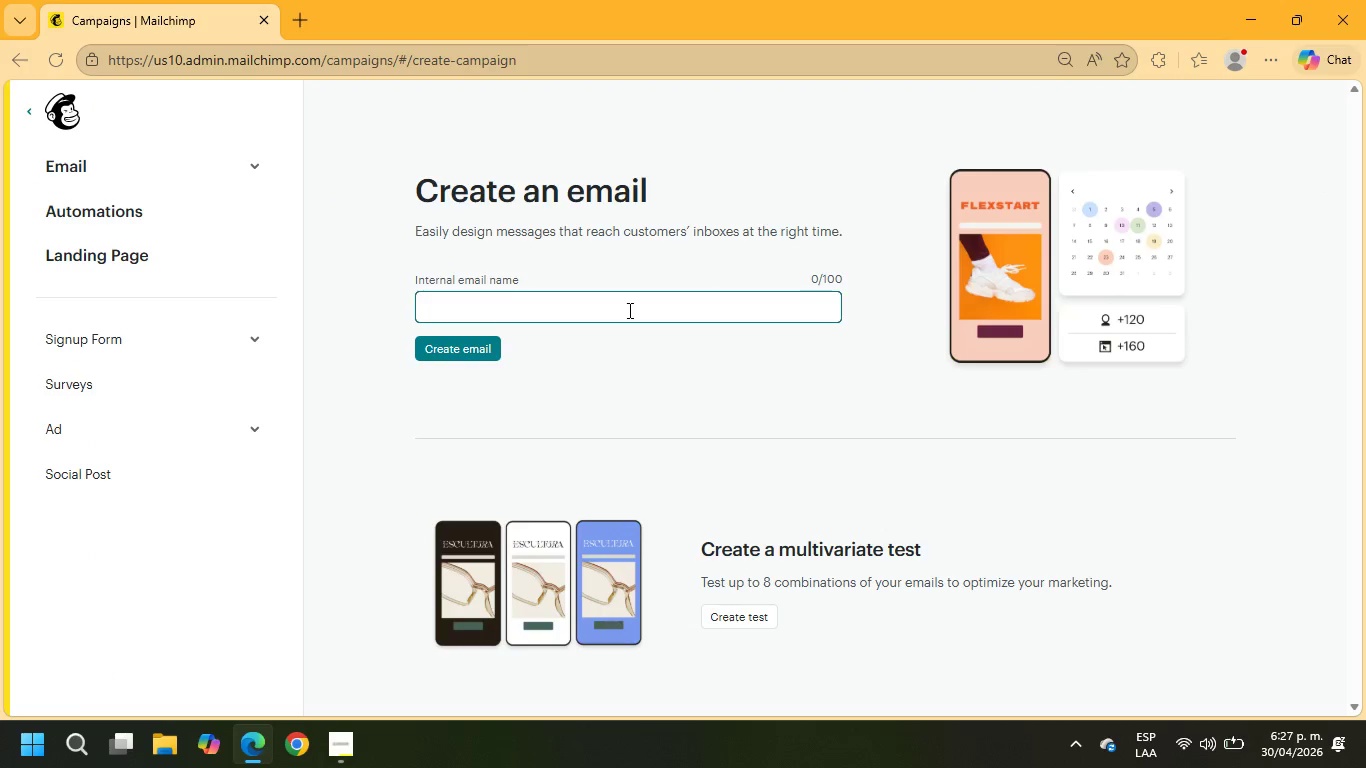 
type(Email 4 luxury)
 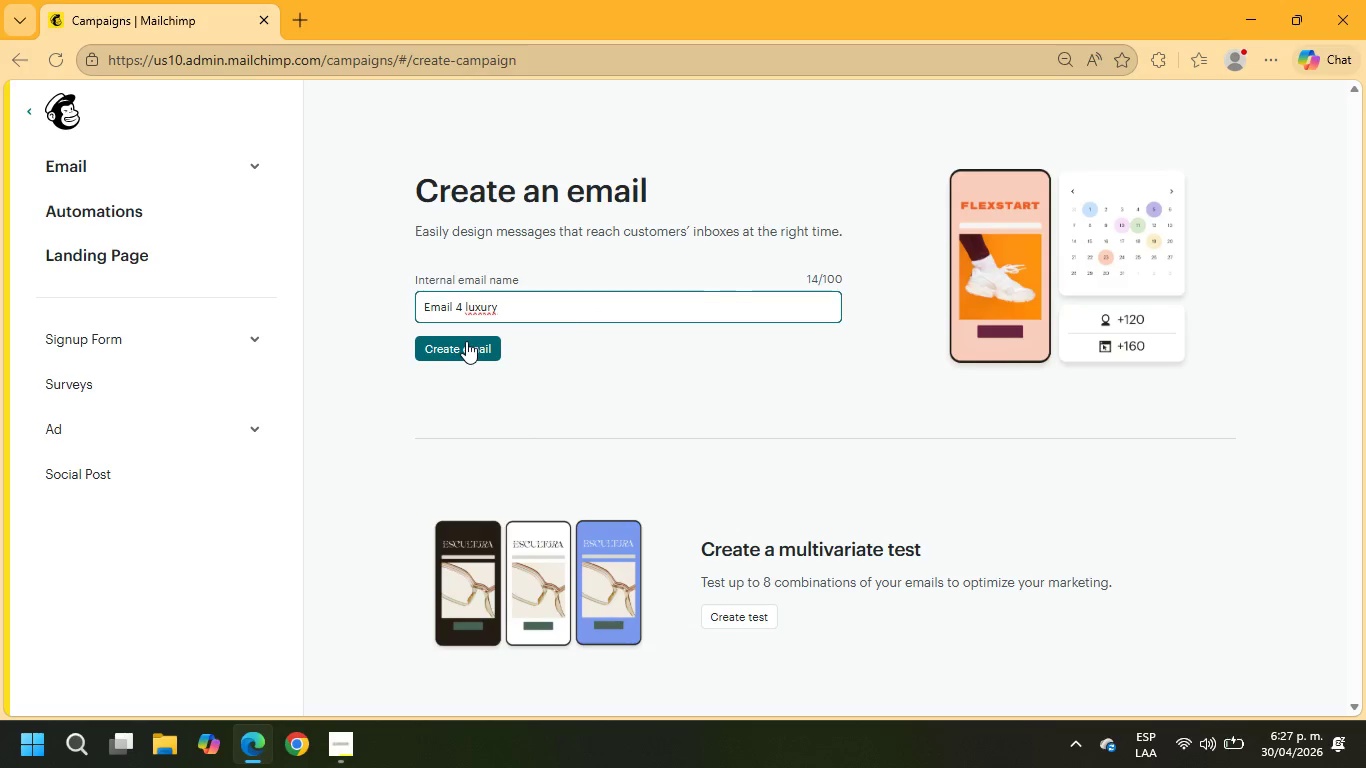 
wait(5.06)
 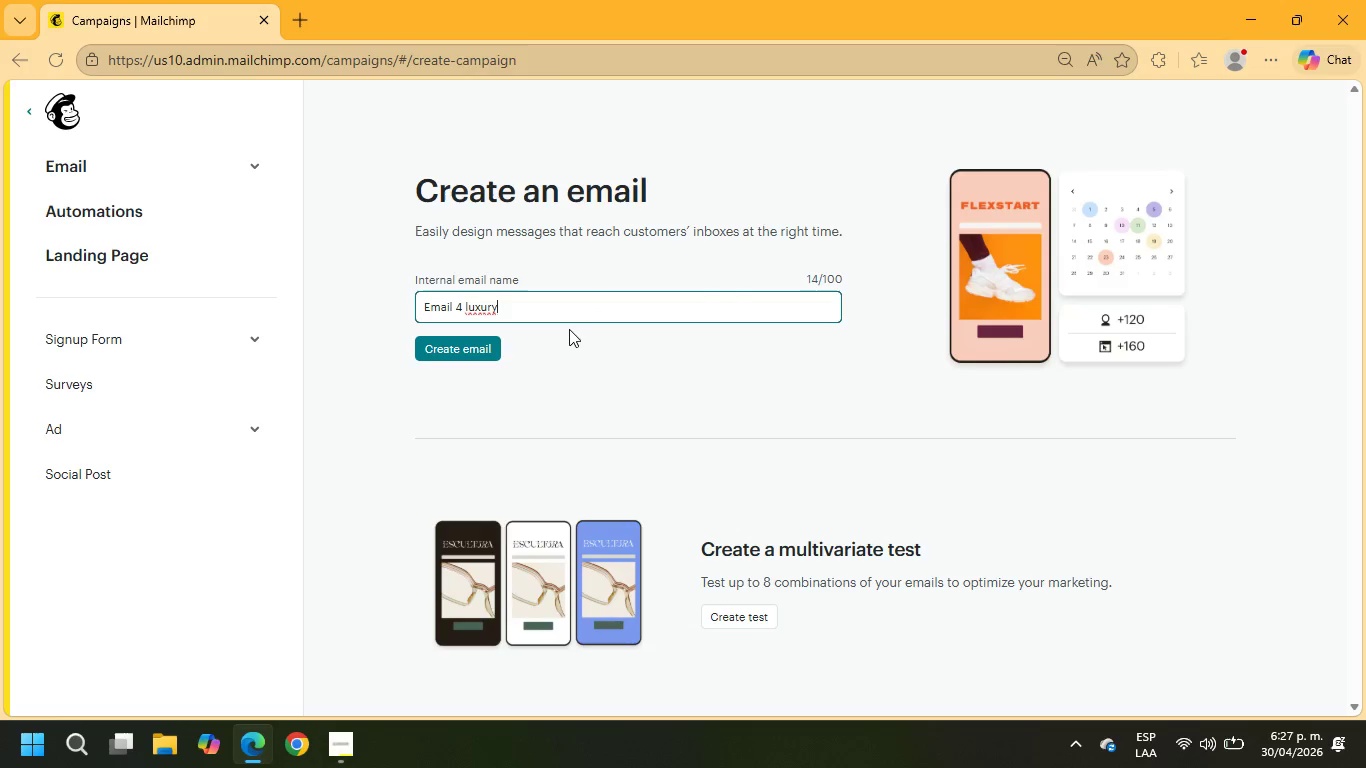 
left_click([465, 339])
 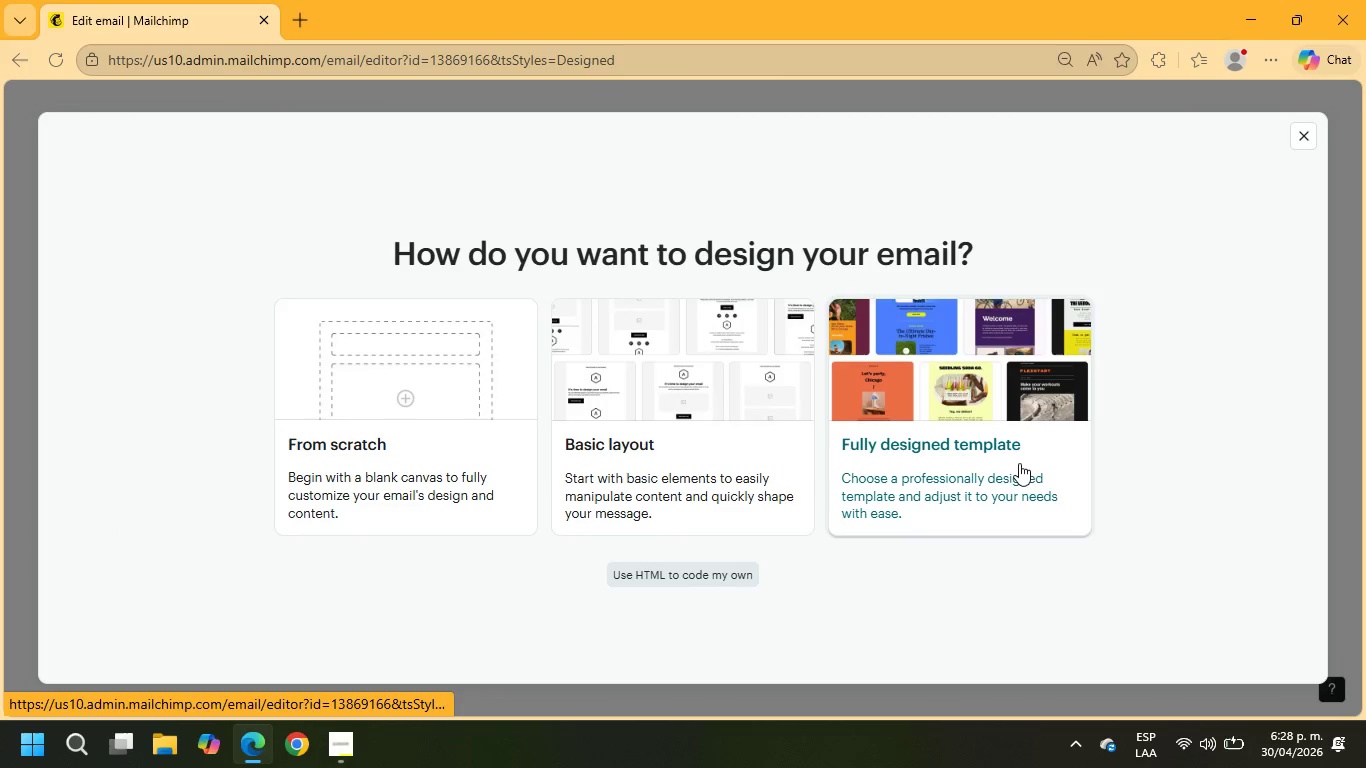 
wait(5.64)
 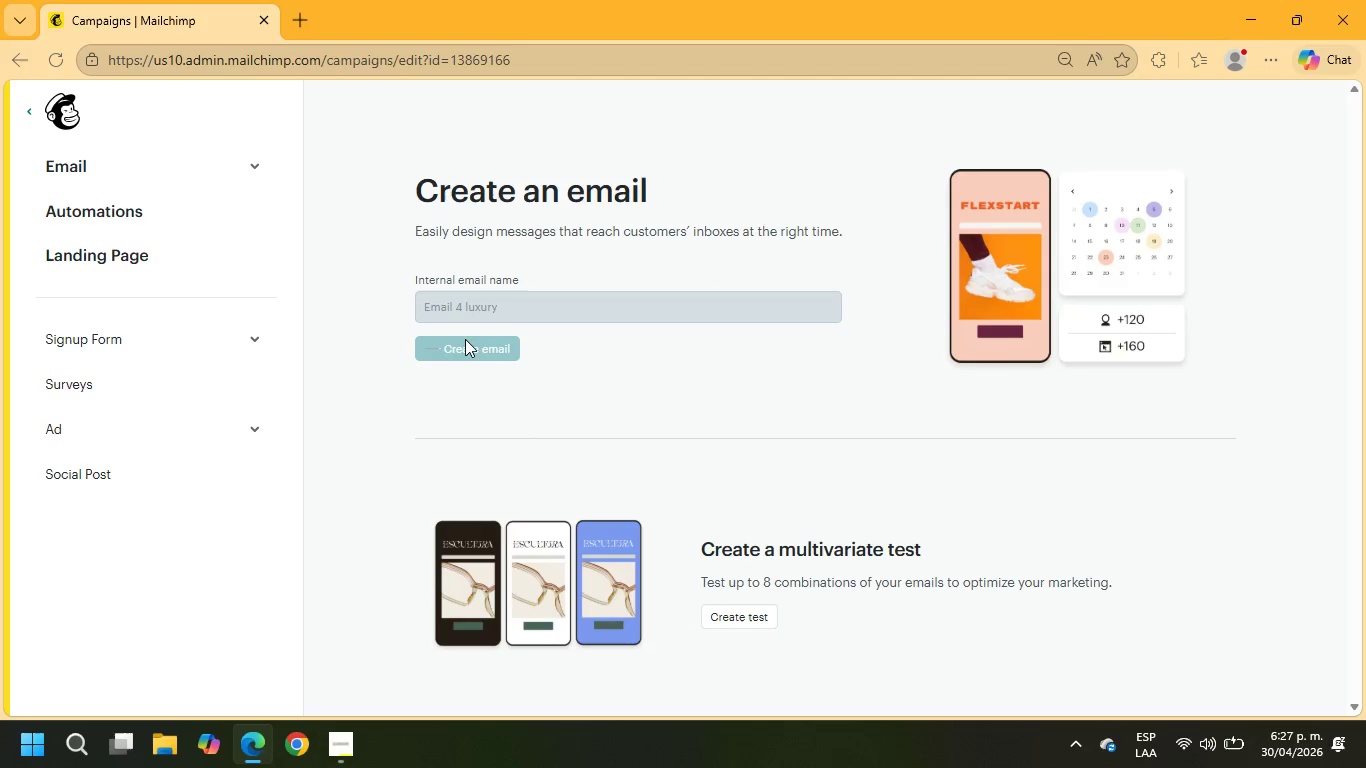 
mouse_move([945, 469])
 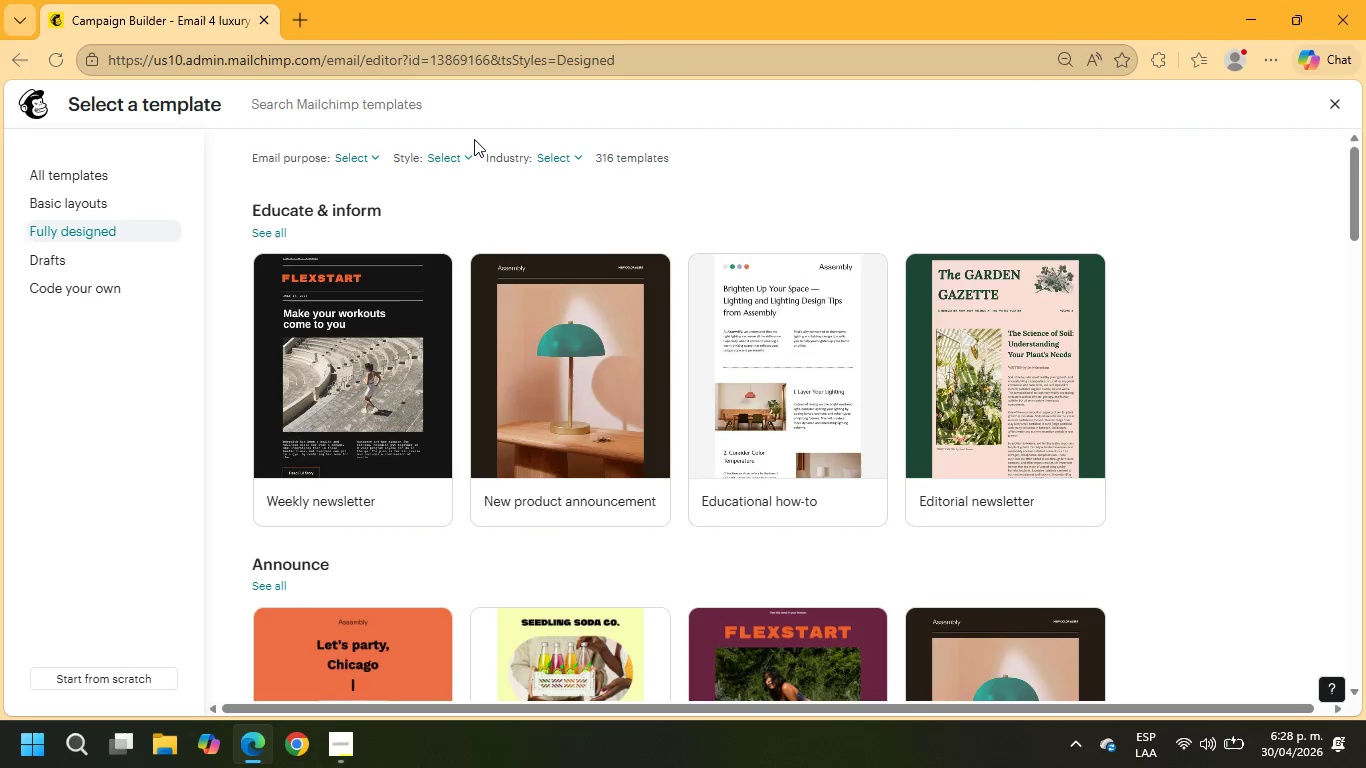 
left_click([456, 154])
 